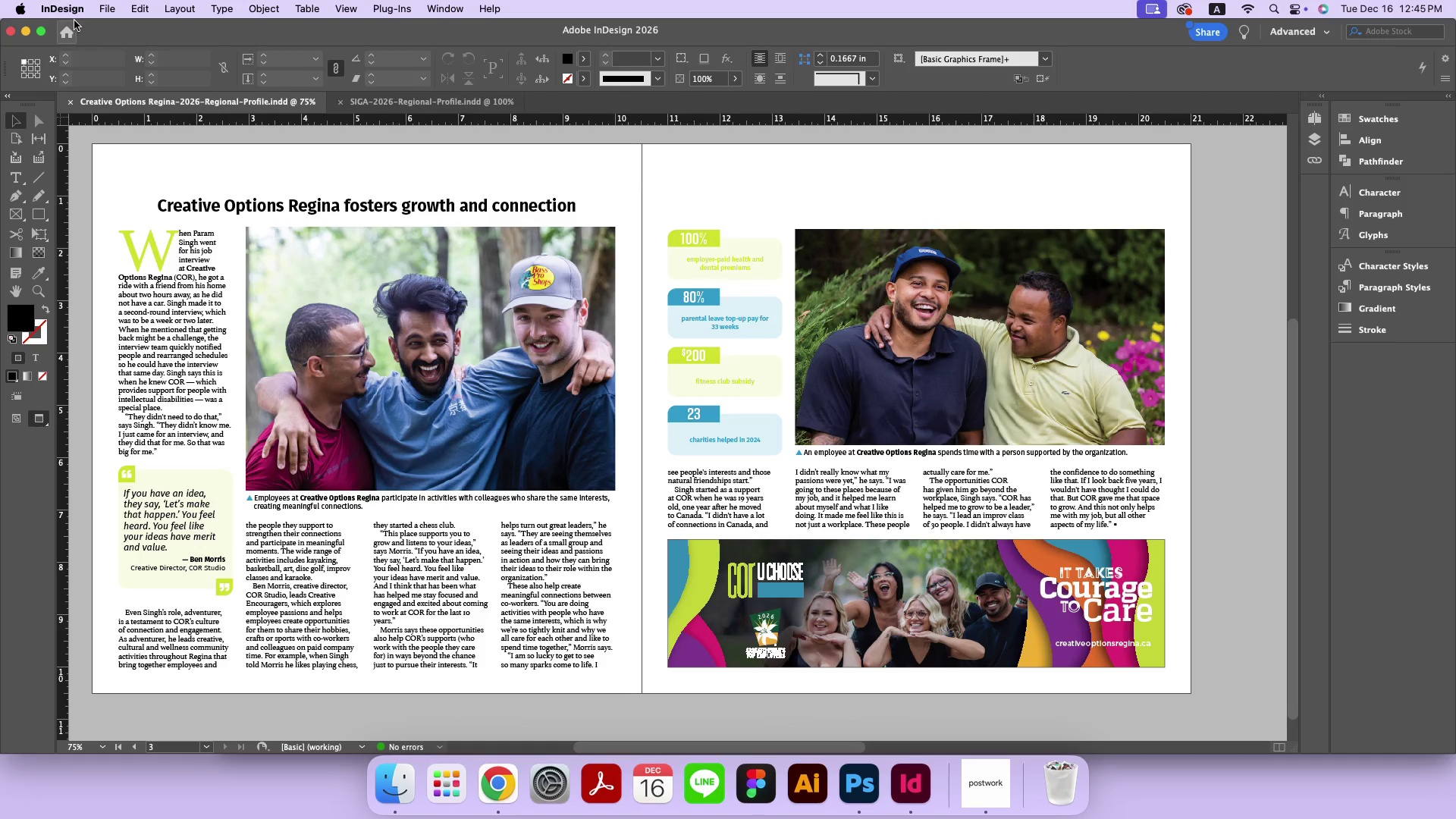 
left_click([102, 8])
 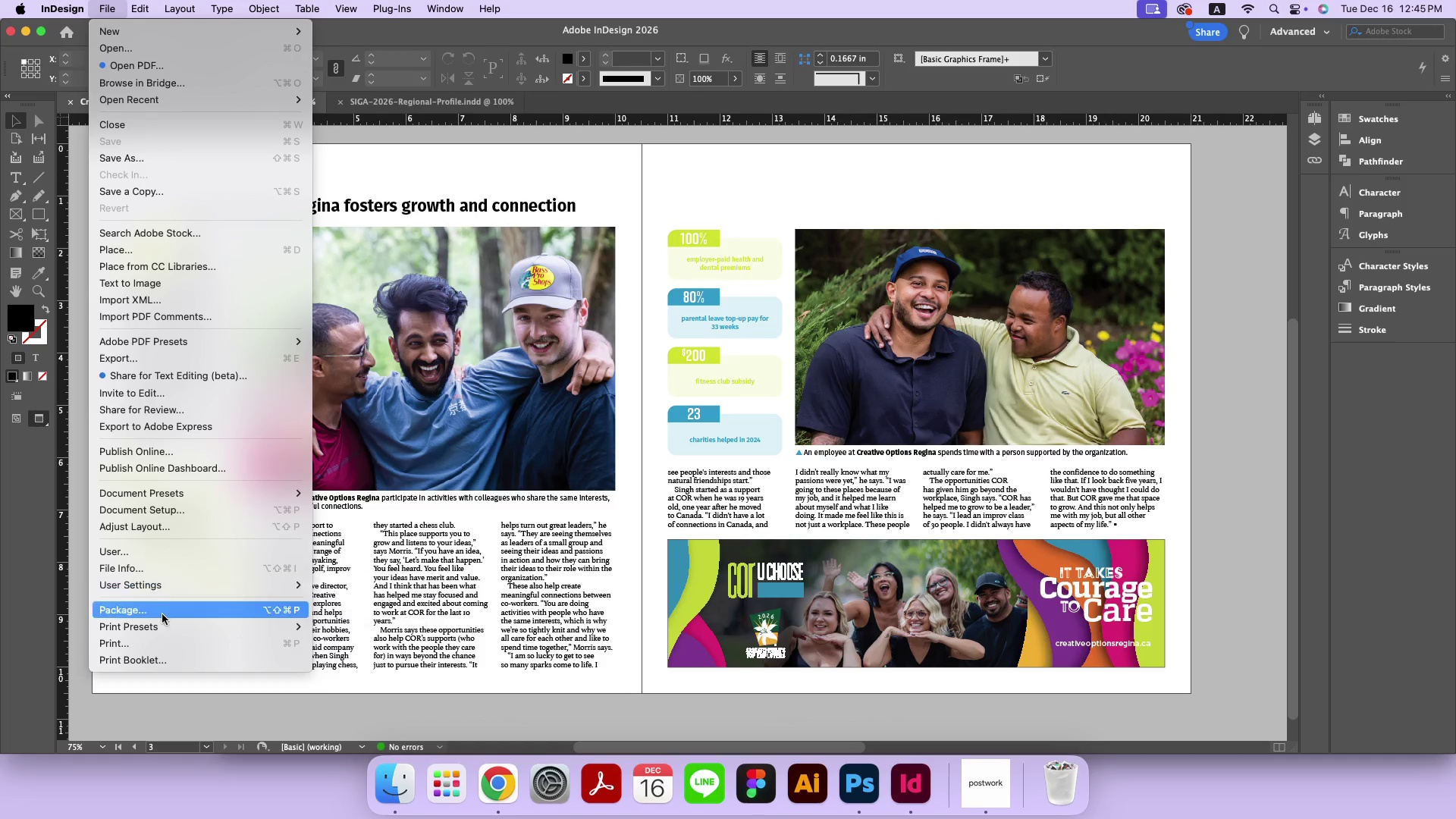 
left_click([163, 616])
 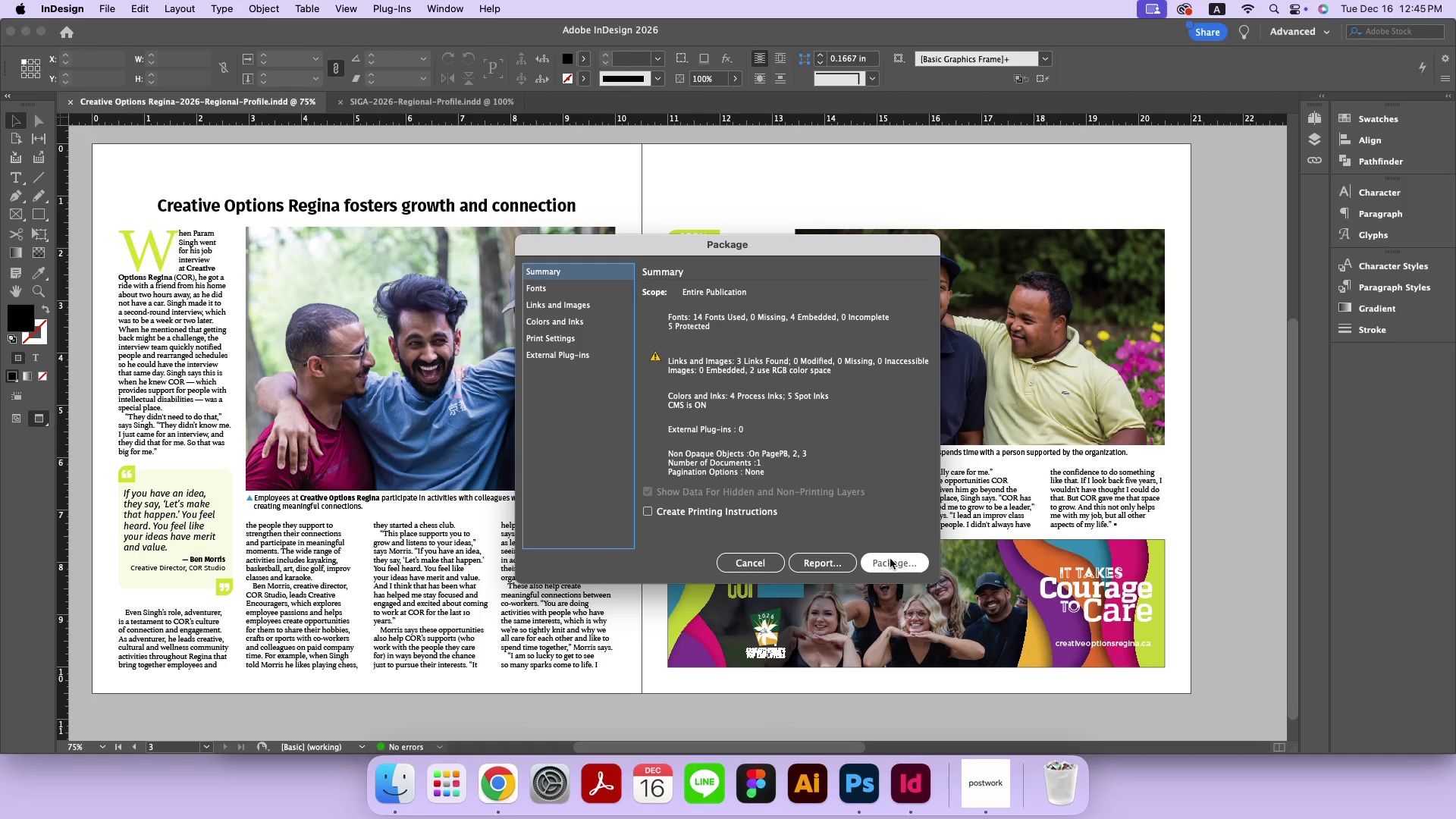 
left_click([890, 559])
 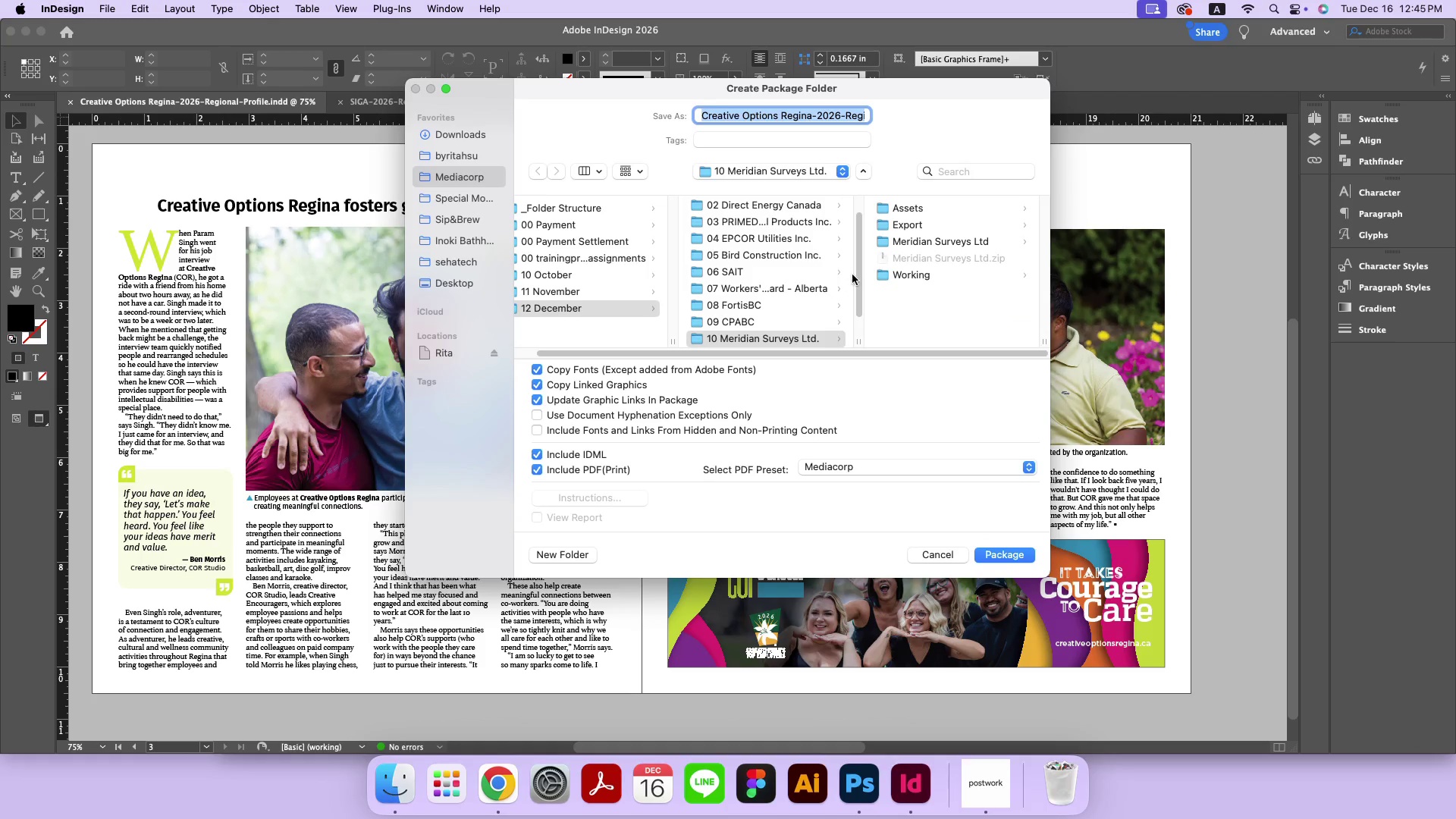 
left_click_drag(start_coordinate=[861, 275], to_coordinate=[860, 342])
 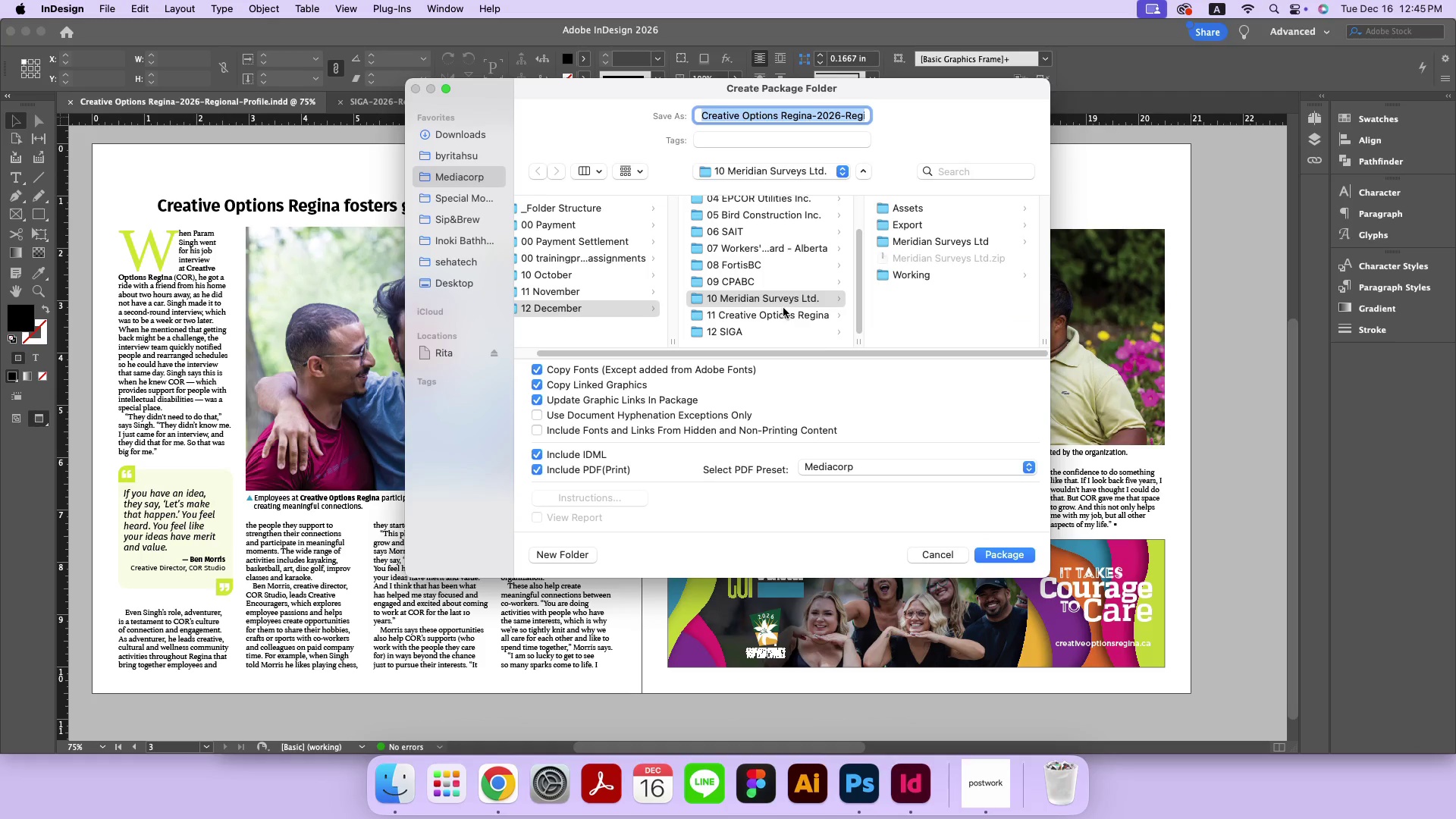 
left_click([783, 312])
 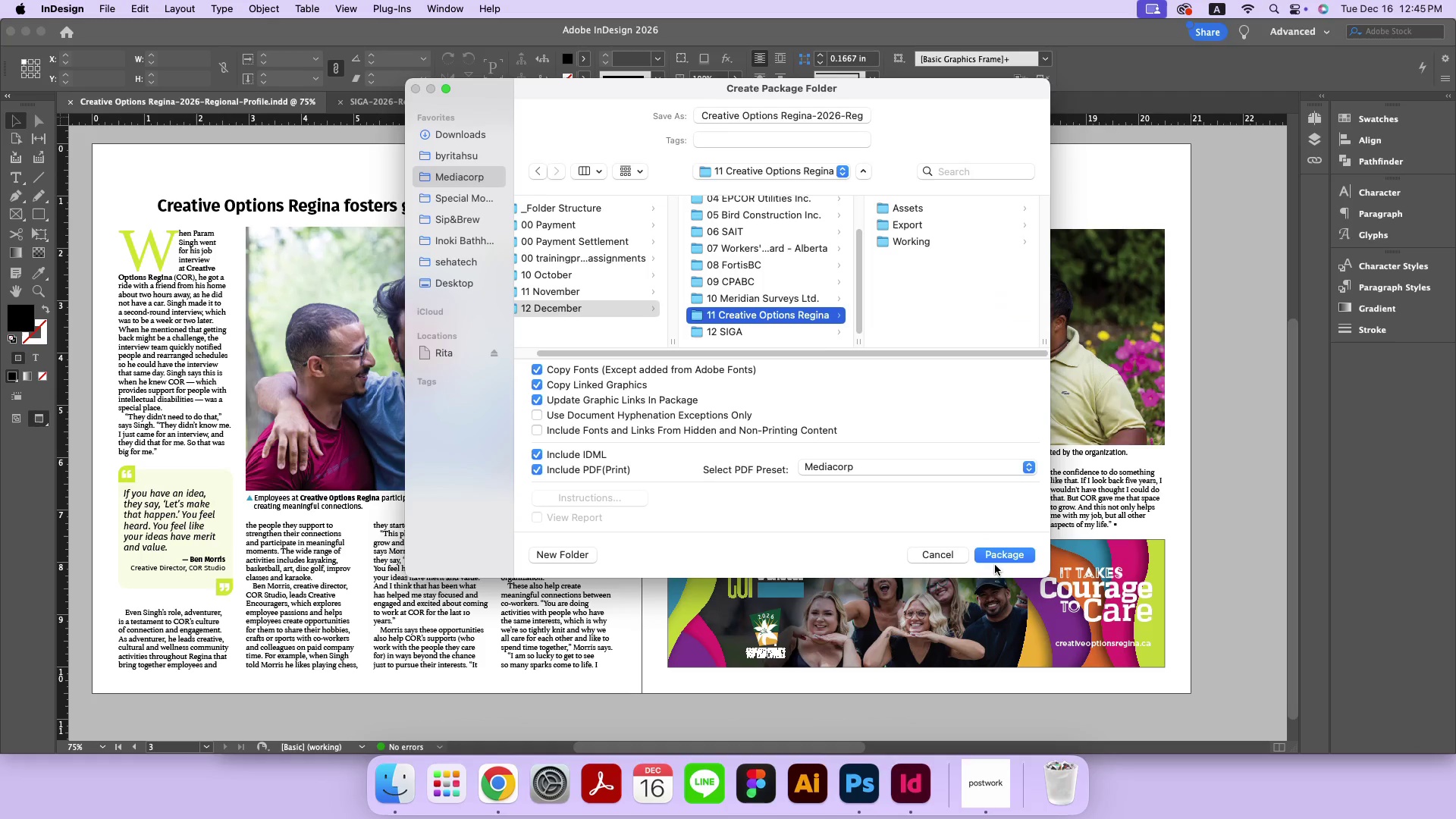 
left_click([997, 553])
 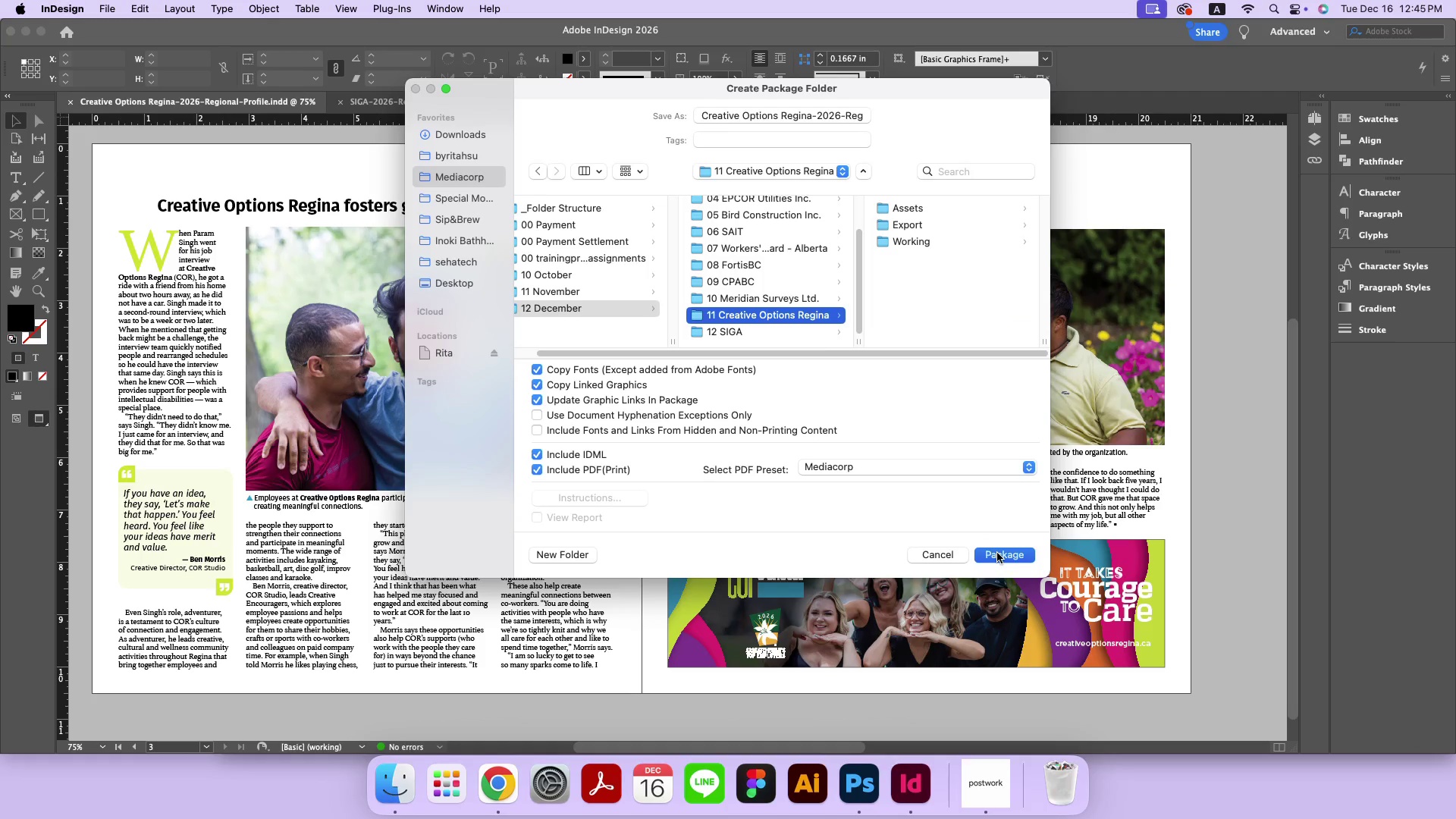 
wait(7.84)
 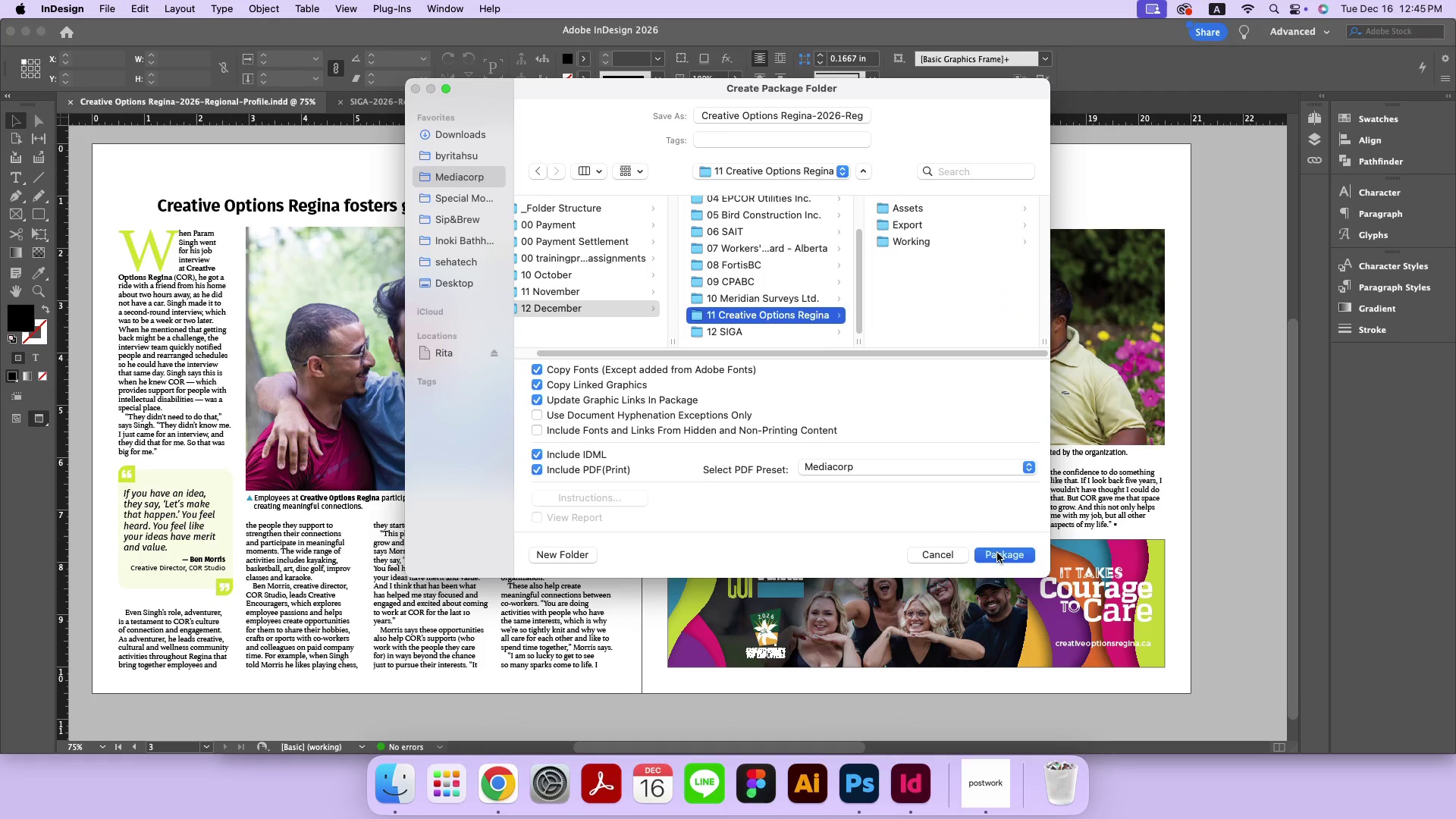 
left_click([432, 104])
 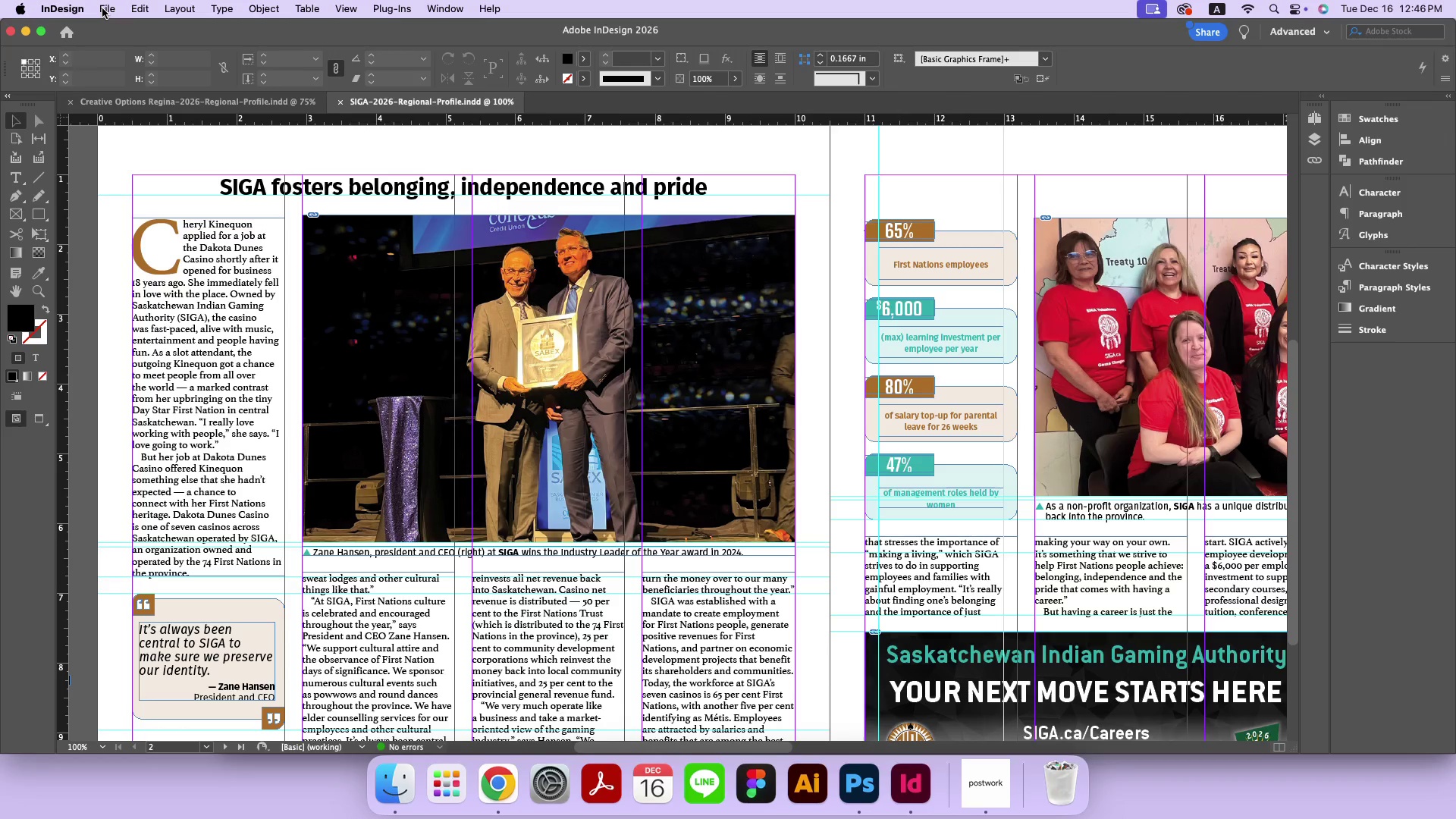 
left_click([102, 8])
 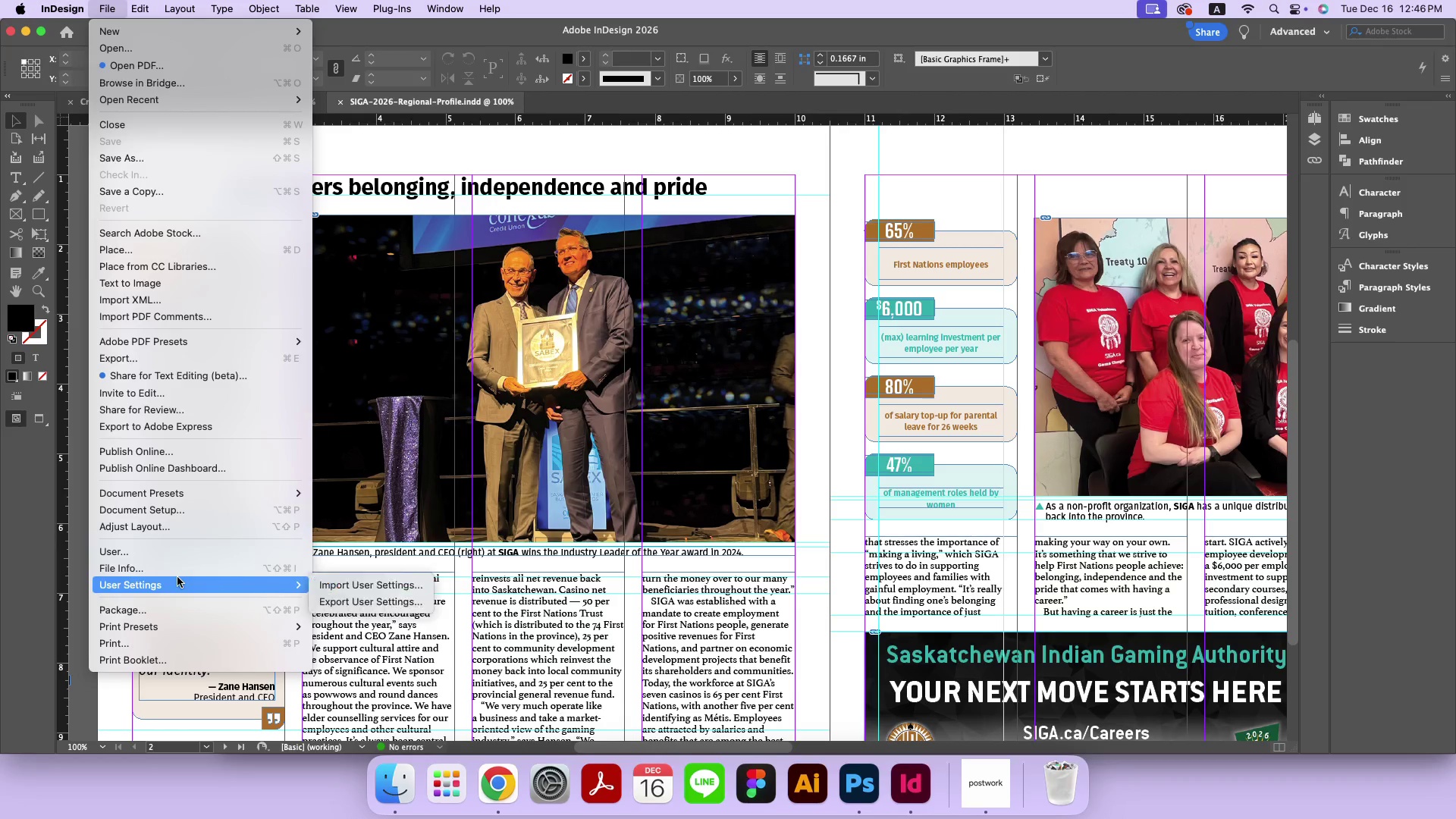 
mouse_move([171, 560])
 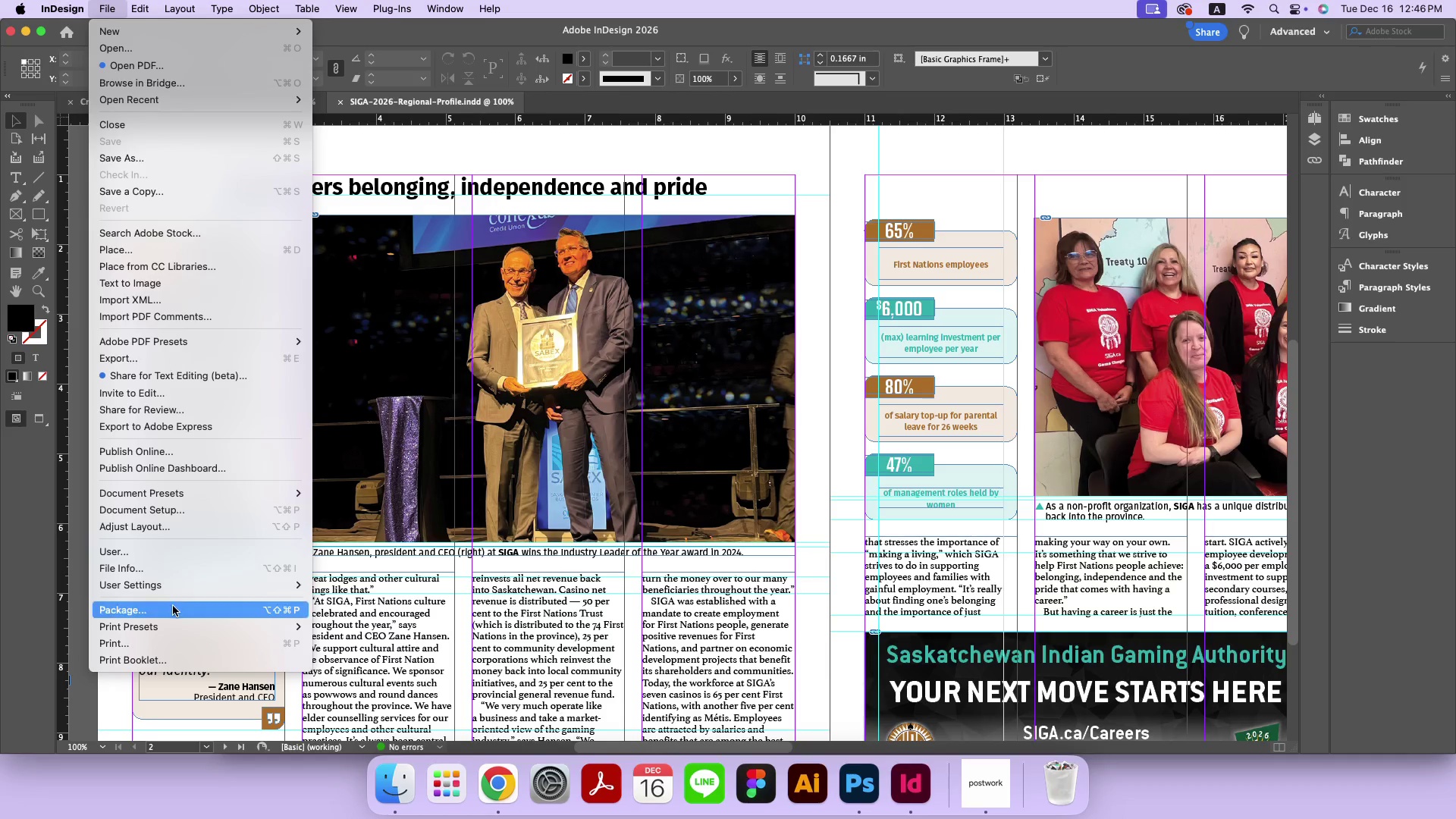 
left_click([173, 607])
 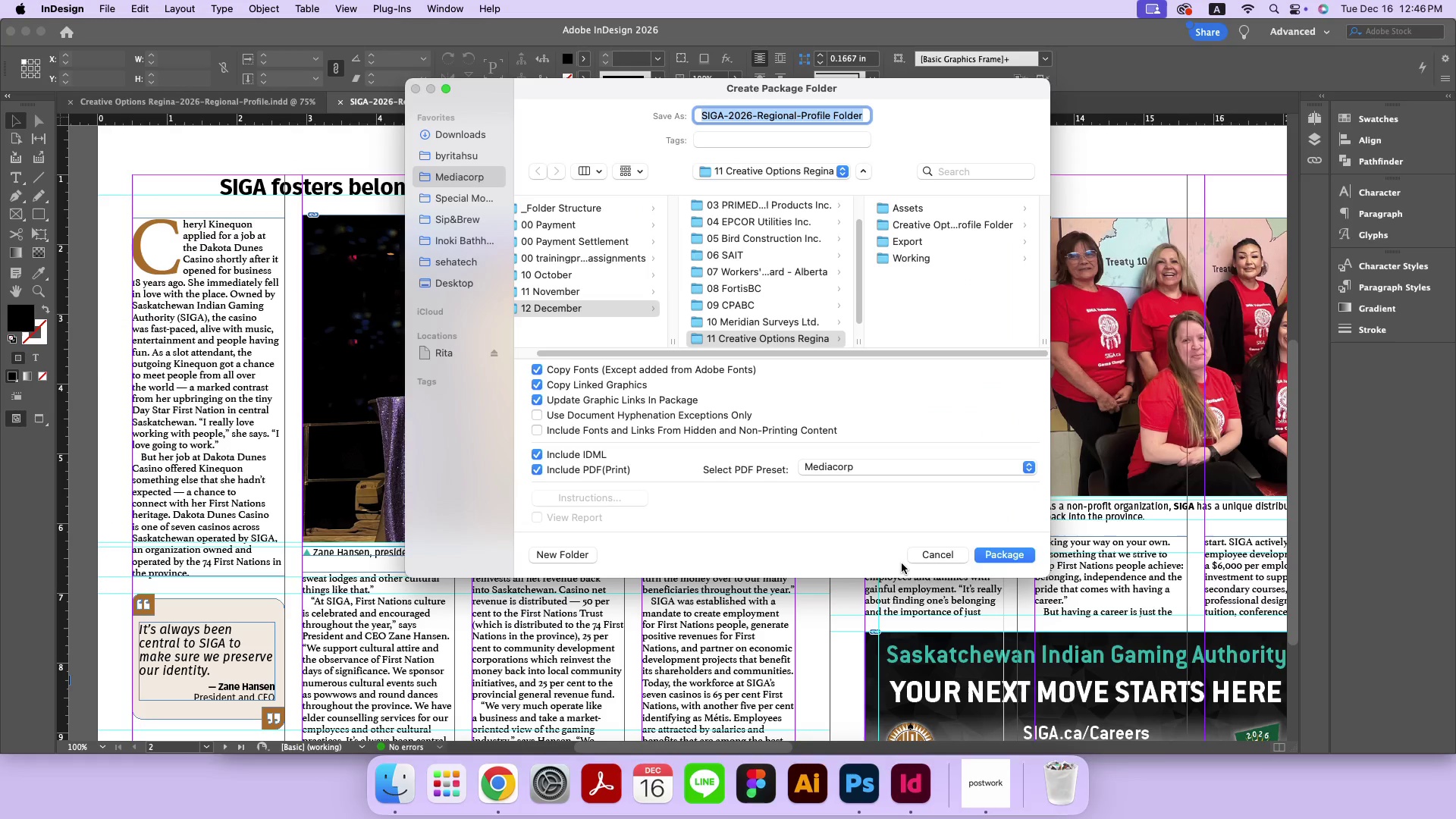 
left_click_drag(start_coordinate=[858, 273], to_coordinate=[861, 327])
 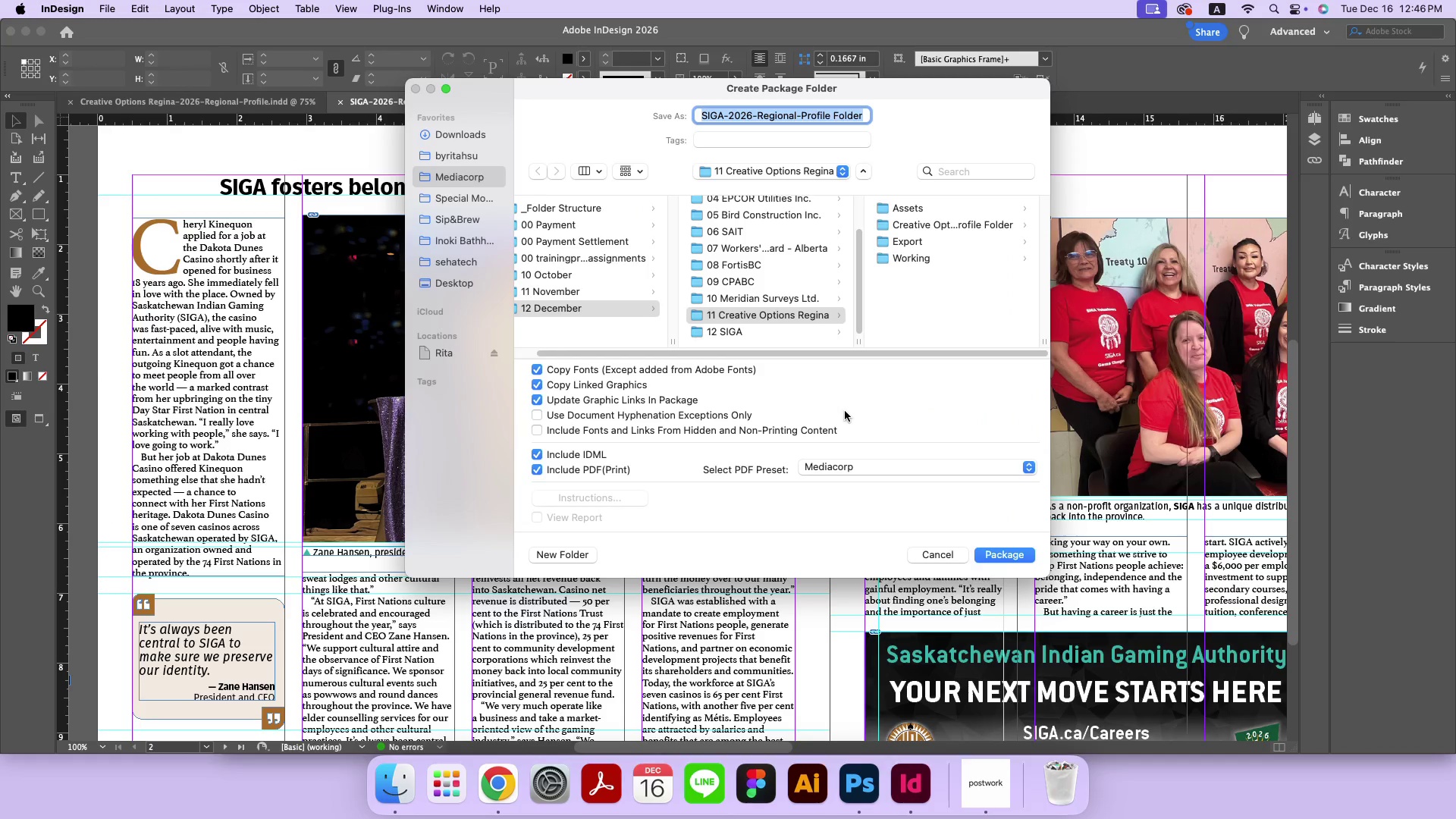 
double_click([924, 558])
 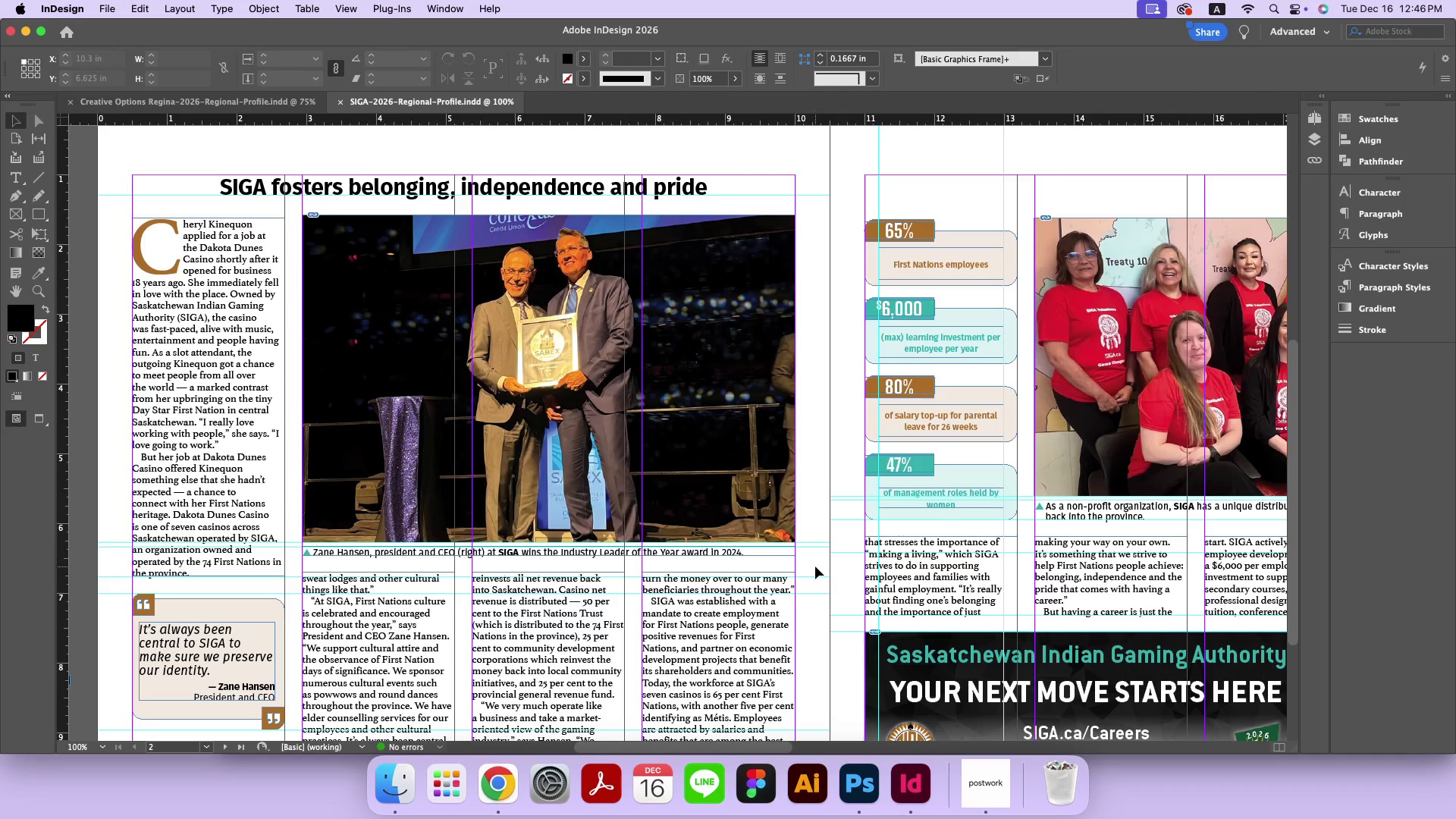 
left_click([815, 566])
 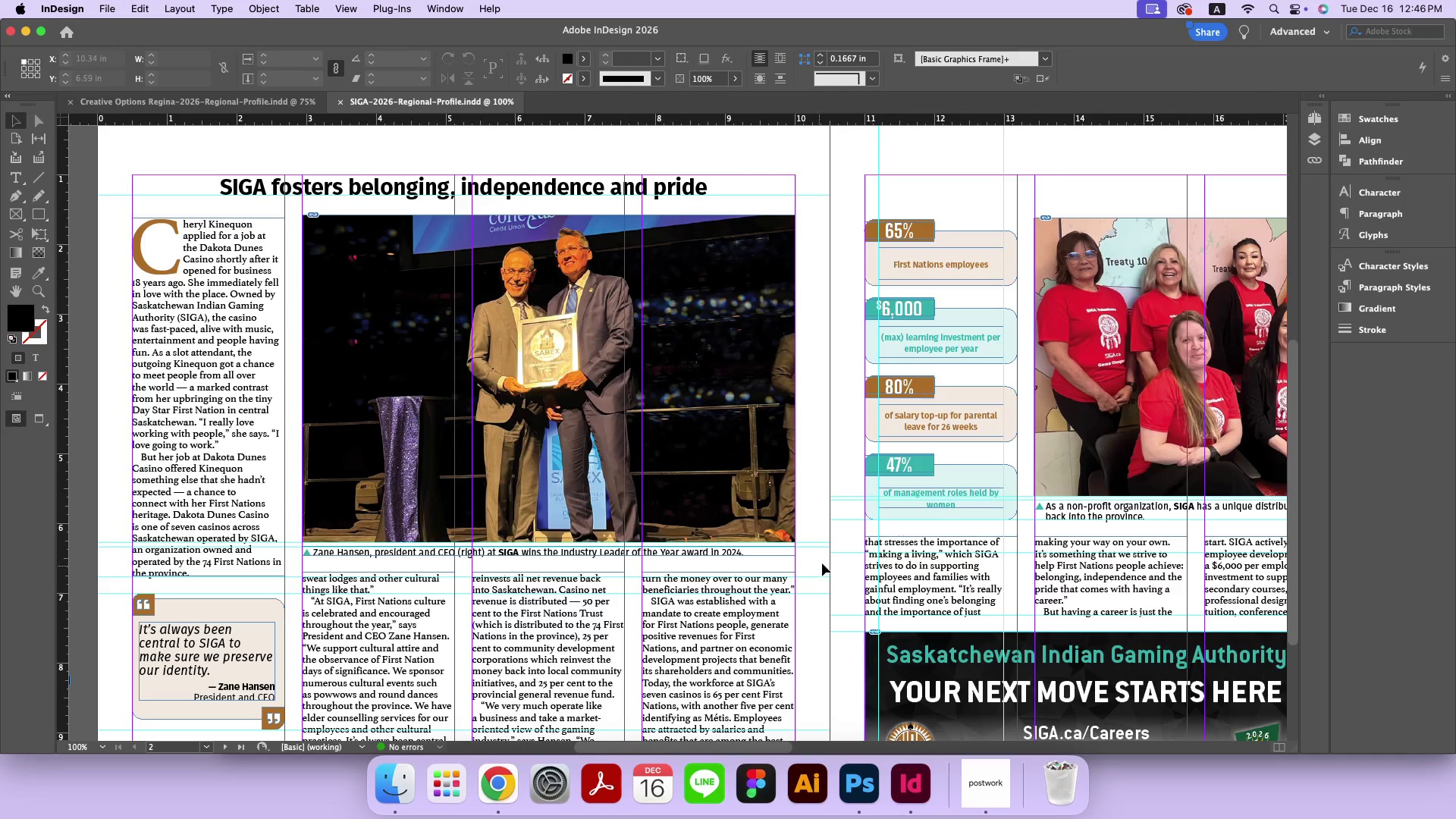 
left_click([398, 783])
 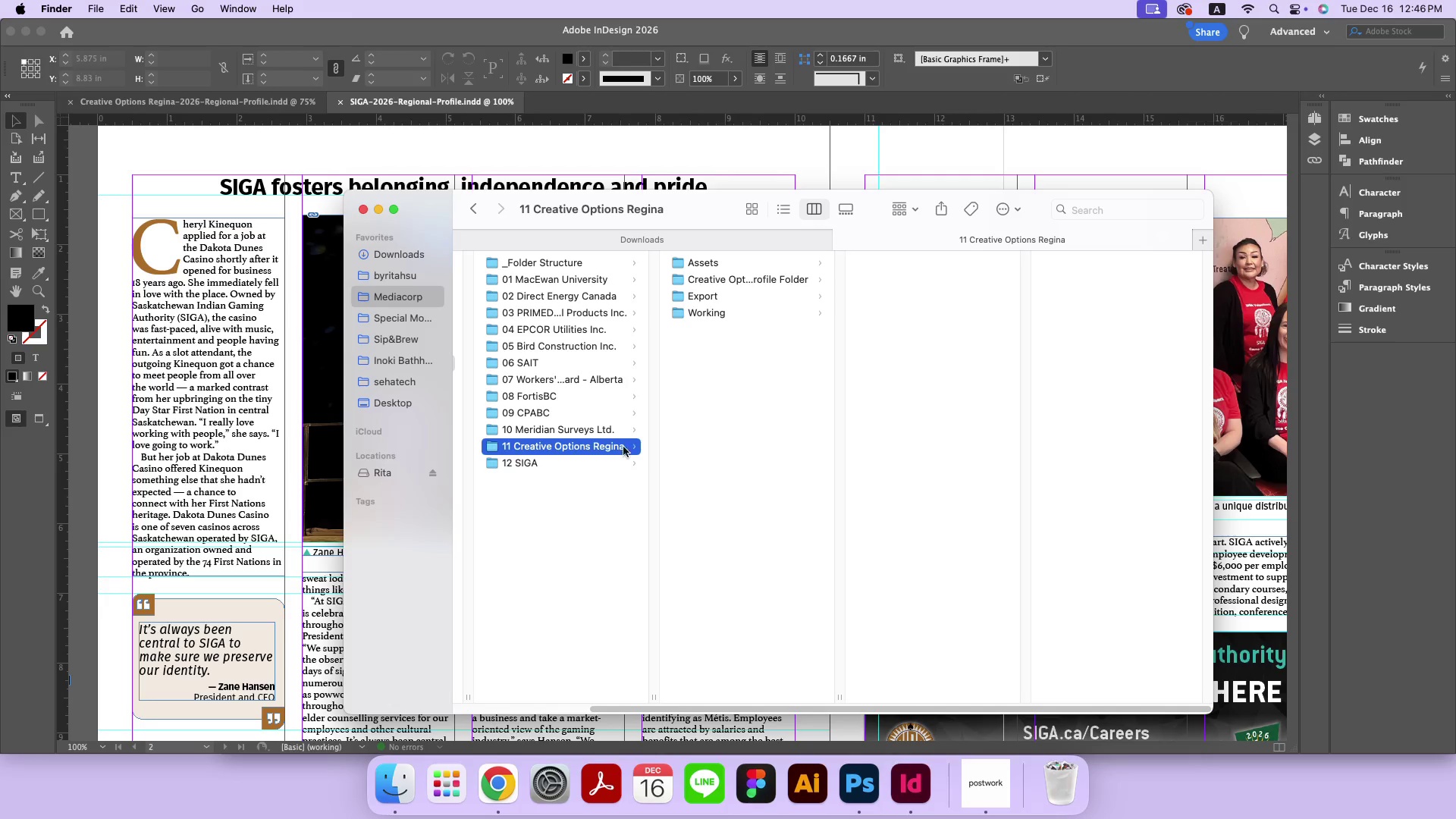 
left_click([617, 461])
 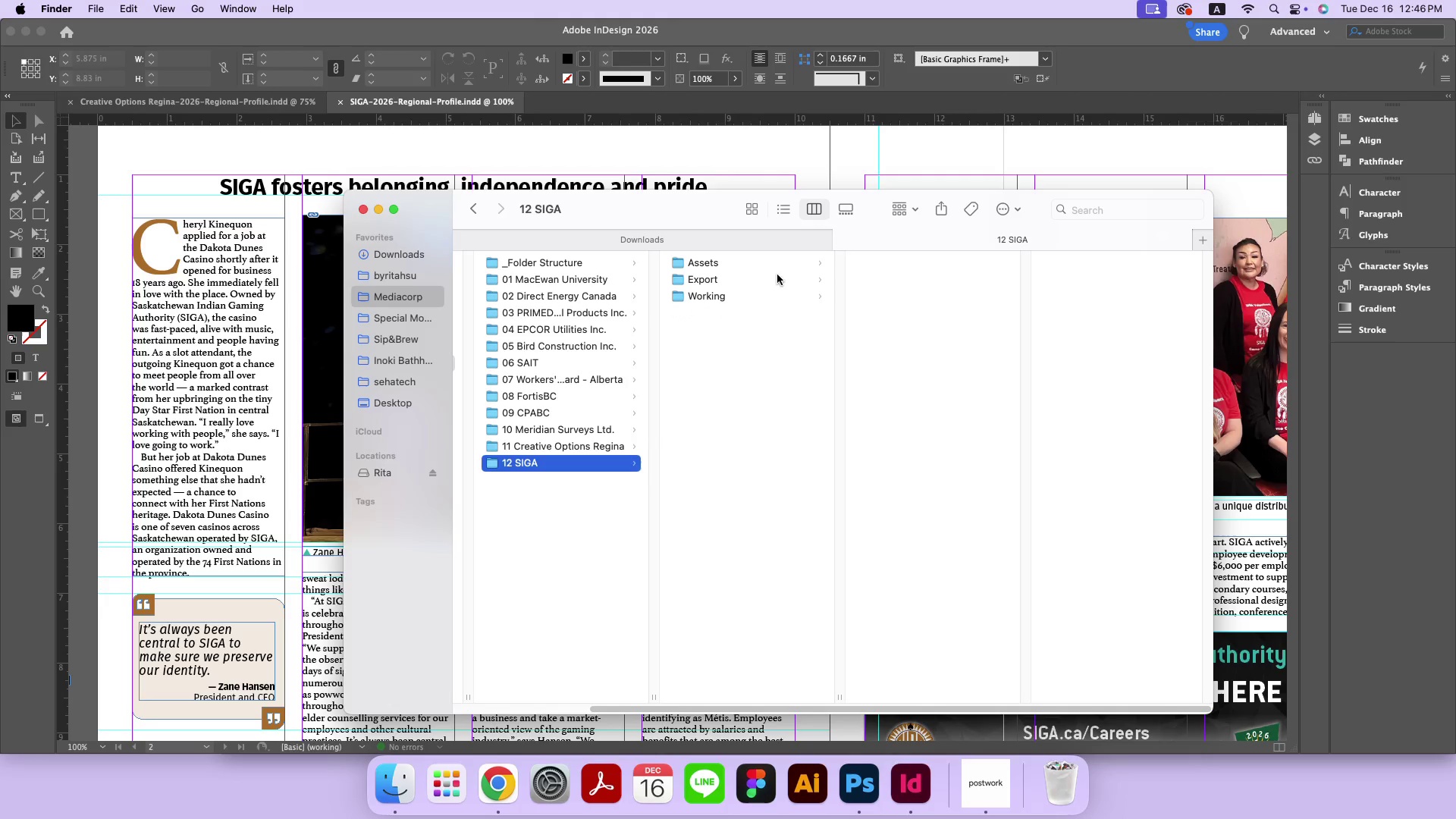 
left_click([785, 262])
 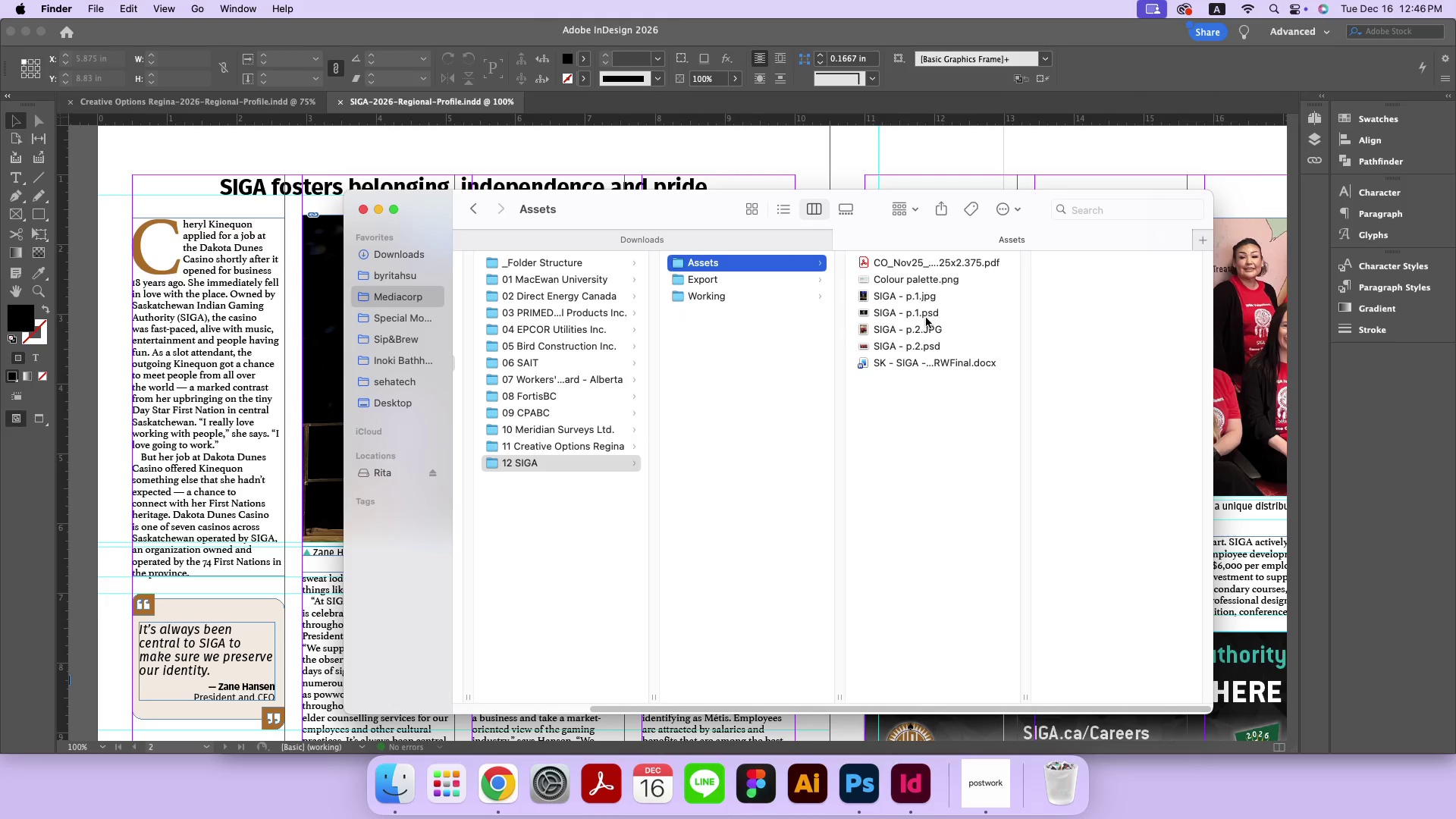 
left_click([926, 318])
 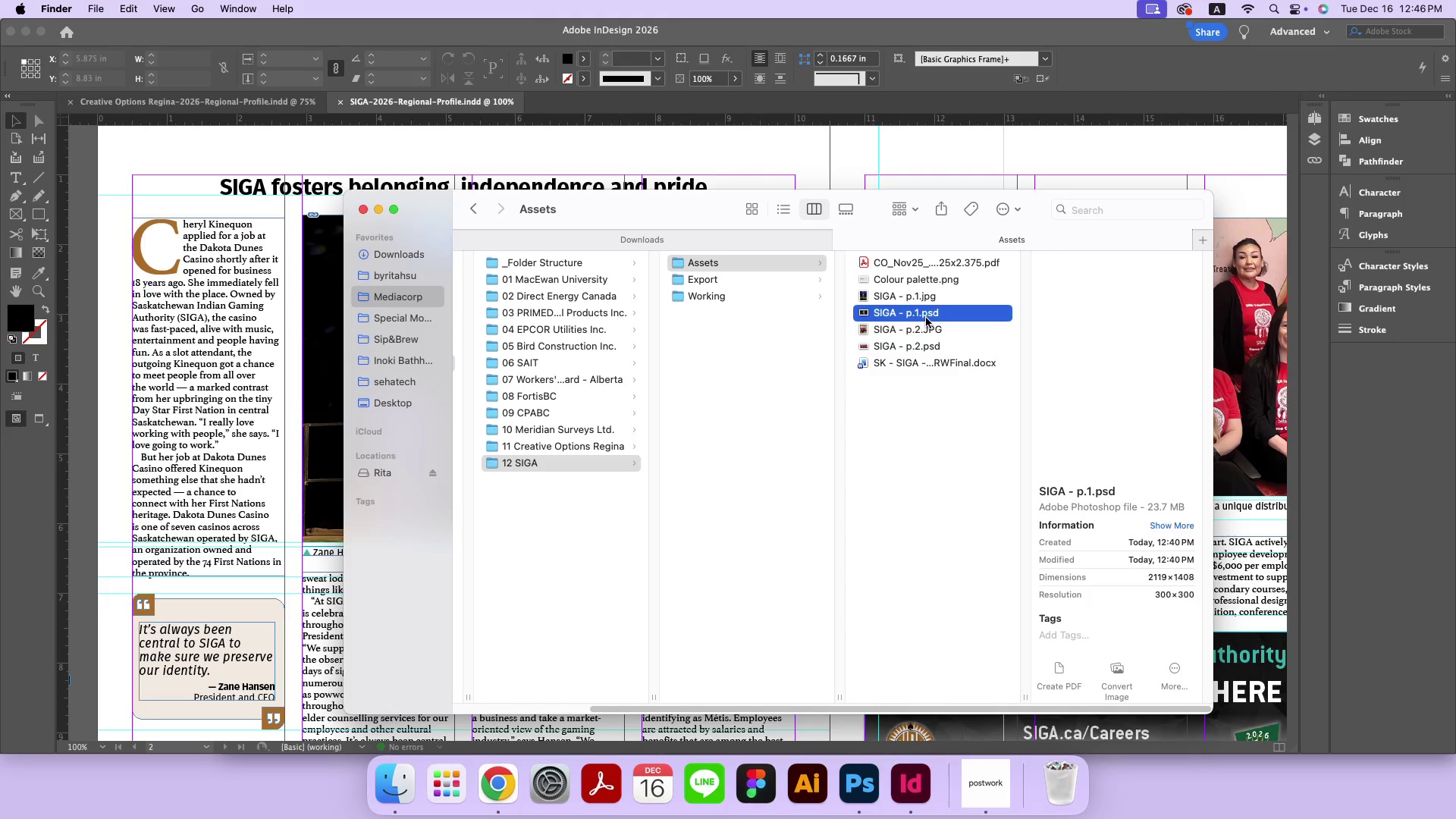 
right_click([926, 318])
 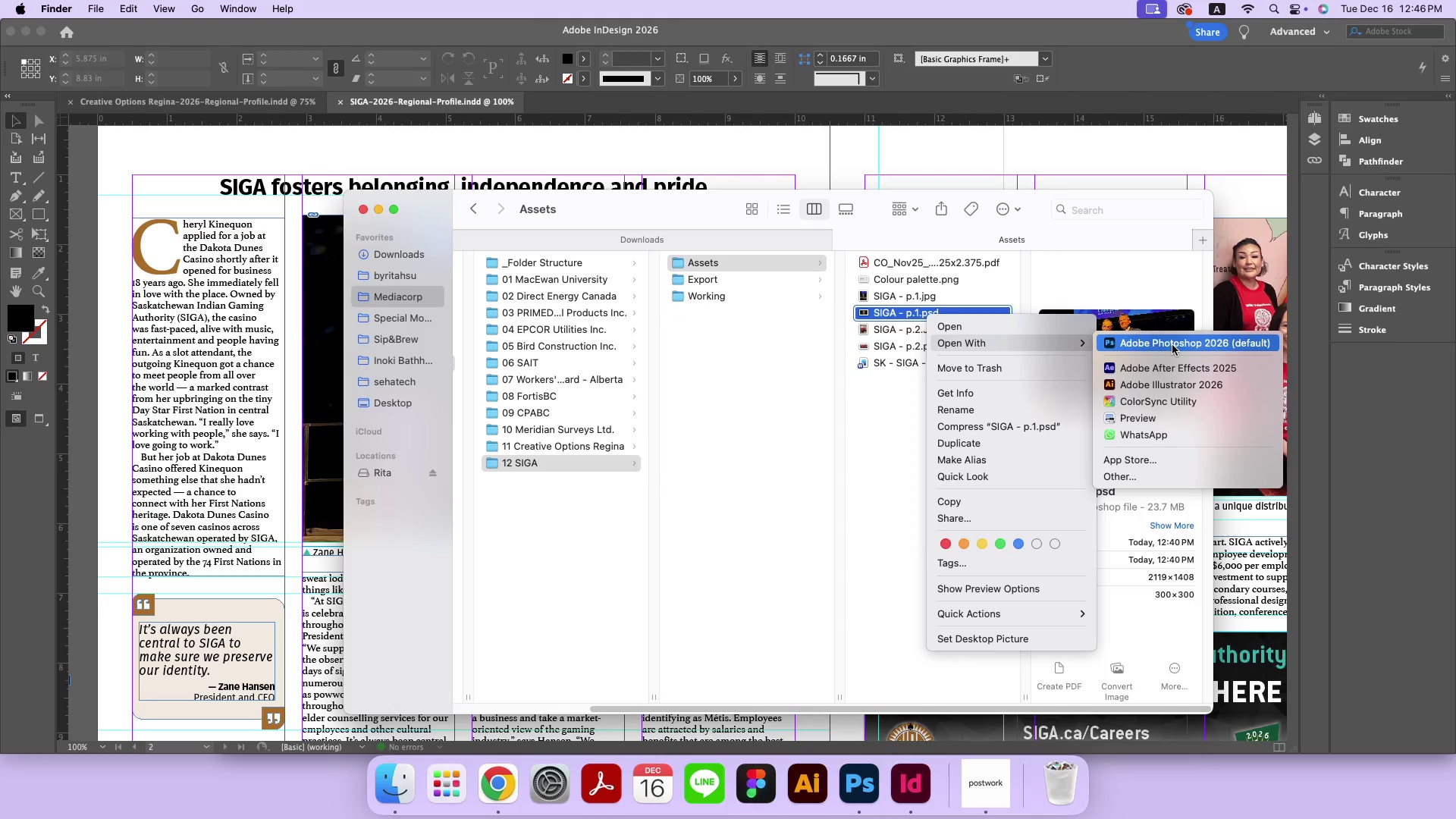 
left_click([1172, 345])
 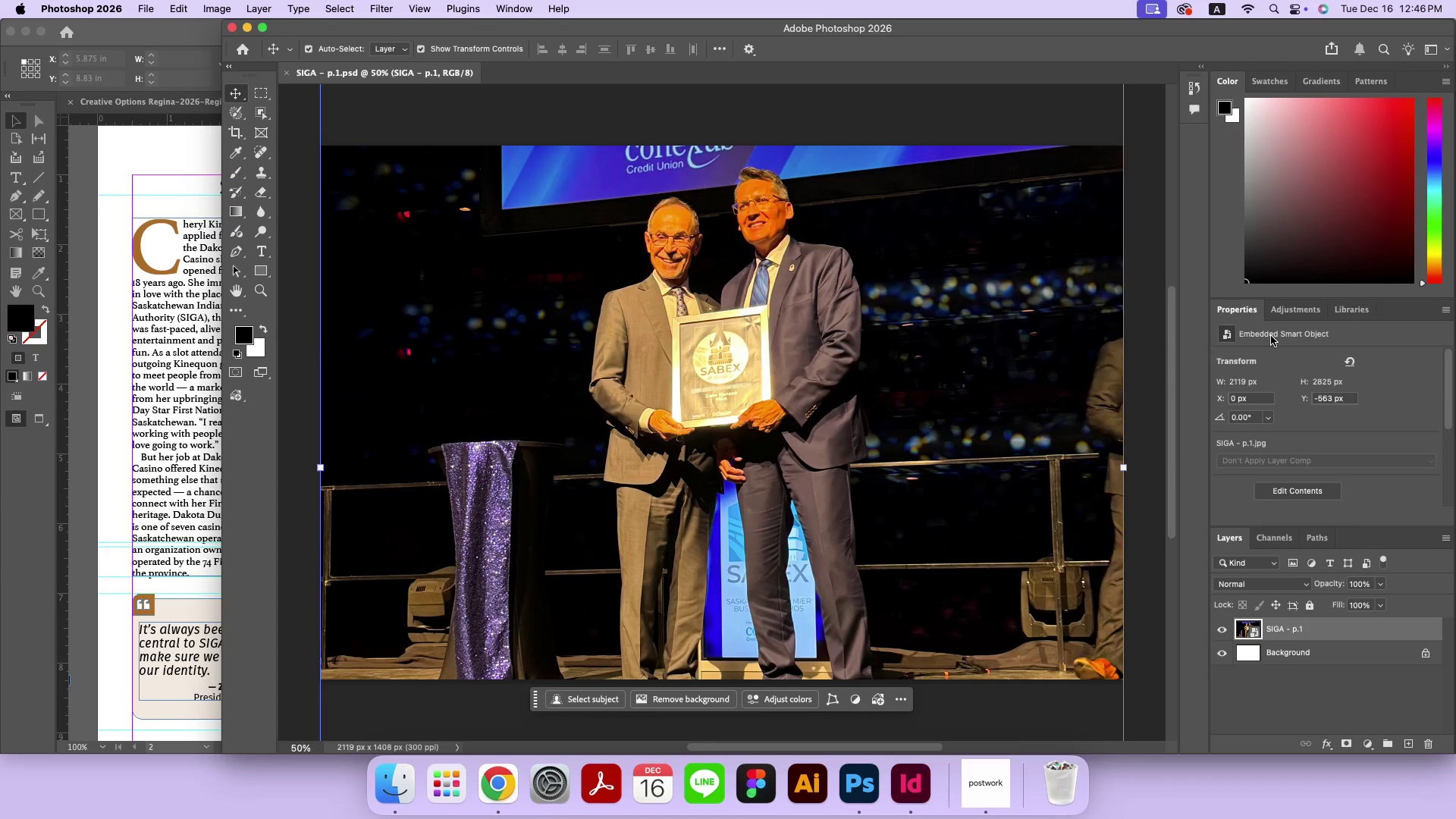 
left_click([1277, 319])
 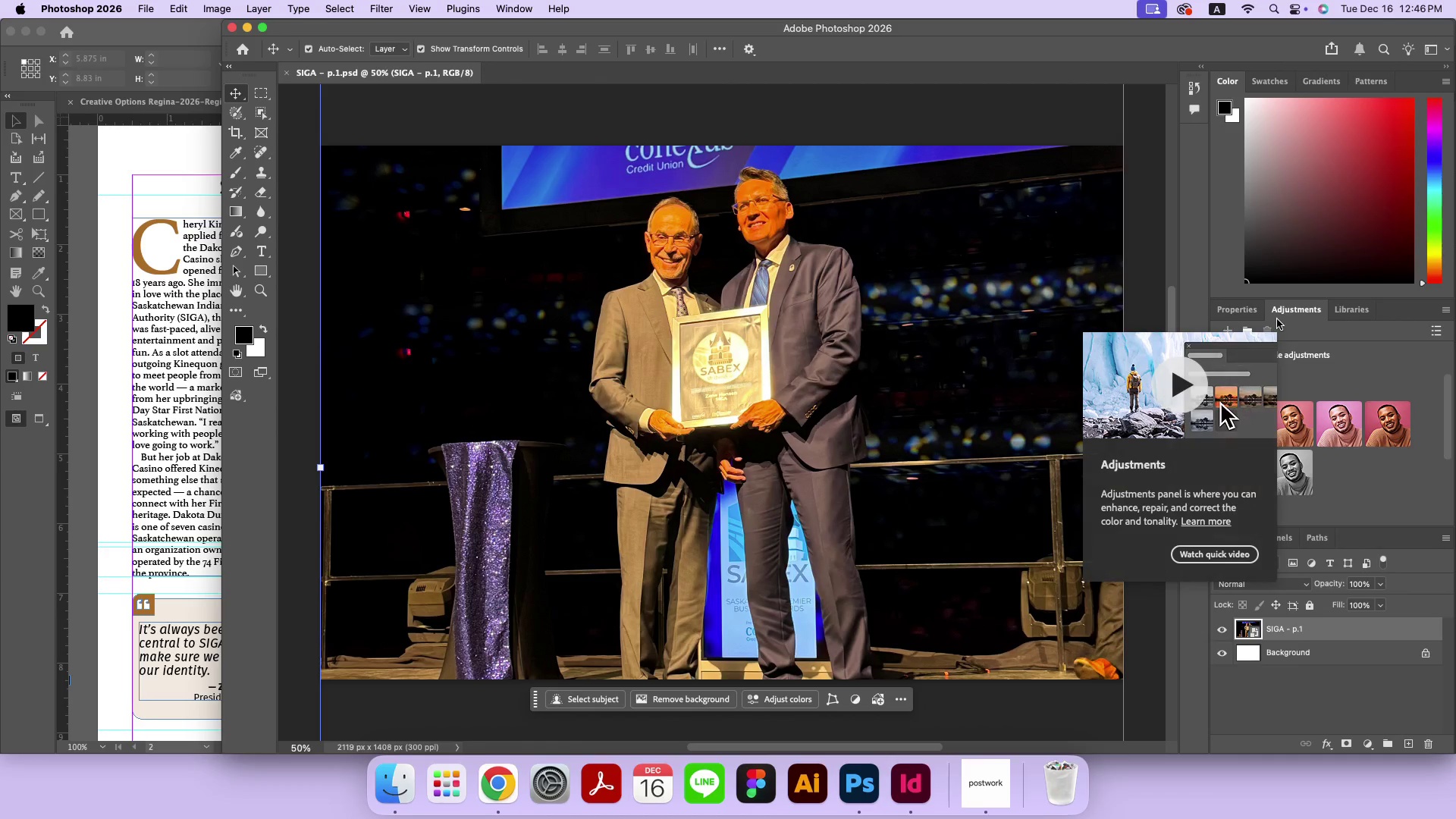 
left_click([1277, 319])
 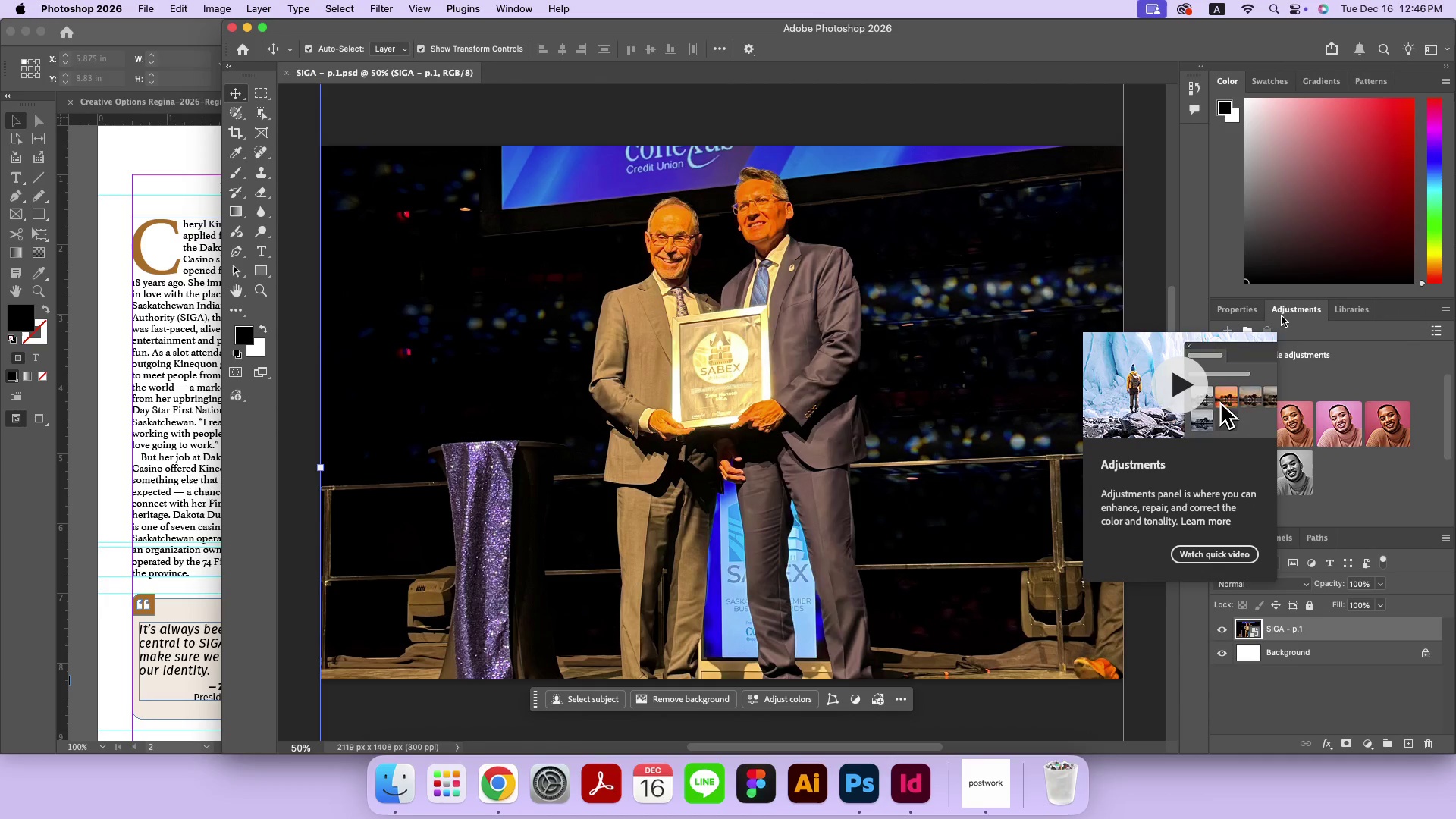 
left_click([1294, 312])
 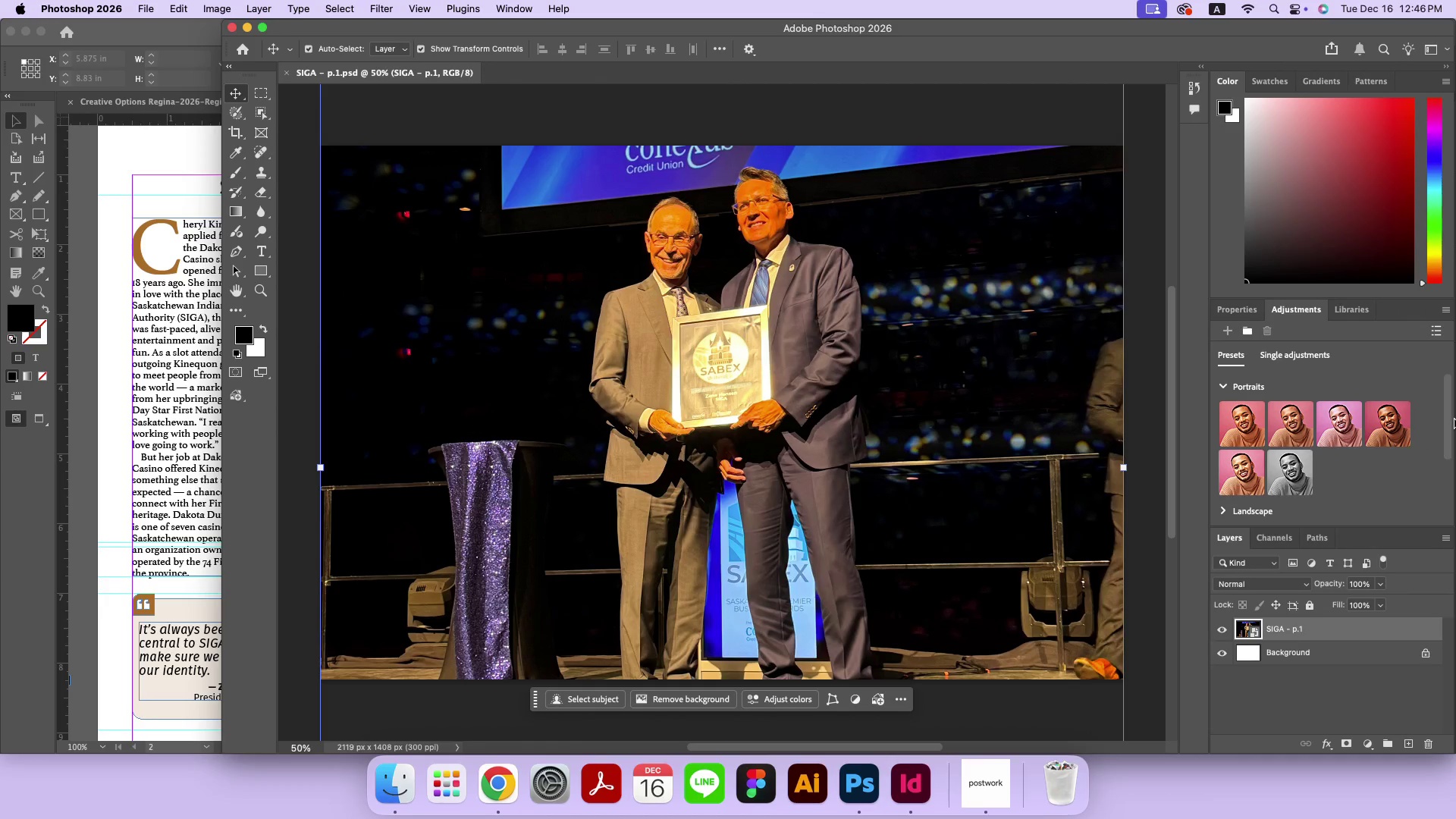 
left_click_drag(start_coordinate=[1450, 422], to_coordinate=[1437, 510])
 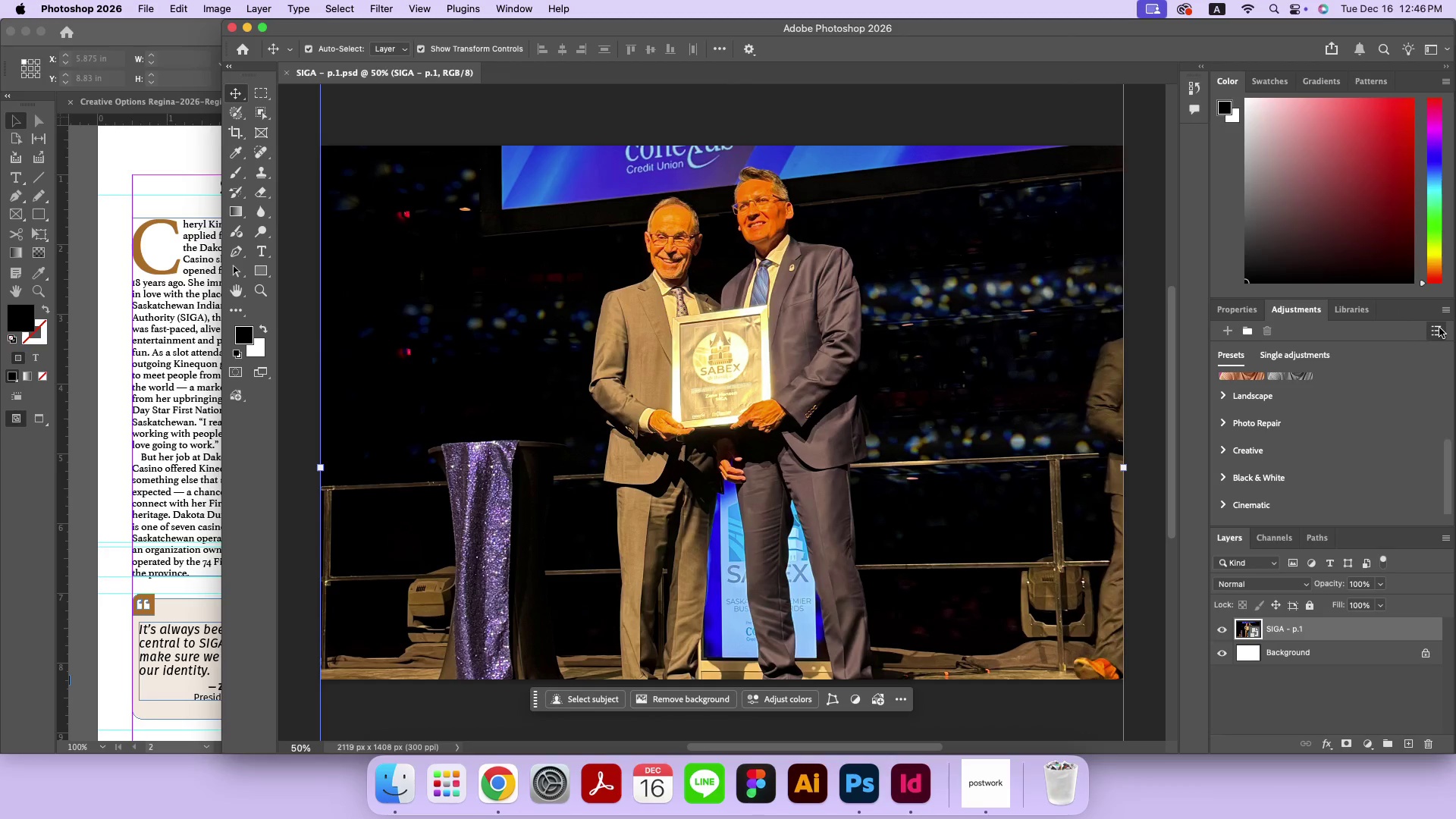 
left_click([1439, 327])
 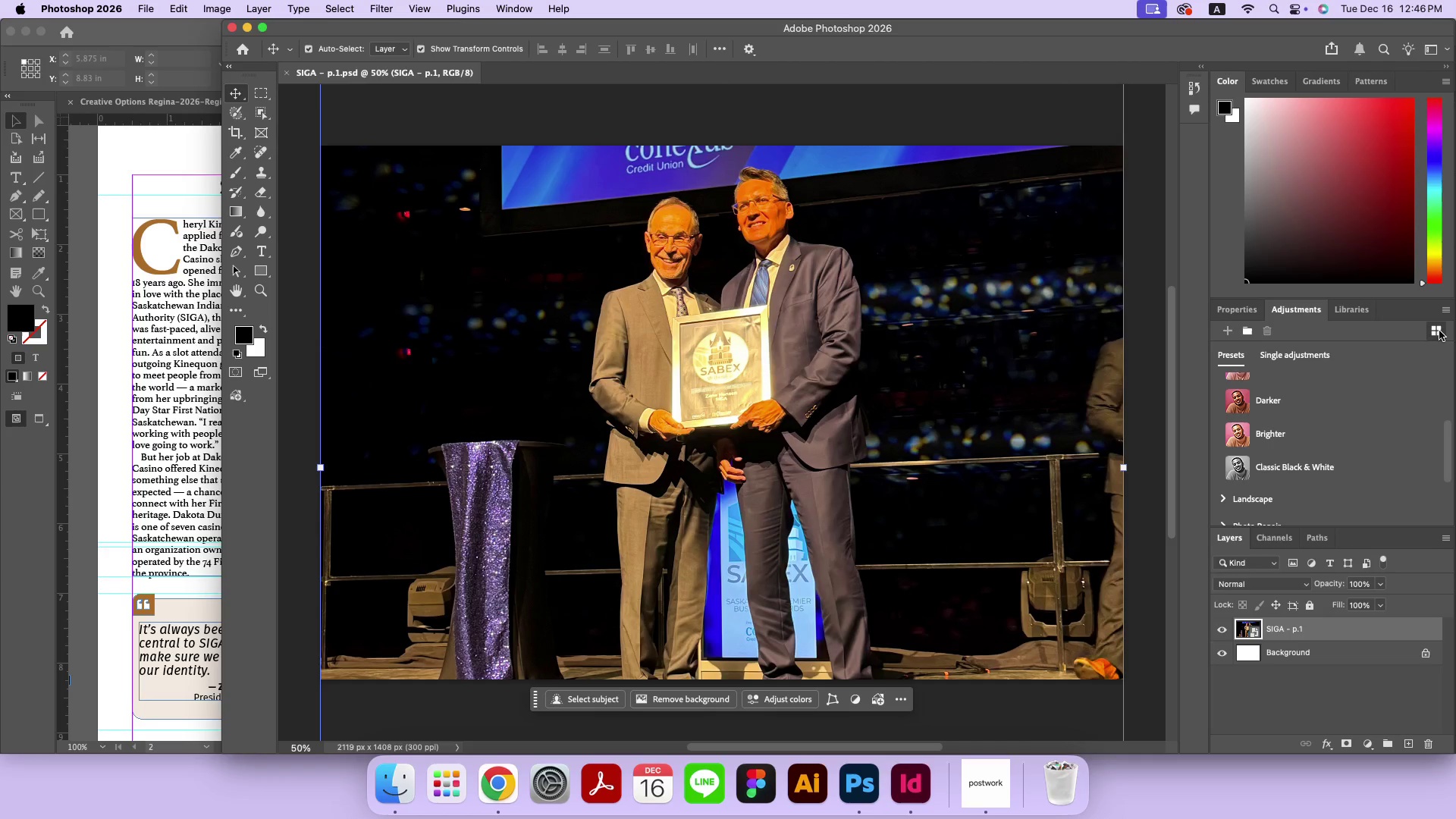 
left_click([1441, 328])
 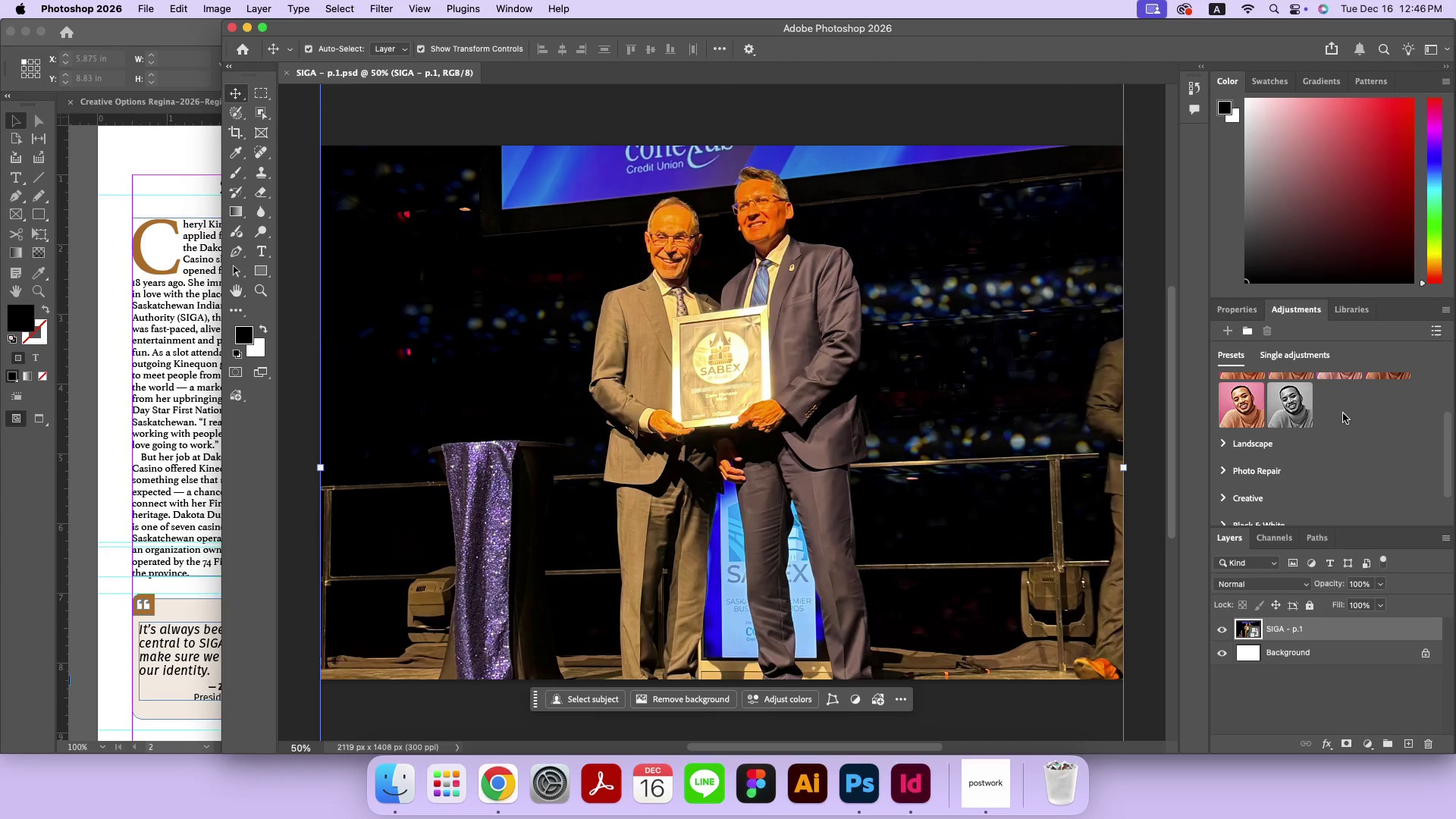 
scroll: coordinate [1335, 419], scroll_direction: up, amount: 9.0
 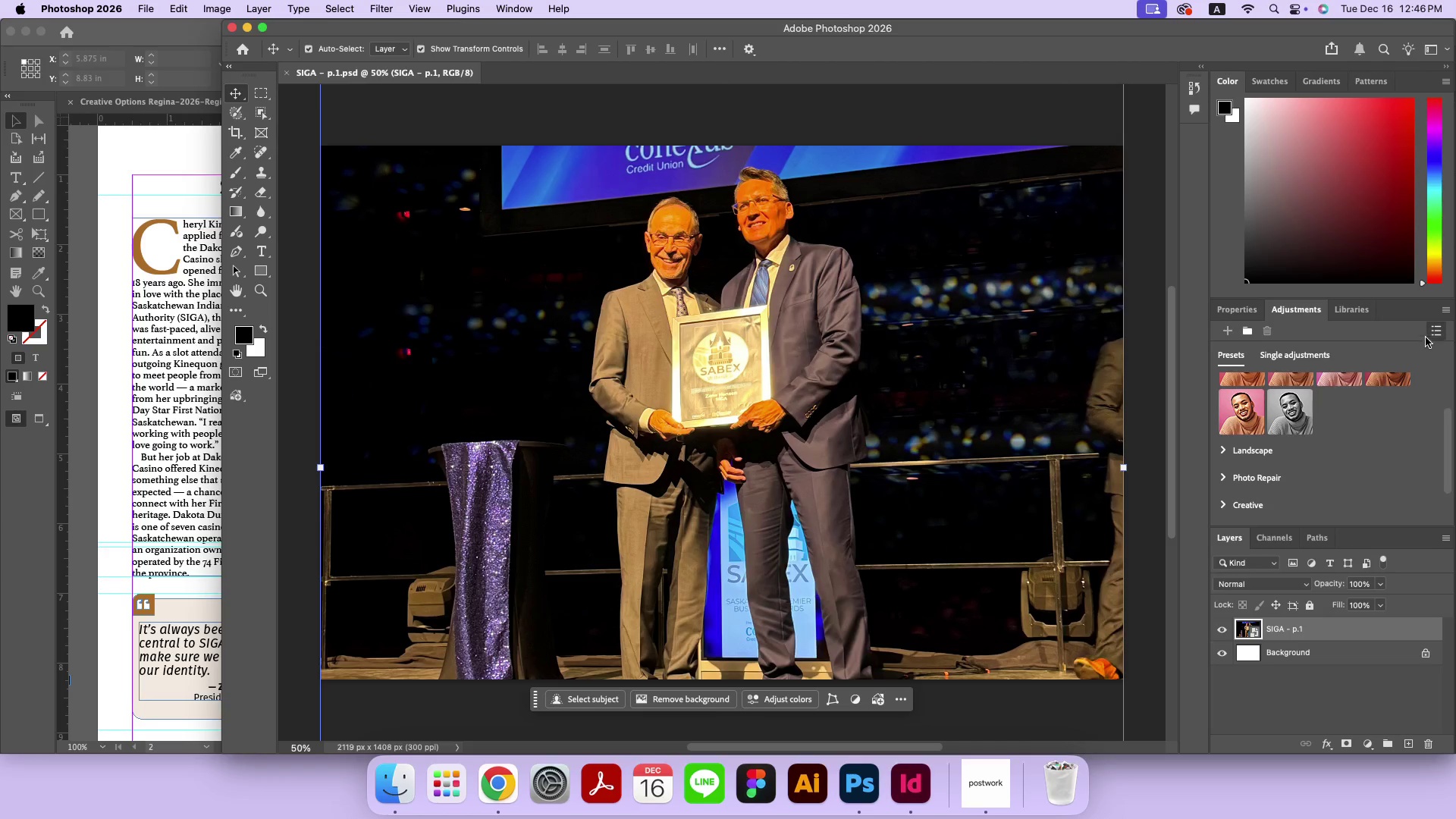 
left_click([1429, 331])
 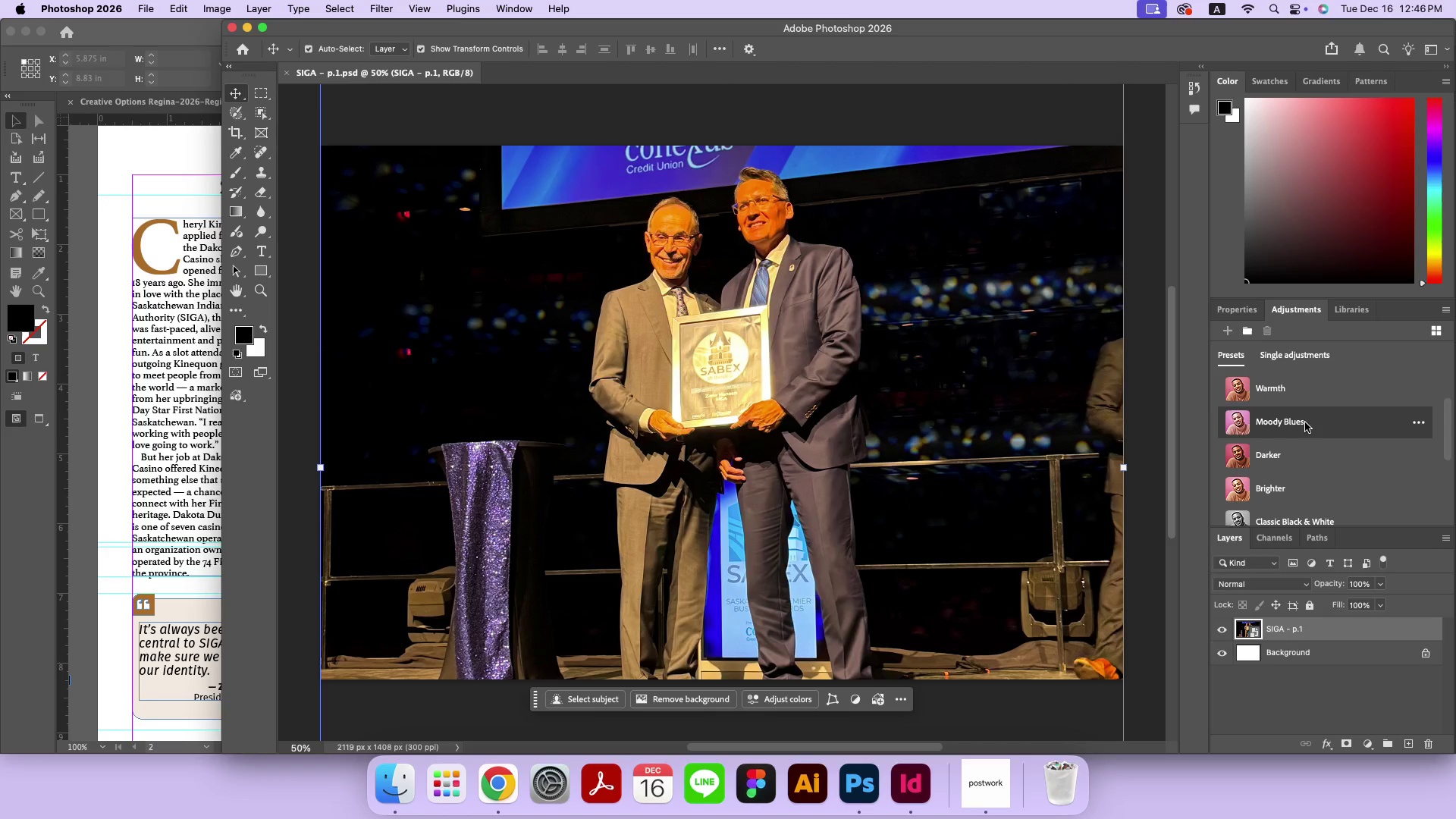 
left_click([1219, 385])
 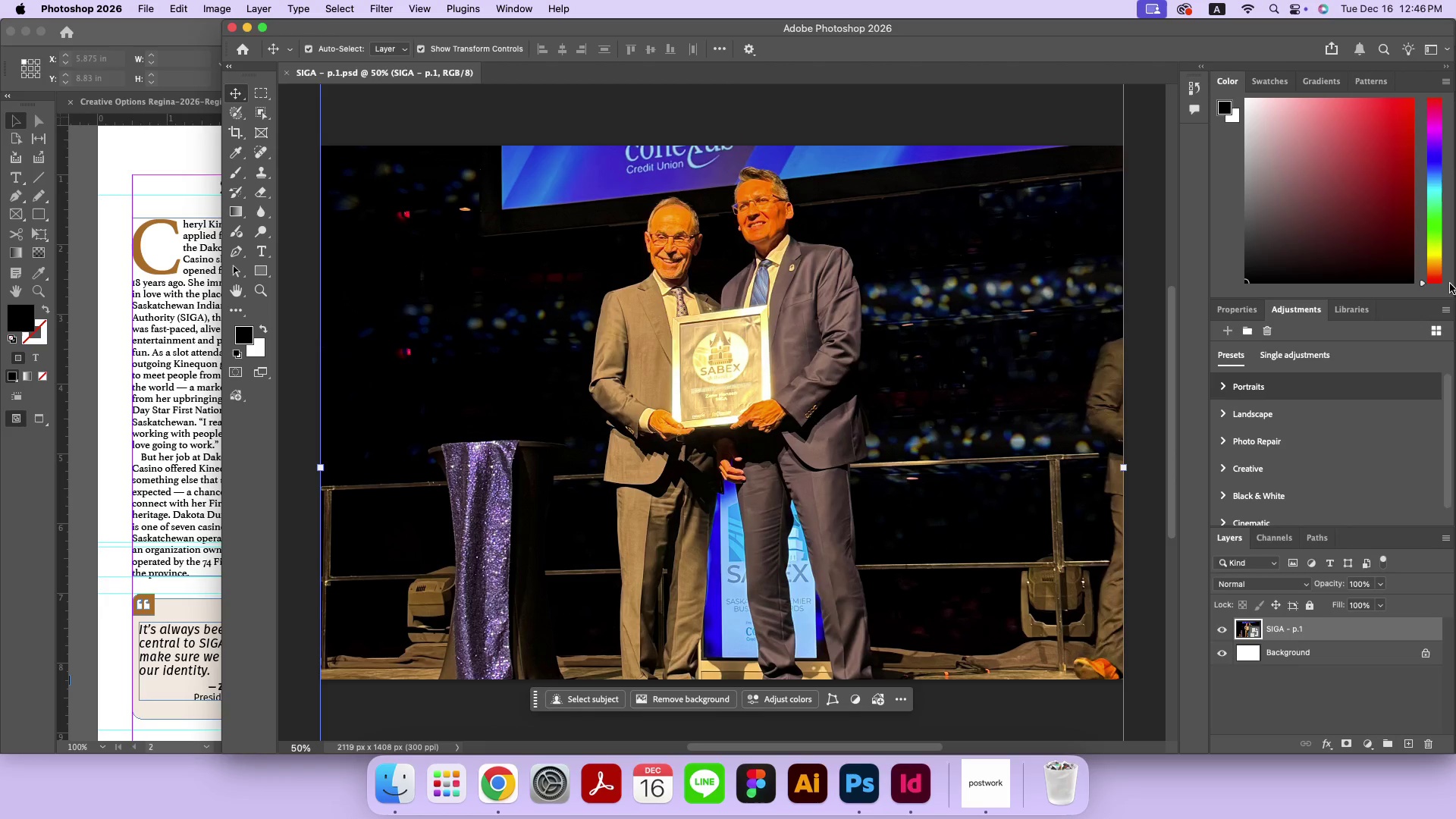 
scroll: coordinate [1303, 425], scroll_direction: up, amount: 32.0
 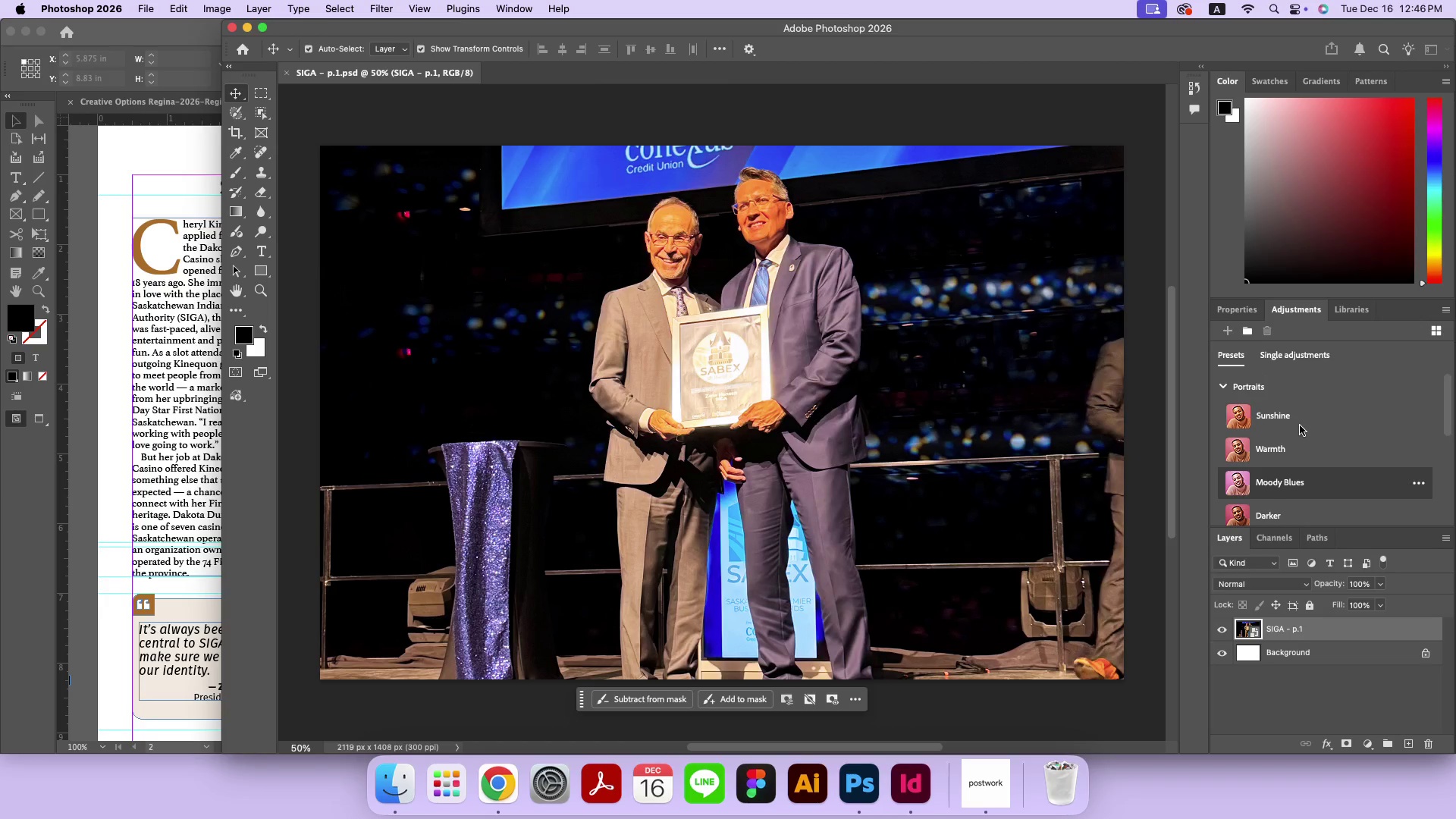 
left_click([1442, 306])
 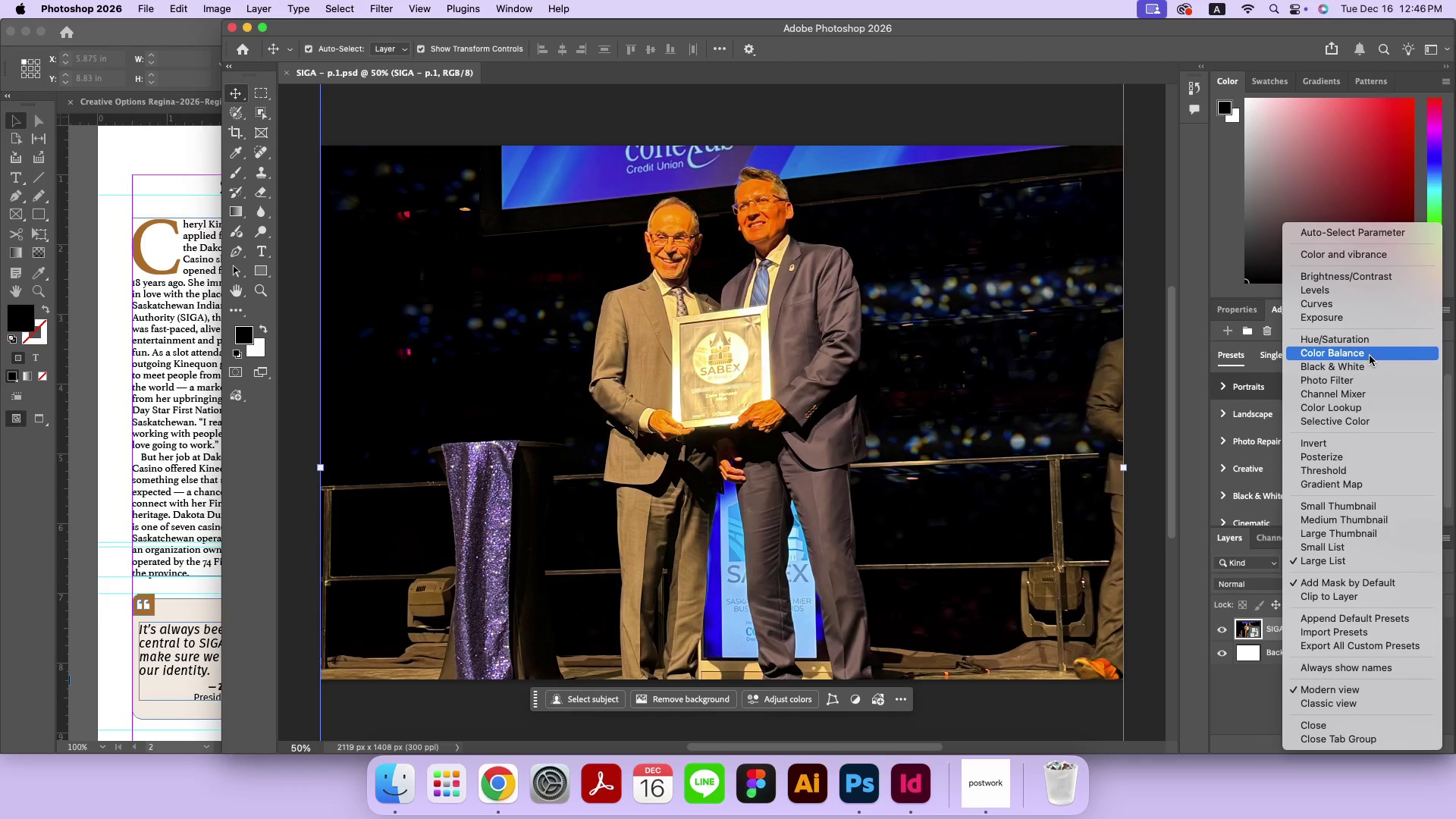 
left_click([1365, 342])
 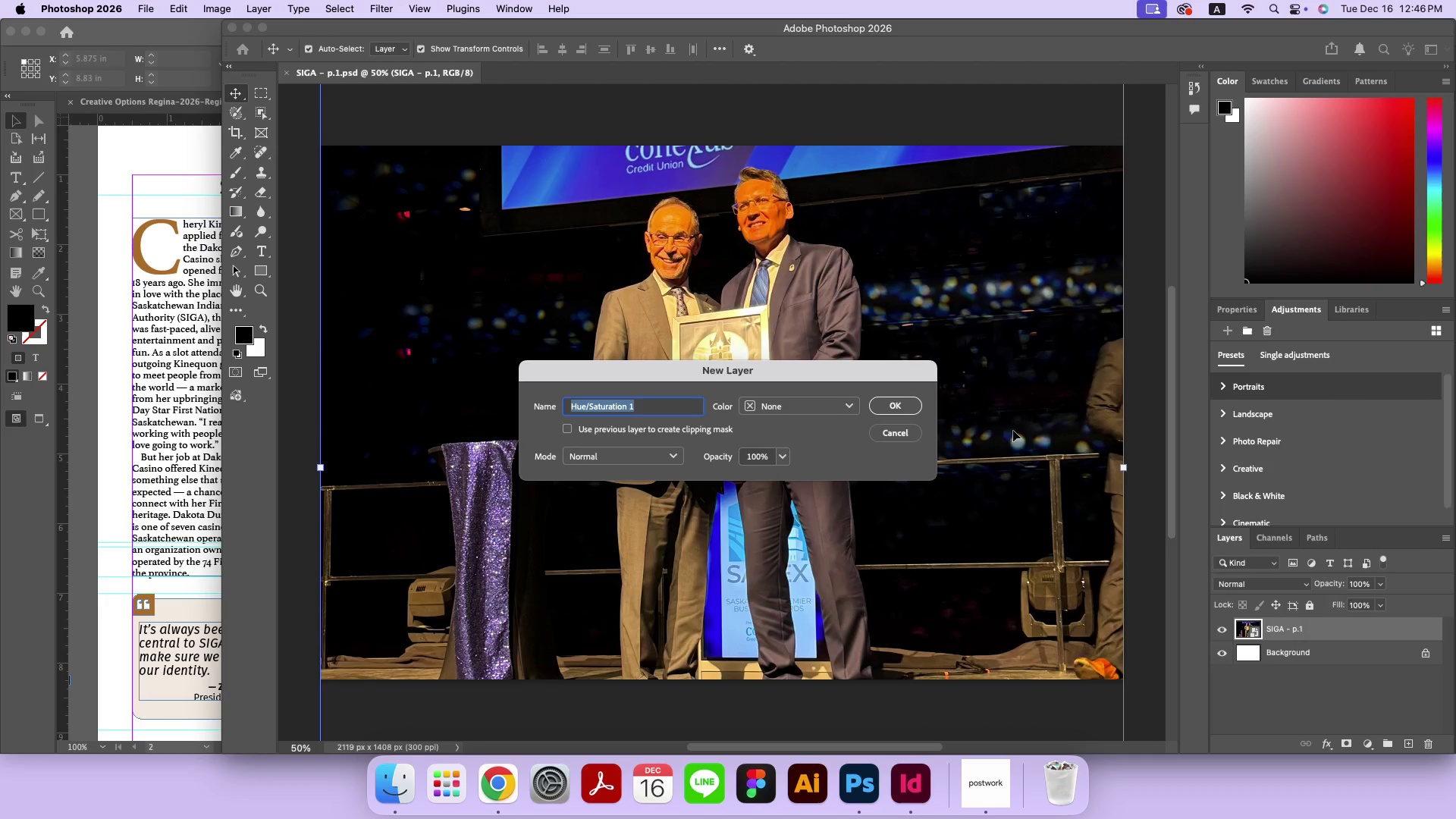 
left_click([889, 435])
 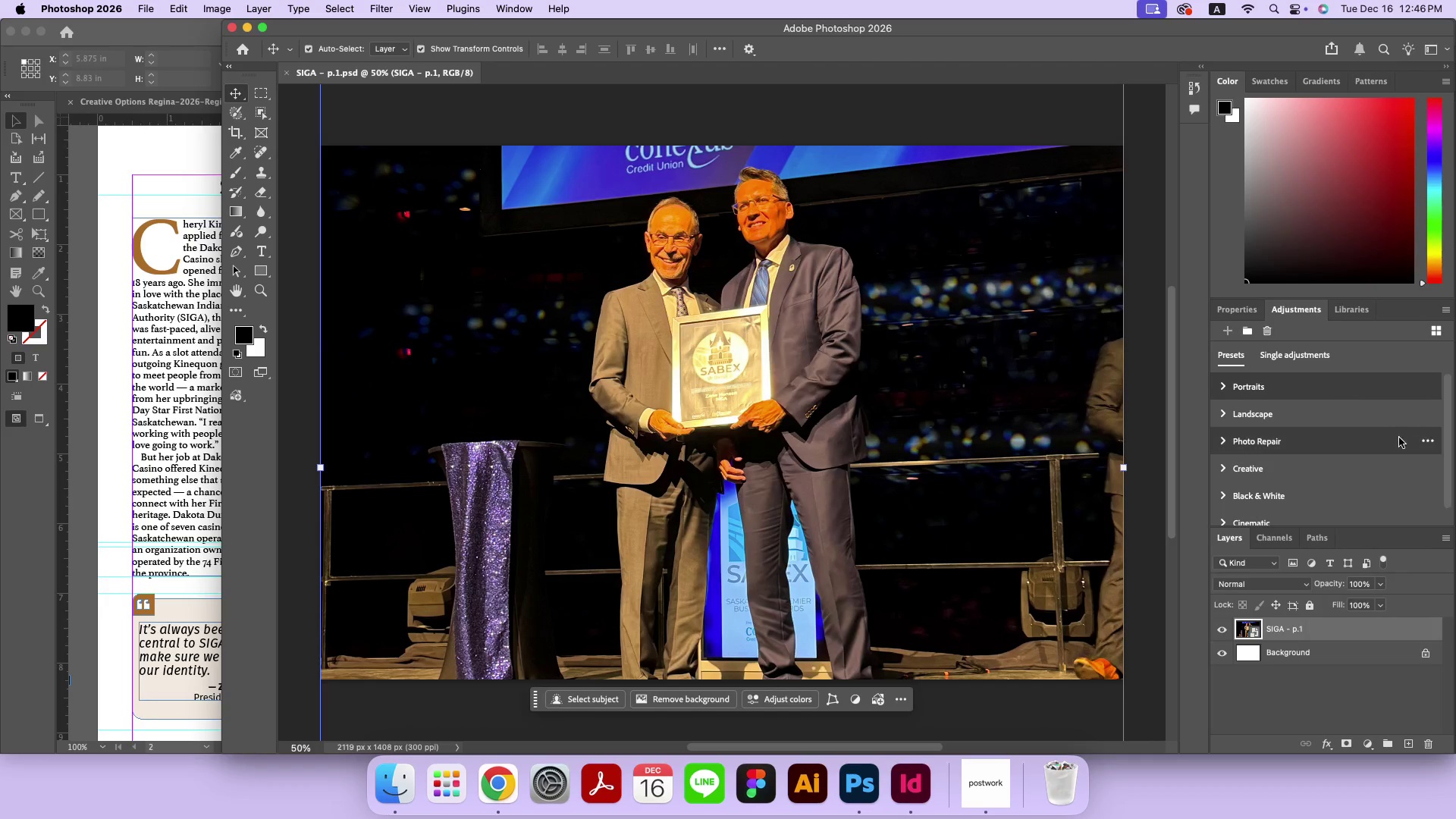 
scroll: coordinate [1329, 448], scroll_direction: down, amount: 4.0
 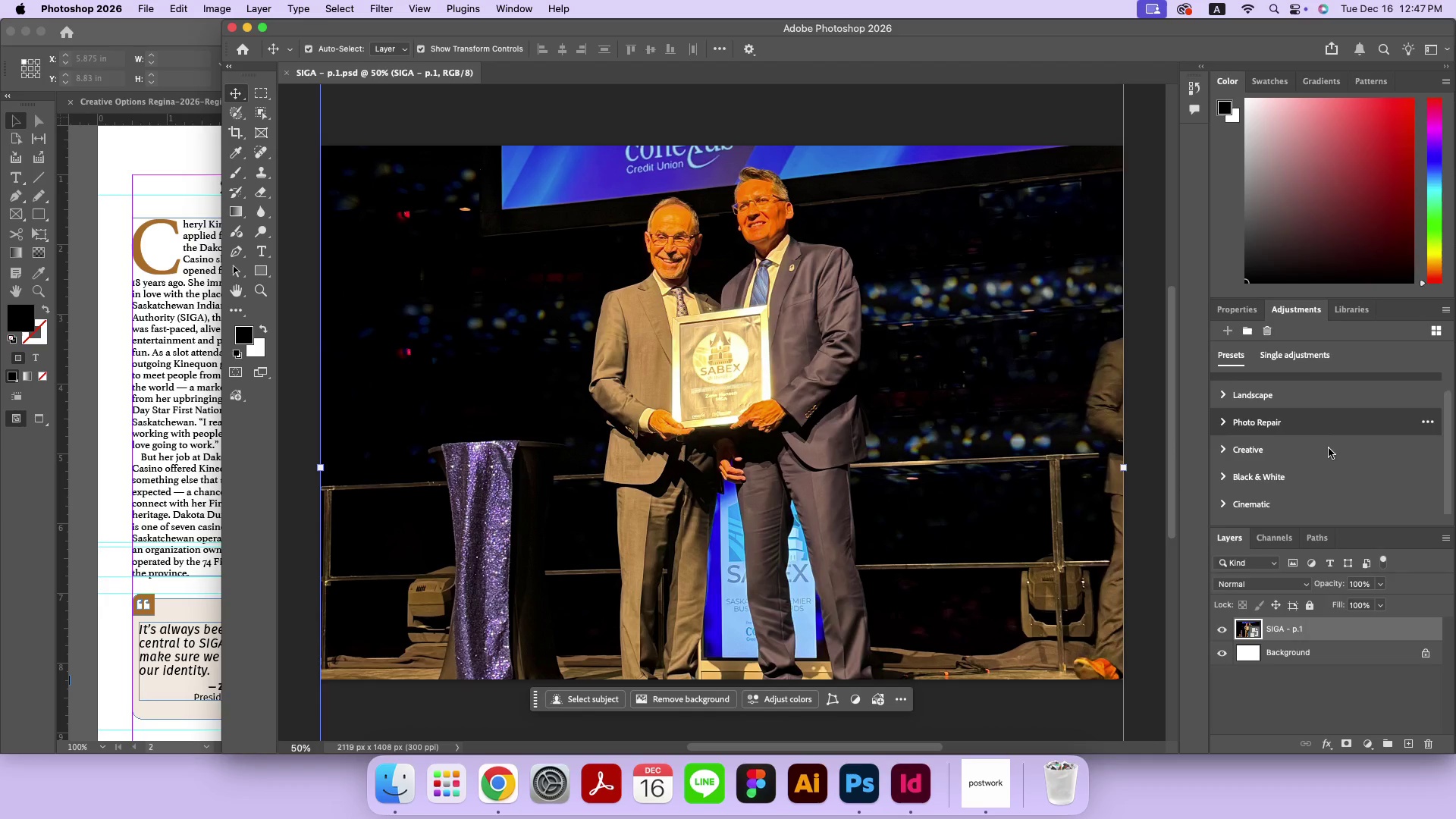 
scroll: coordinate [1329, 448], scroll_direction: up, amount: 22.0
 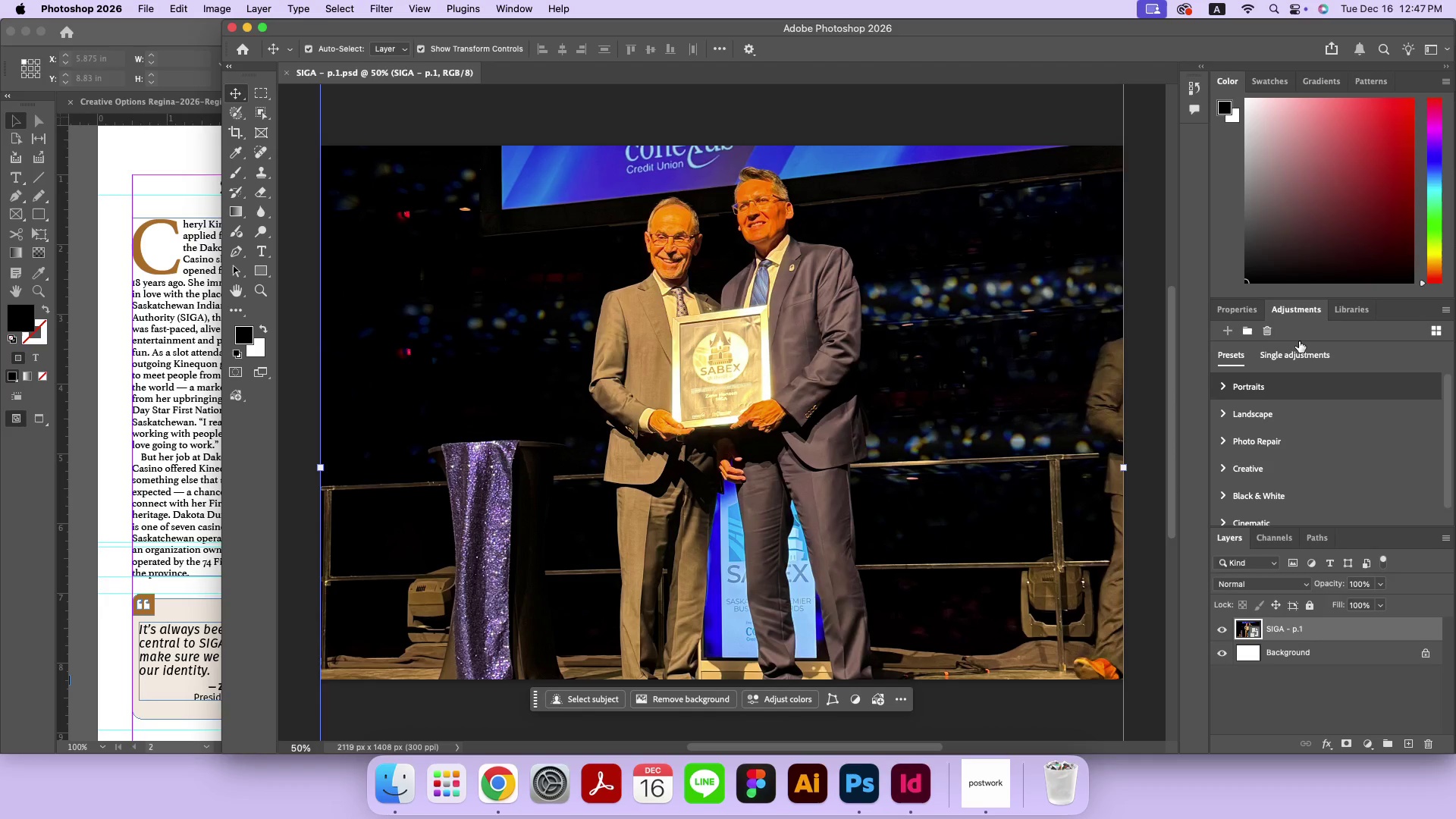 
left_click([1299, 341])
 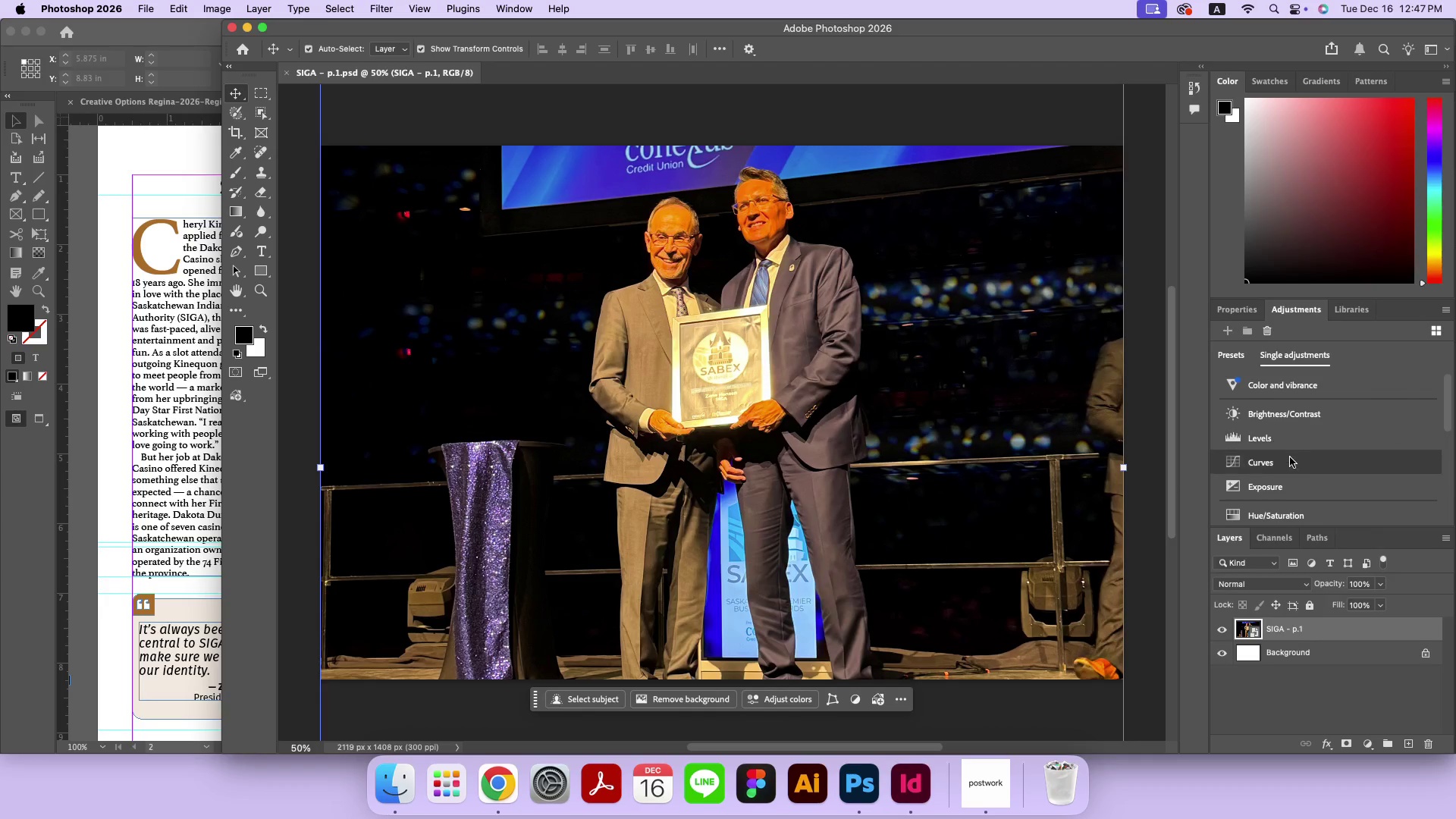 
scroll: coordinate [1276, 494], scroll_direction: down, amount: 9.0
 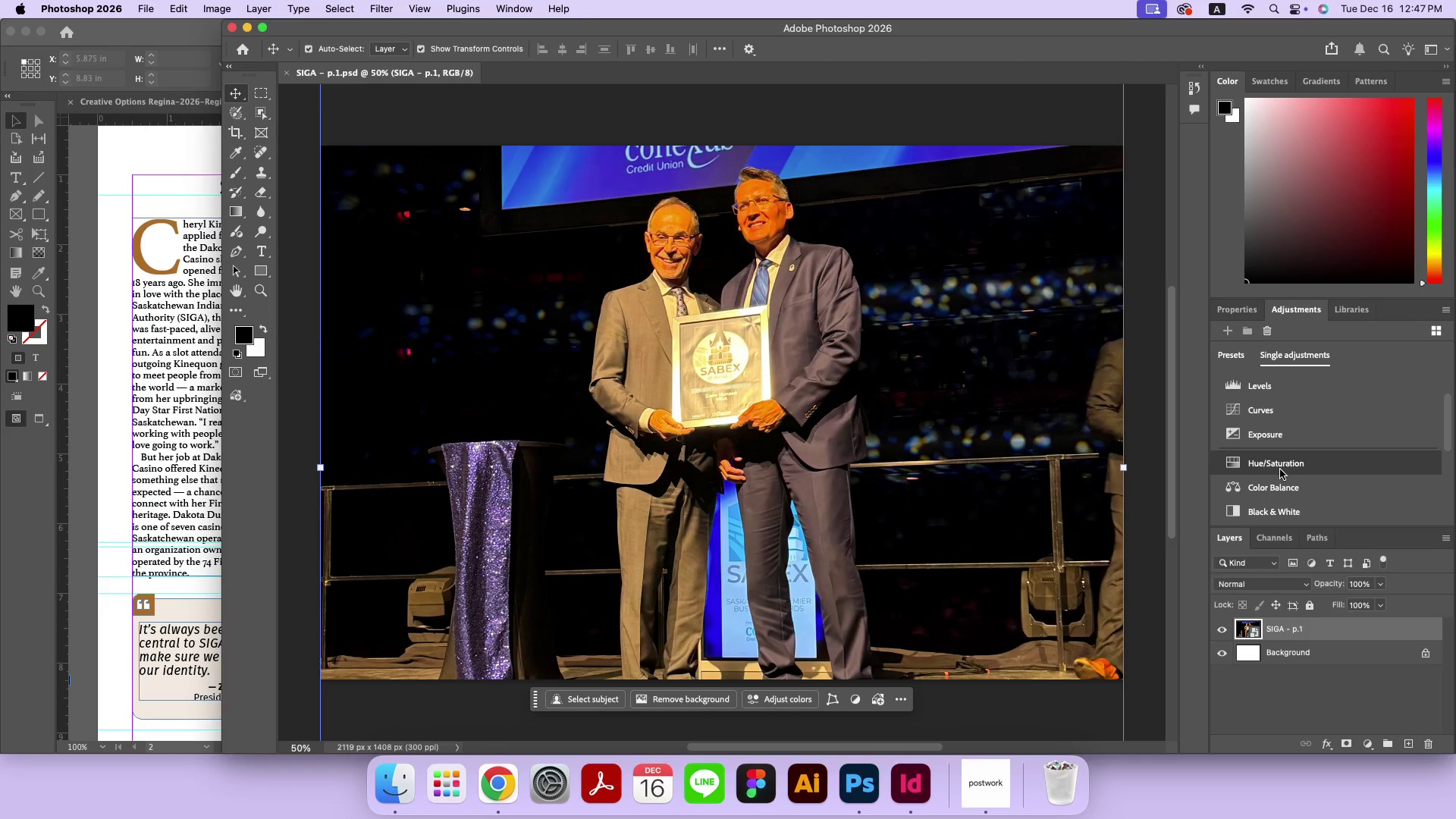 
left_click([1280, 485])
 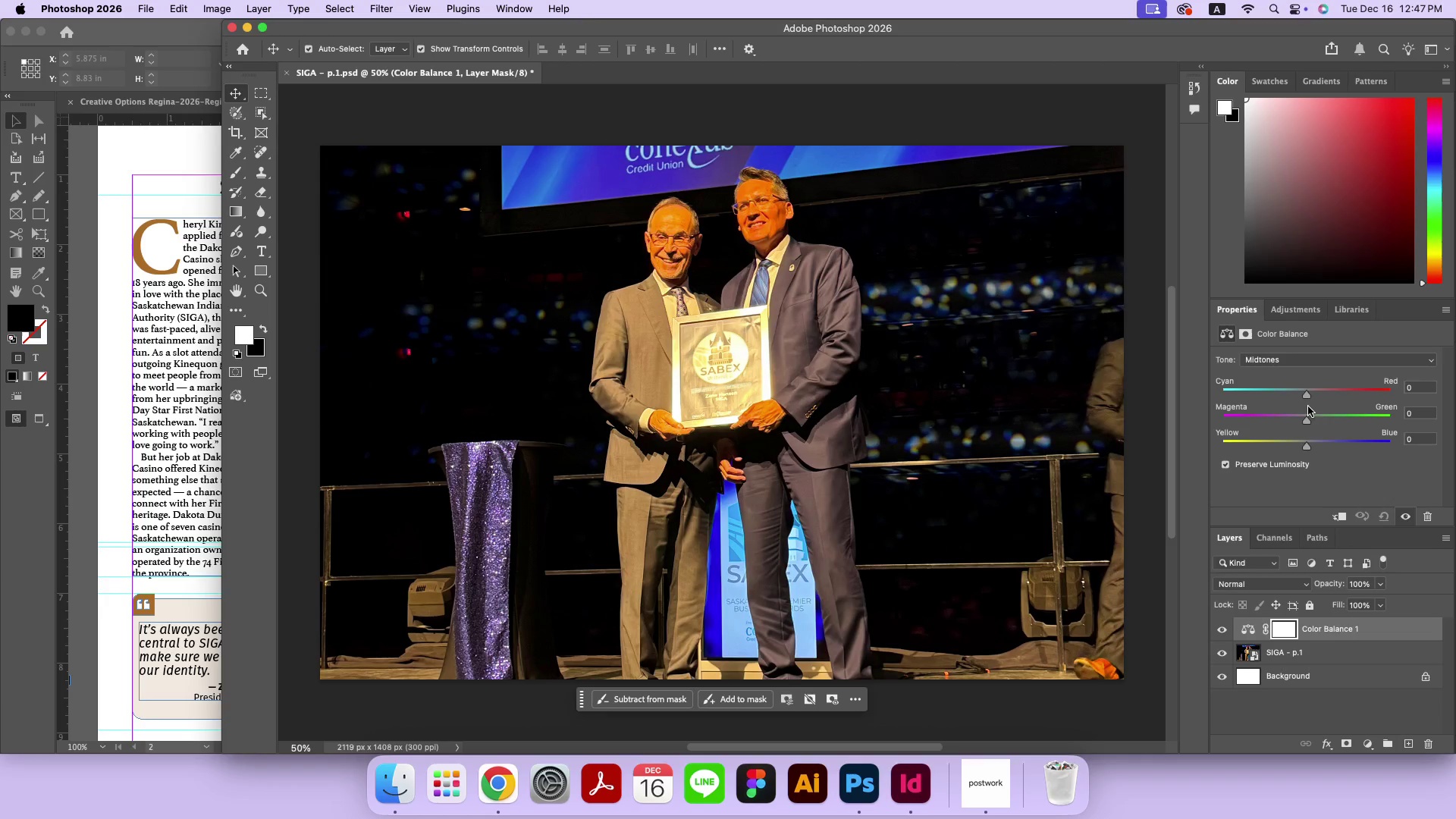 
left_click_drag(start_coordinate=[1306, 399], to_coordinate=[1353, 384])
 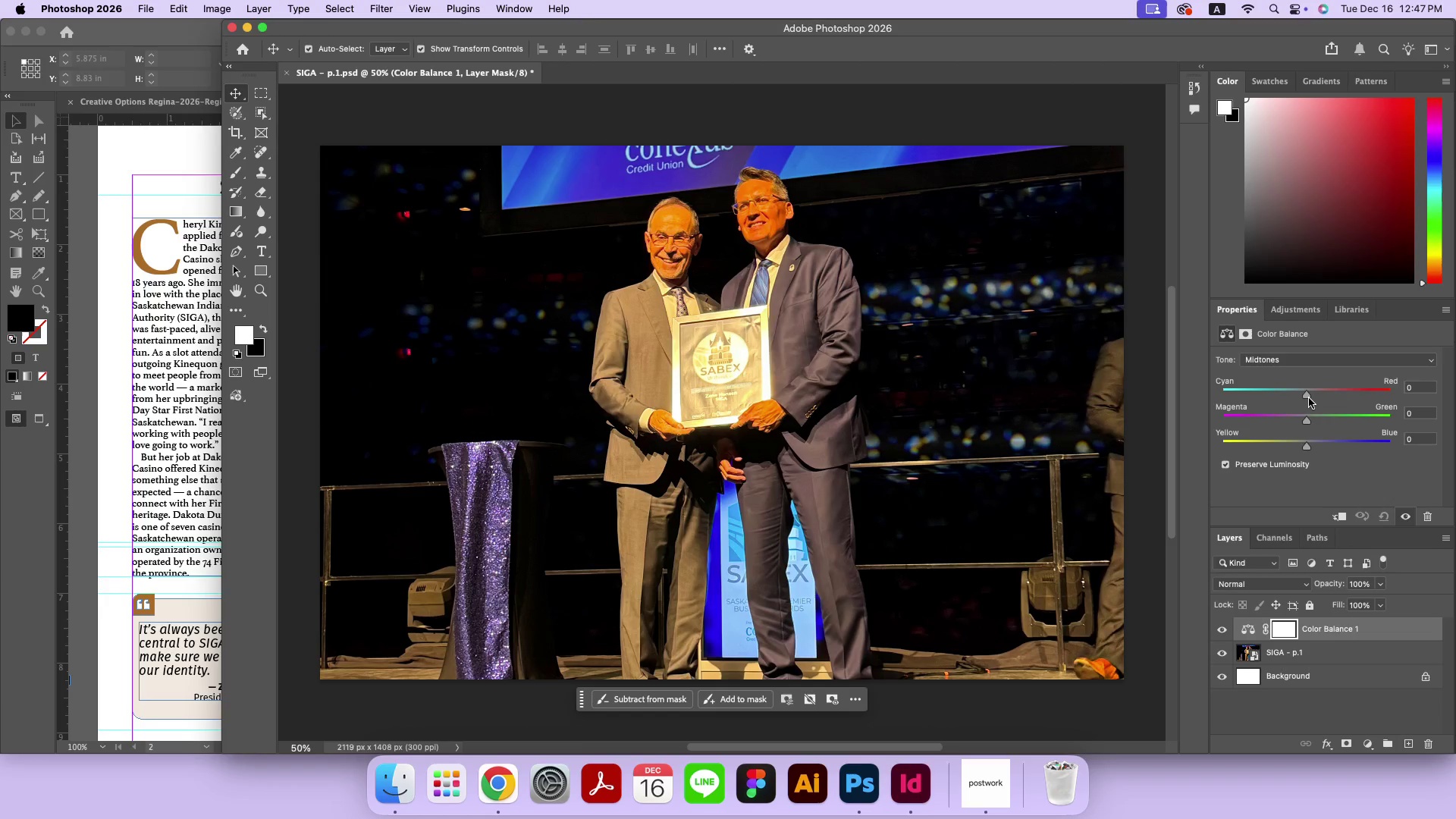 
left_click_drag(start_coordinate=[1307, 397], to_coordinate=[1286, 394])
 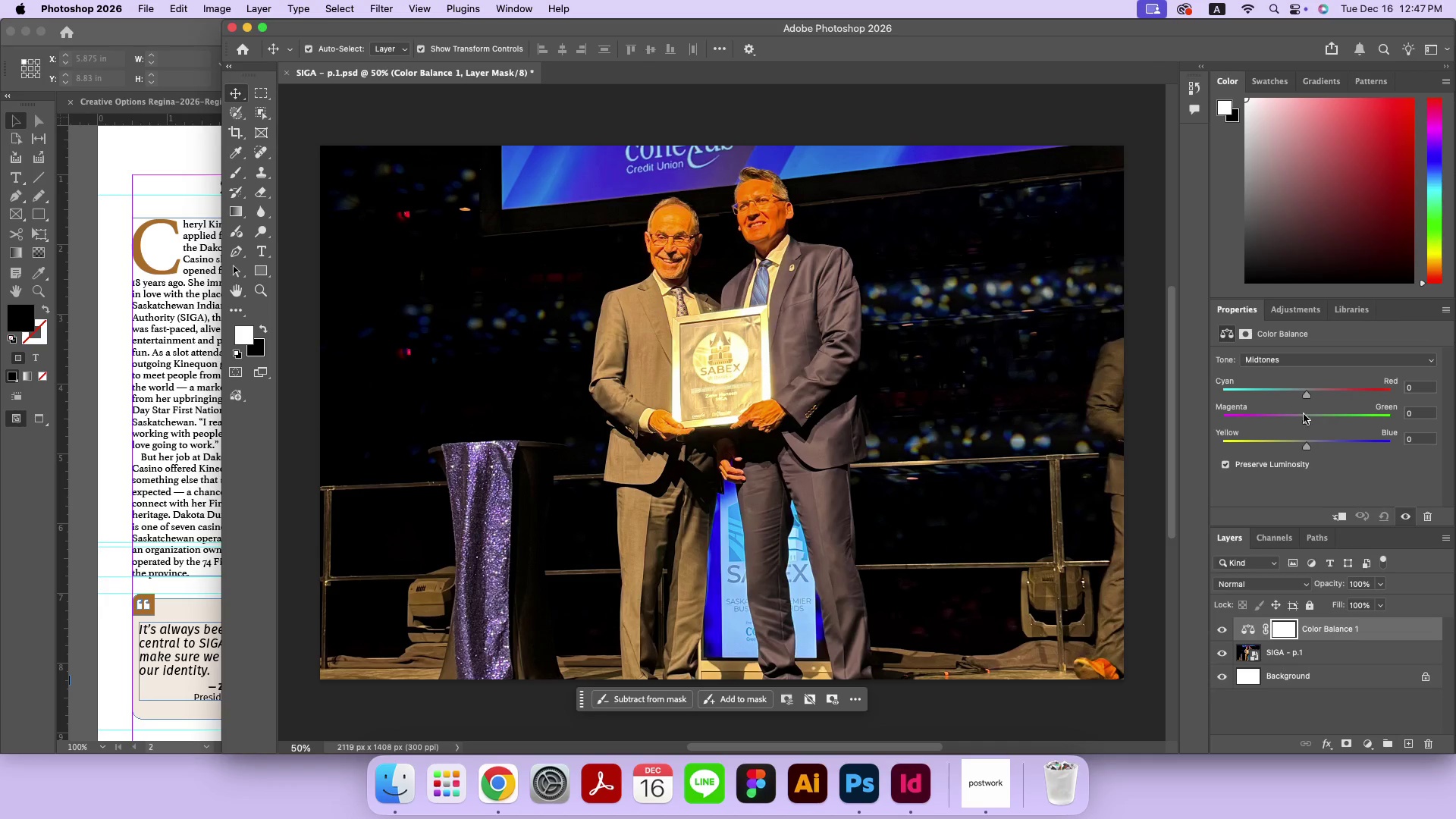 
left_click_drag(start_coordinate=[1308, 395], to_coordinate=[1279, 403])
 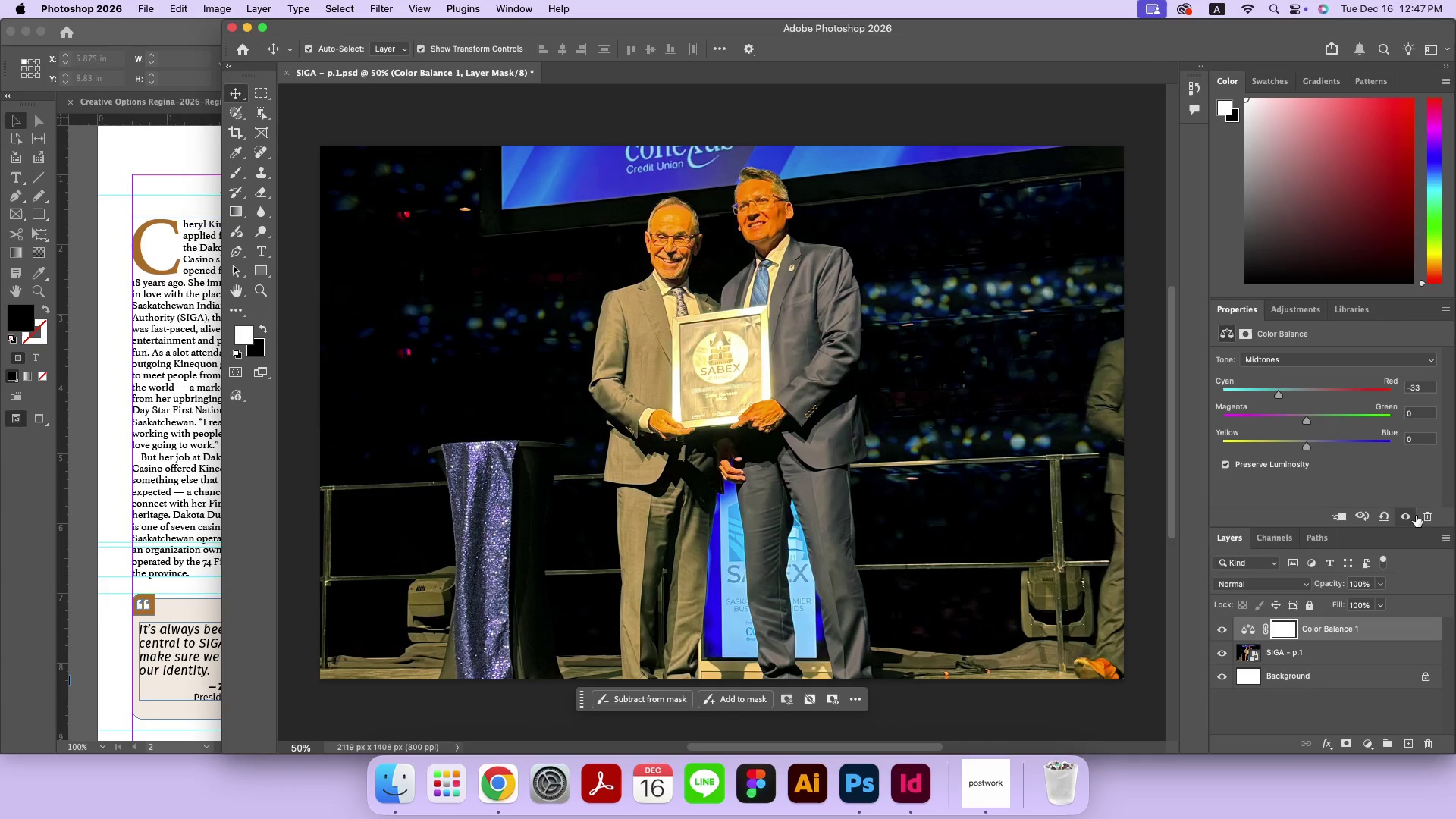 
left_click([1418, 515])
 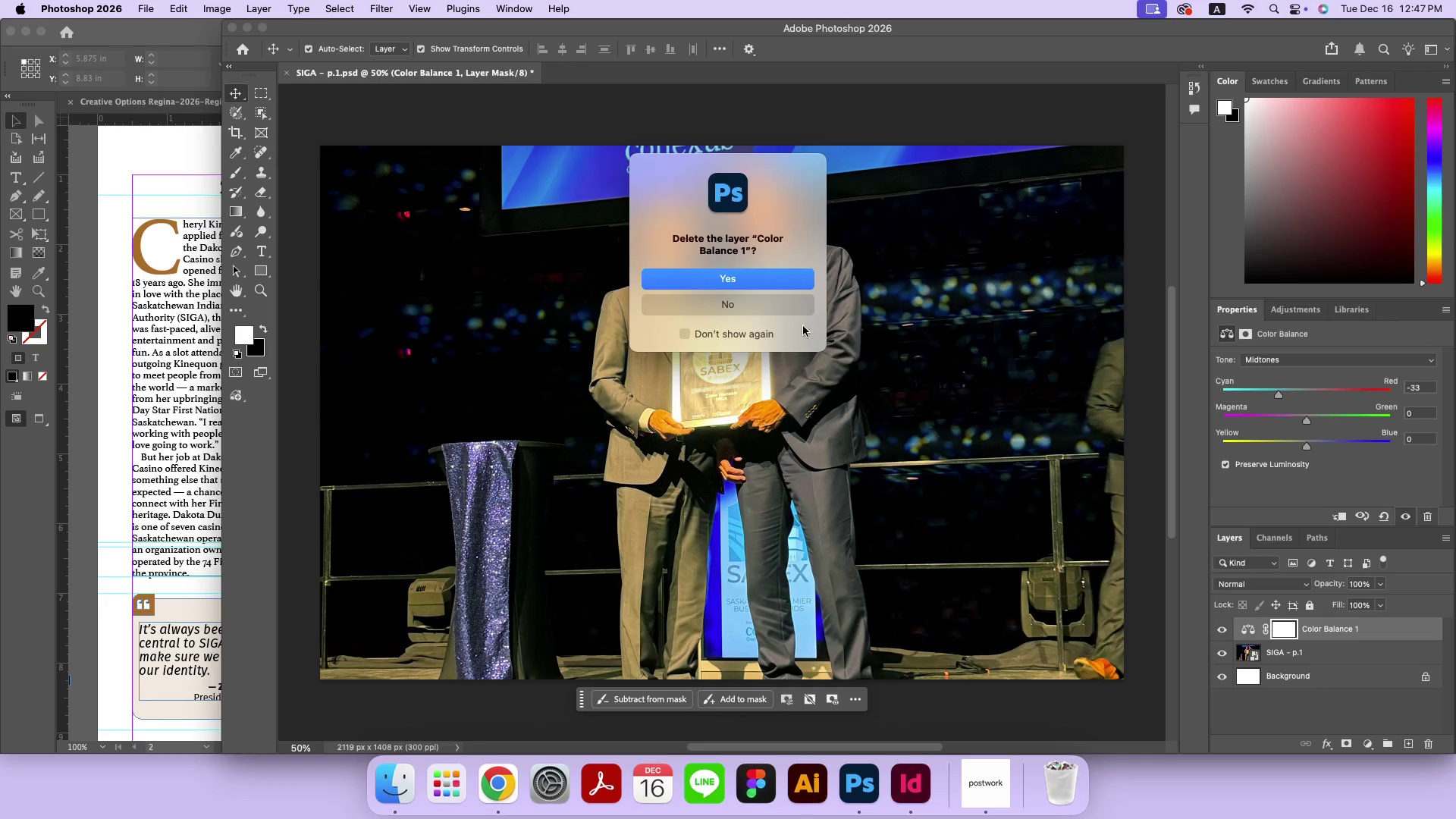 
left_click([799, 284])
 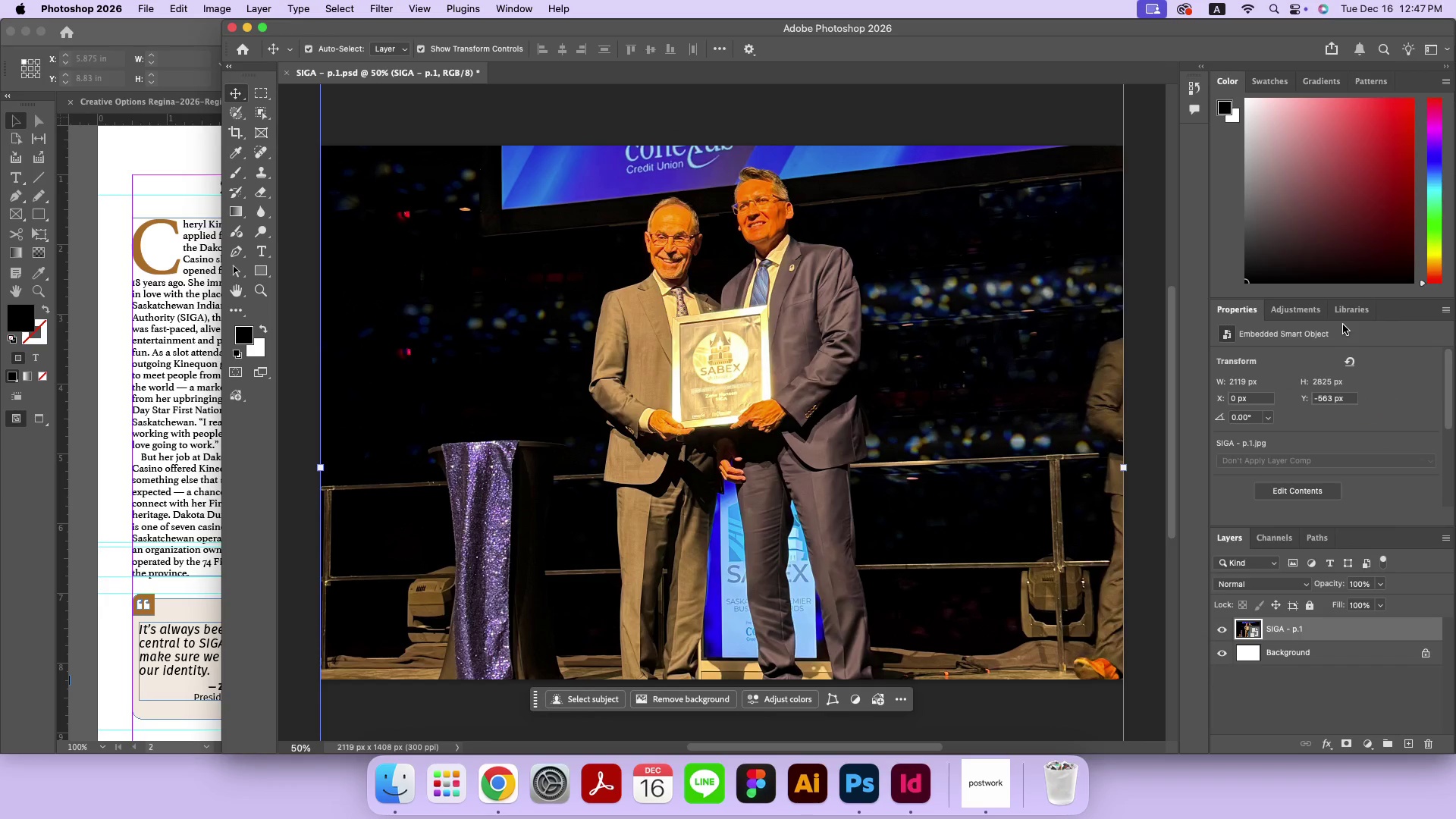 
left_click([1298, 311])
 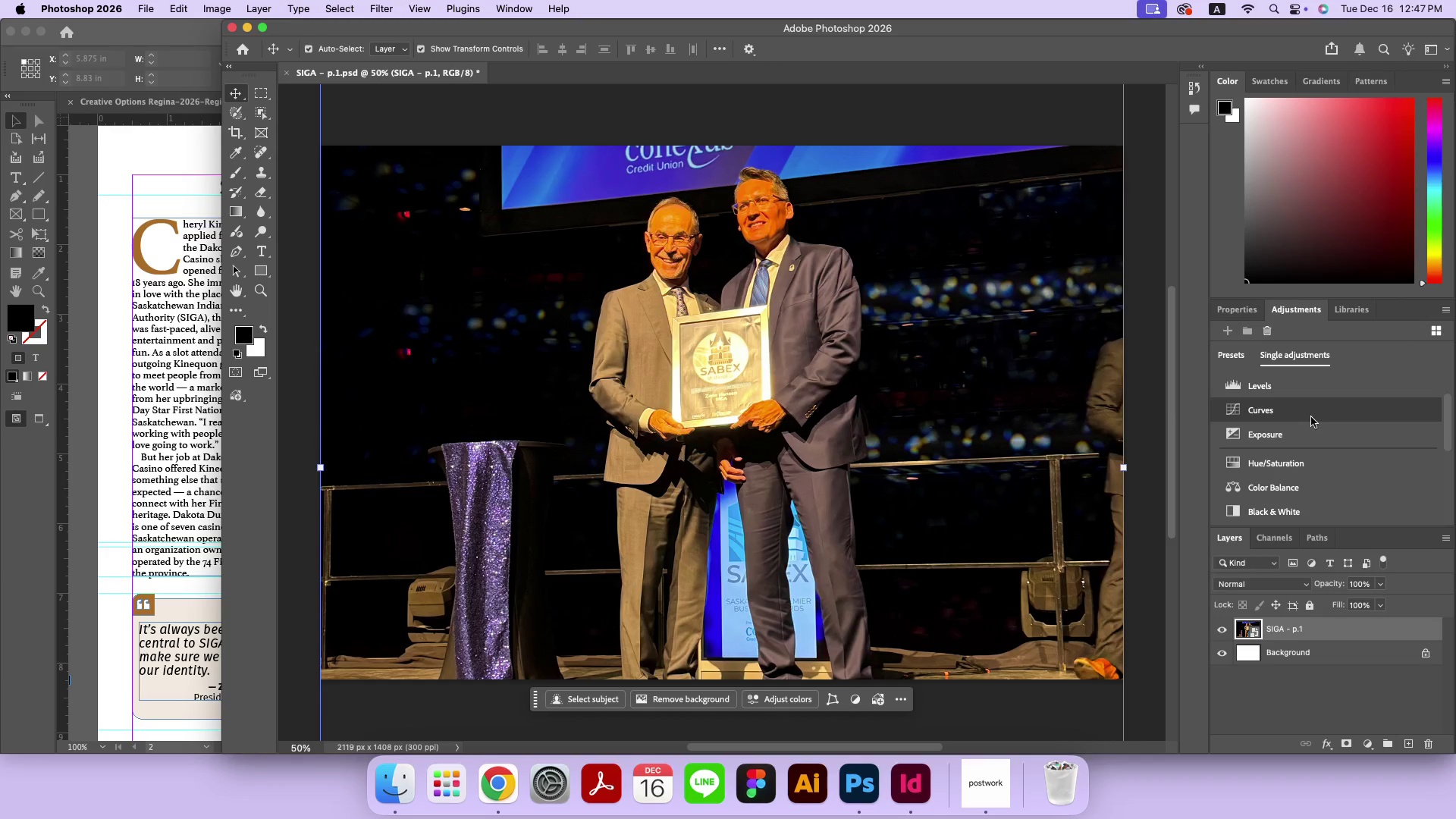 
scroll: coordinate [1304, 461], scroll_direction: down, amount: 8.0
 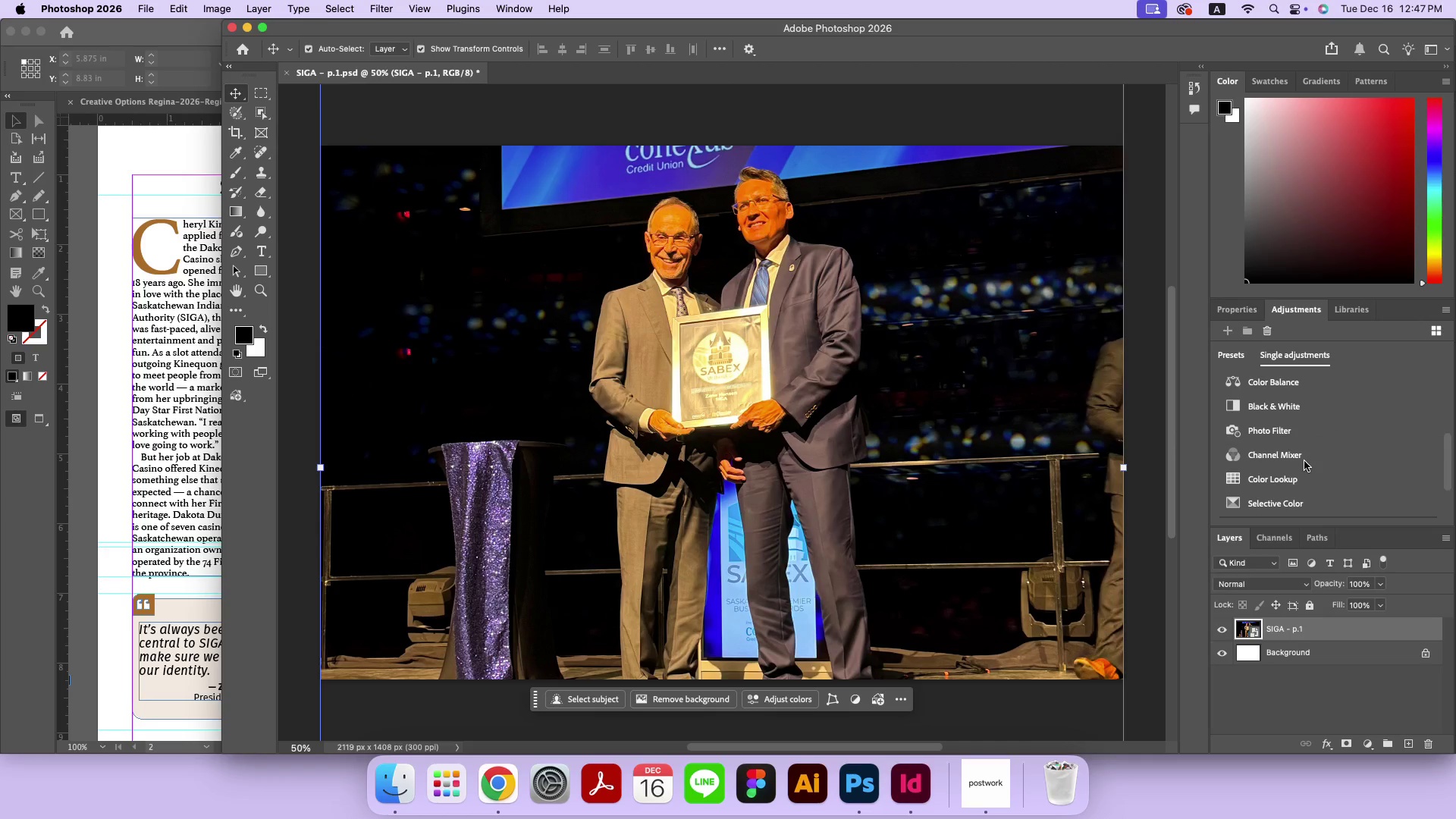 
scroll: coordinate [1274, 396], scroll_direction: up, amount: 13.0
 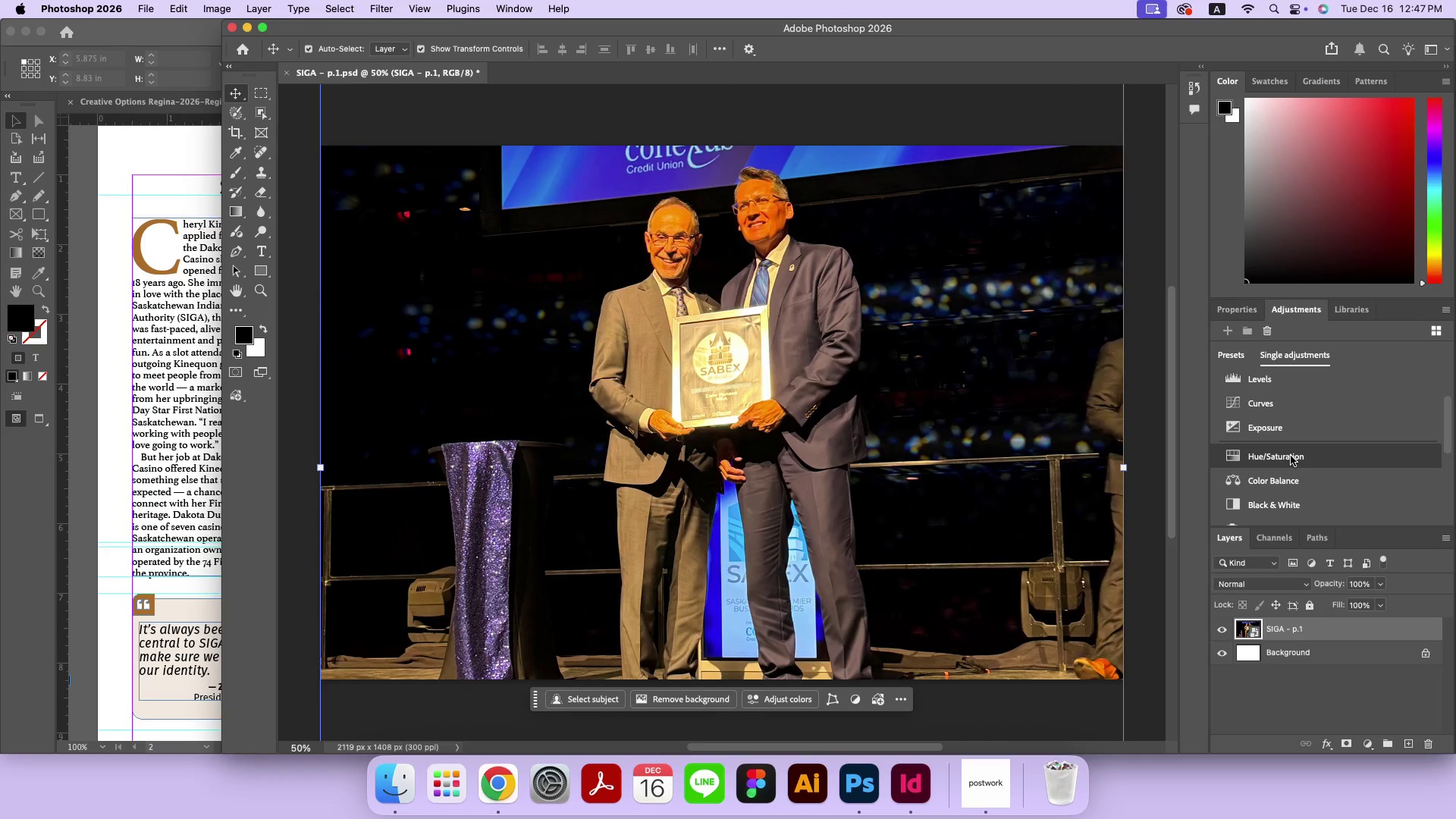 
left_click([1286, 479])
 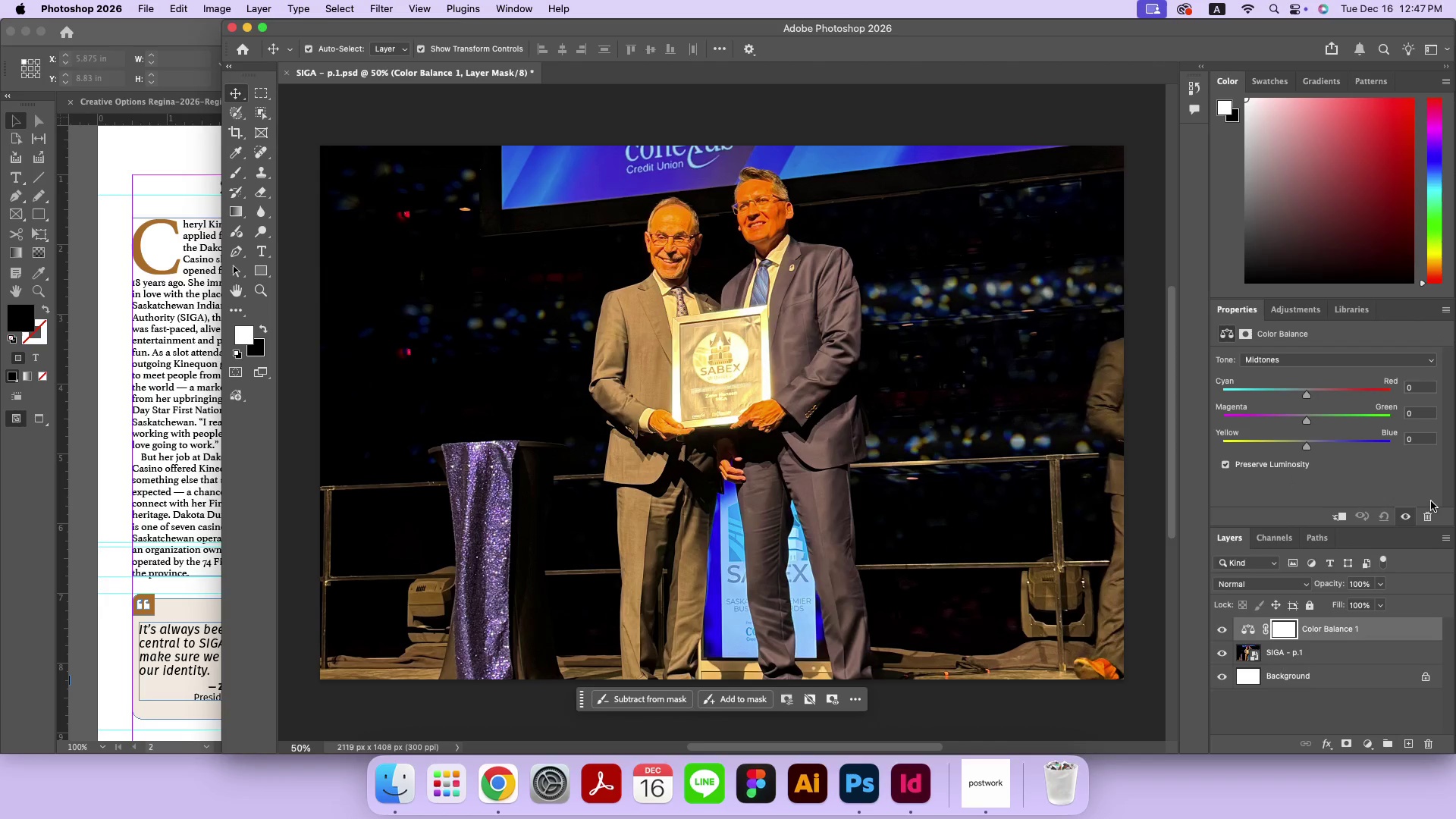 
left_click([1431, 521])
 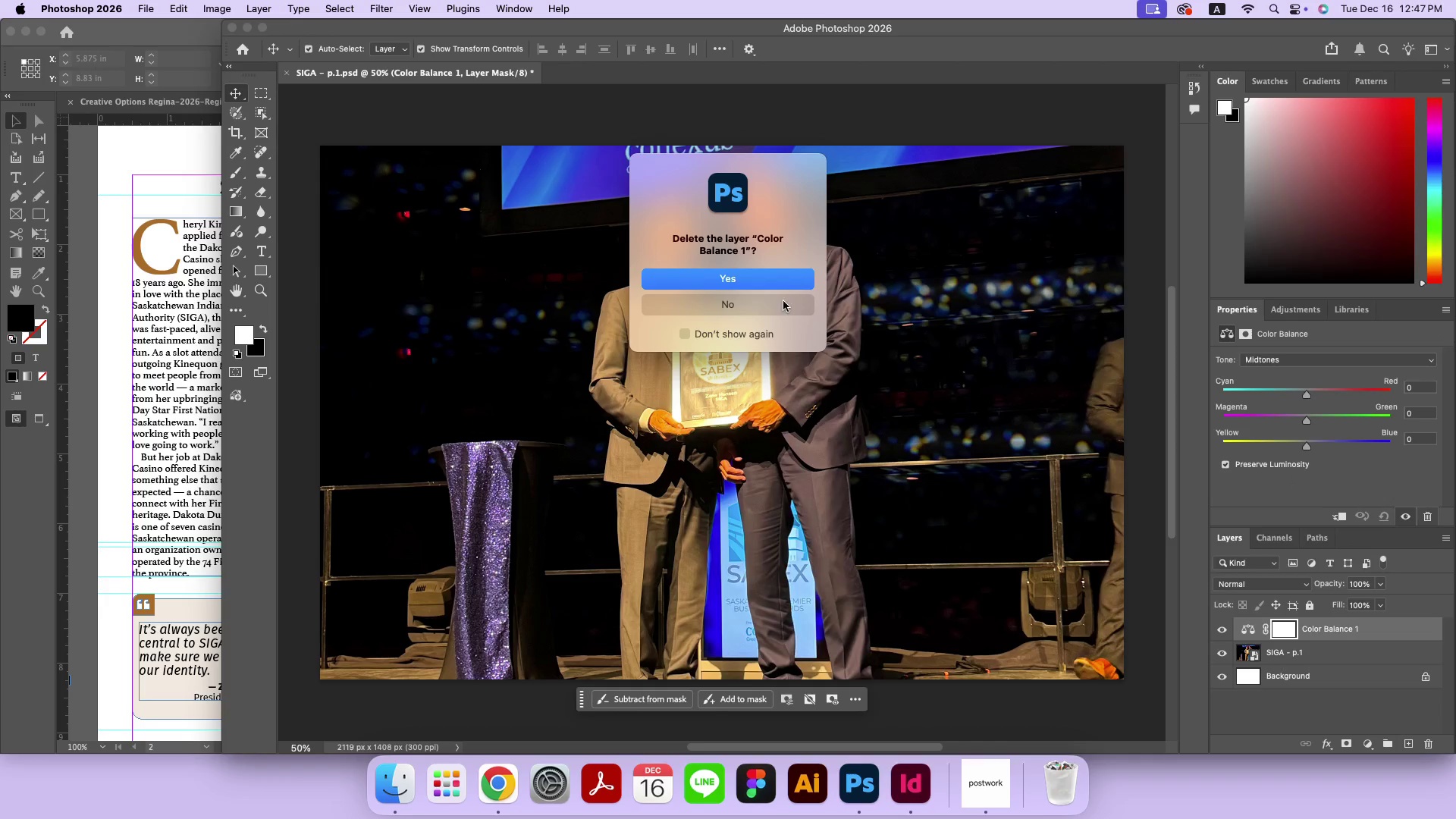 
left_click([777, 284])
 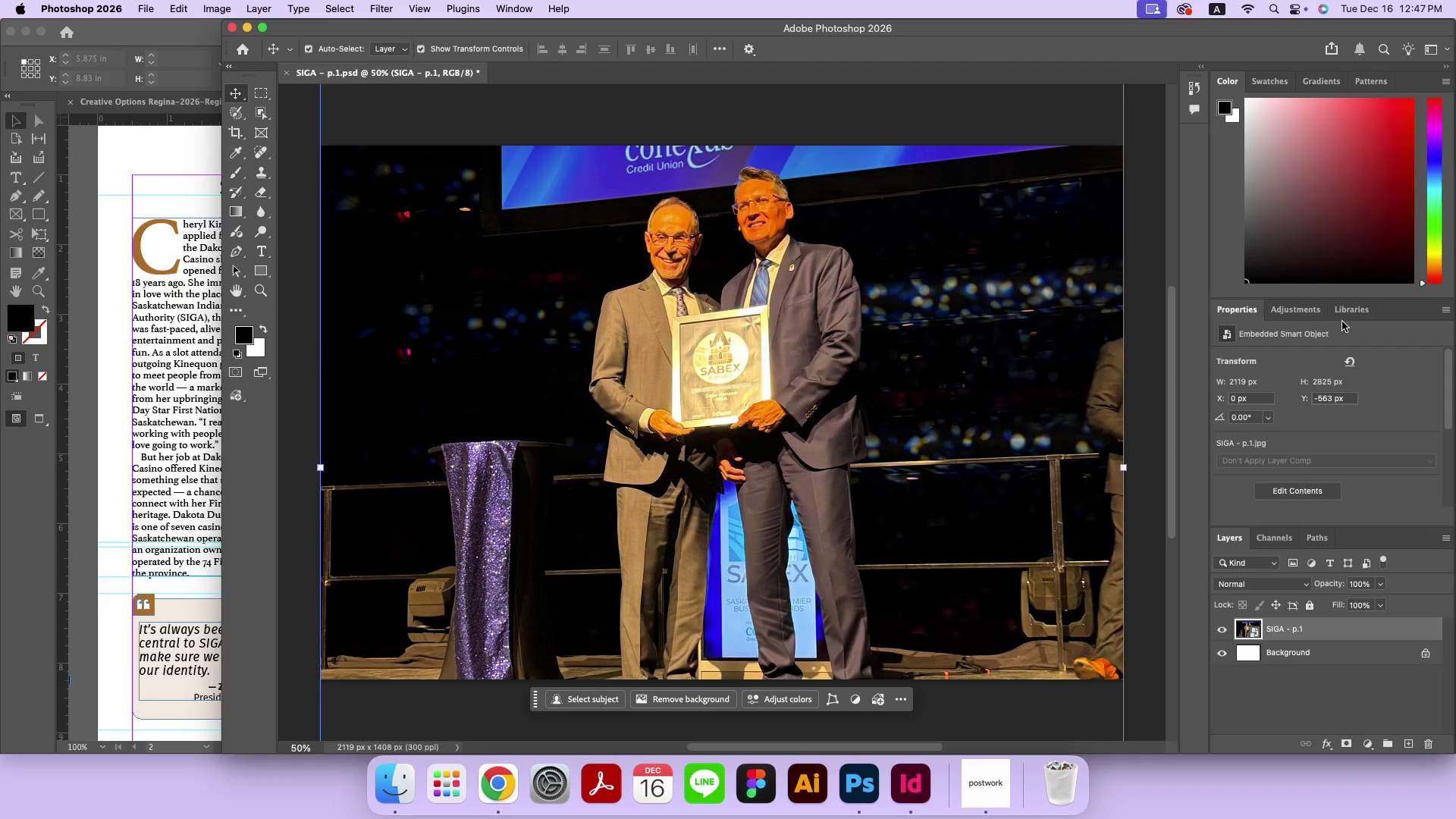 
left_click([1285, 312])
 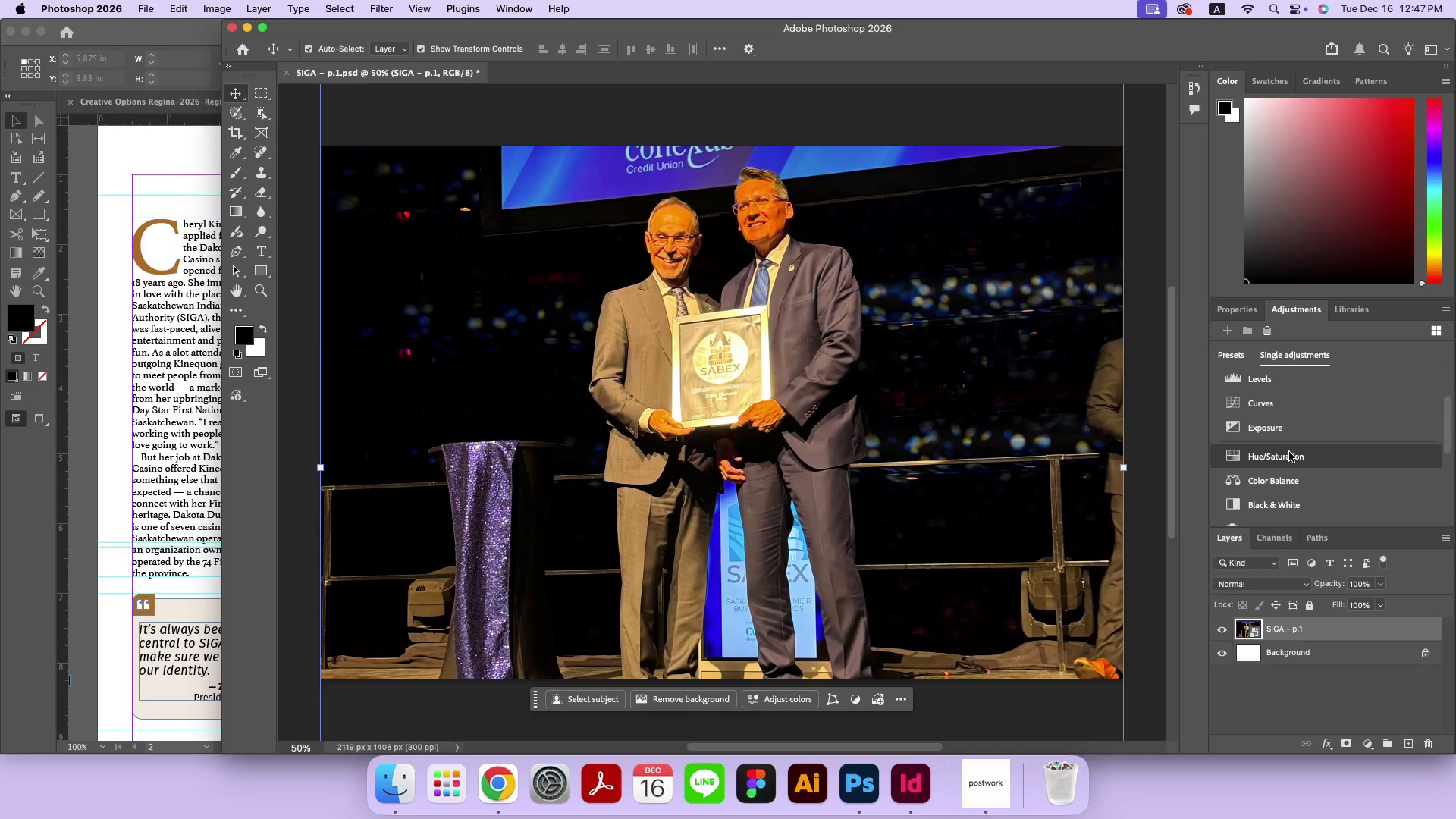 
left_click([1288, 453])
 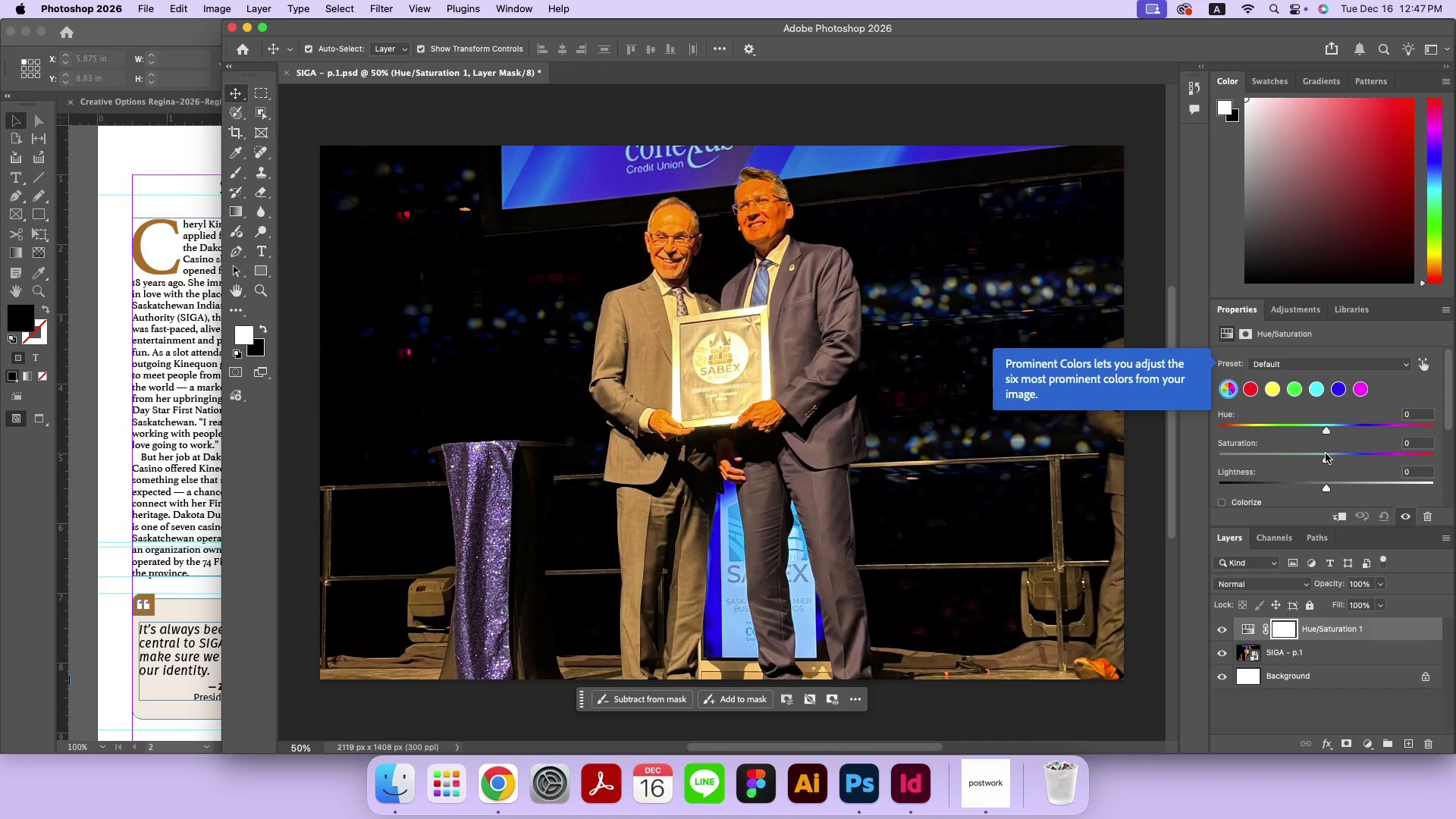 
left_click_drag(start_coordinate=[1326, 431], to_coordinate=[1331, 433])
 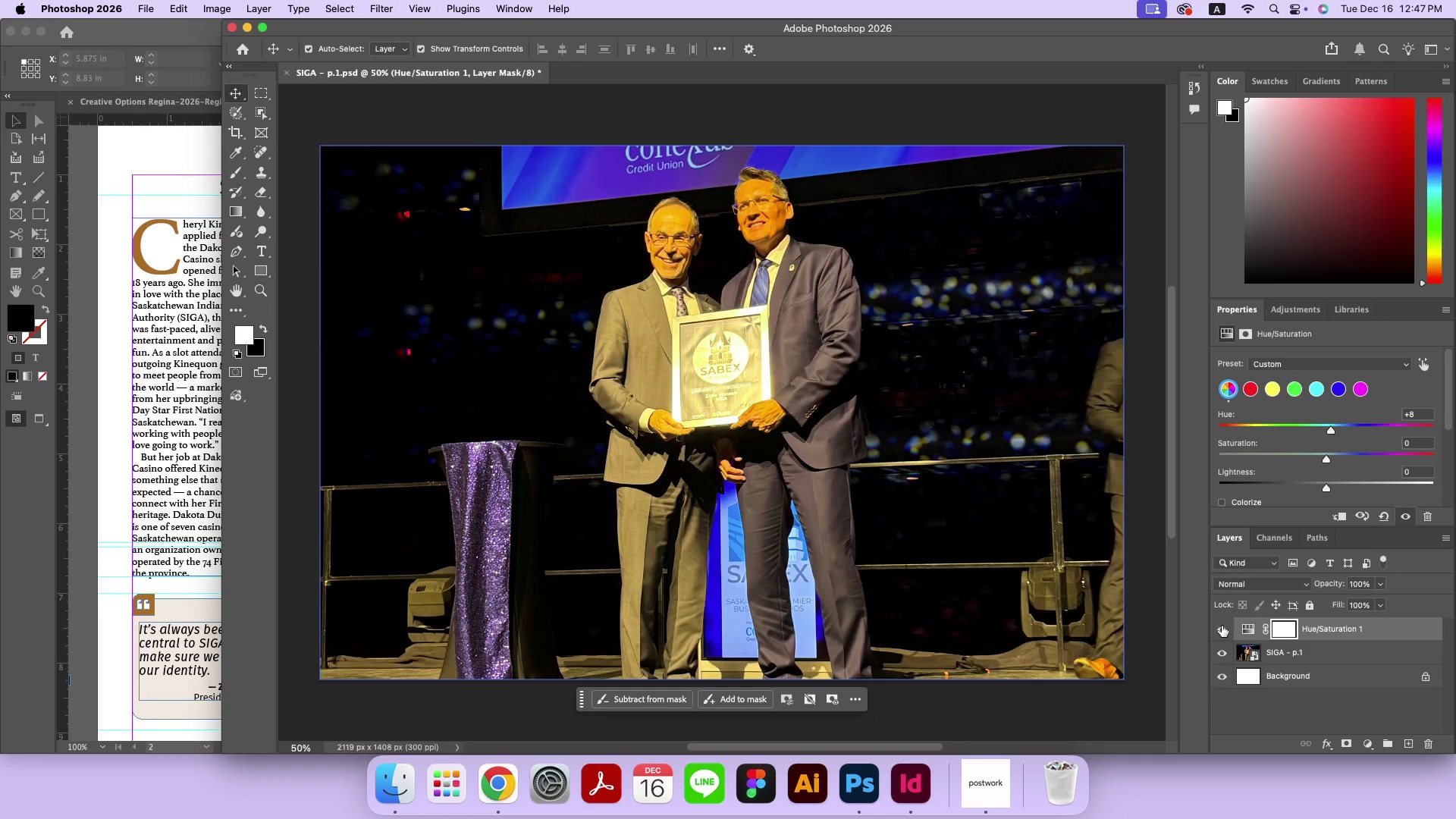 
left_click([1222, 626])
 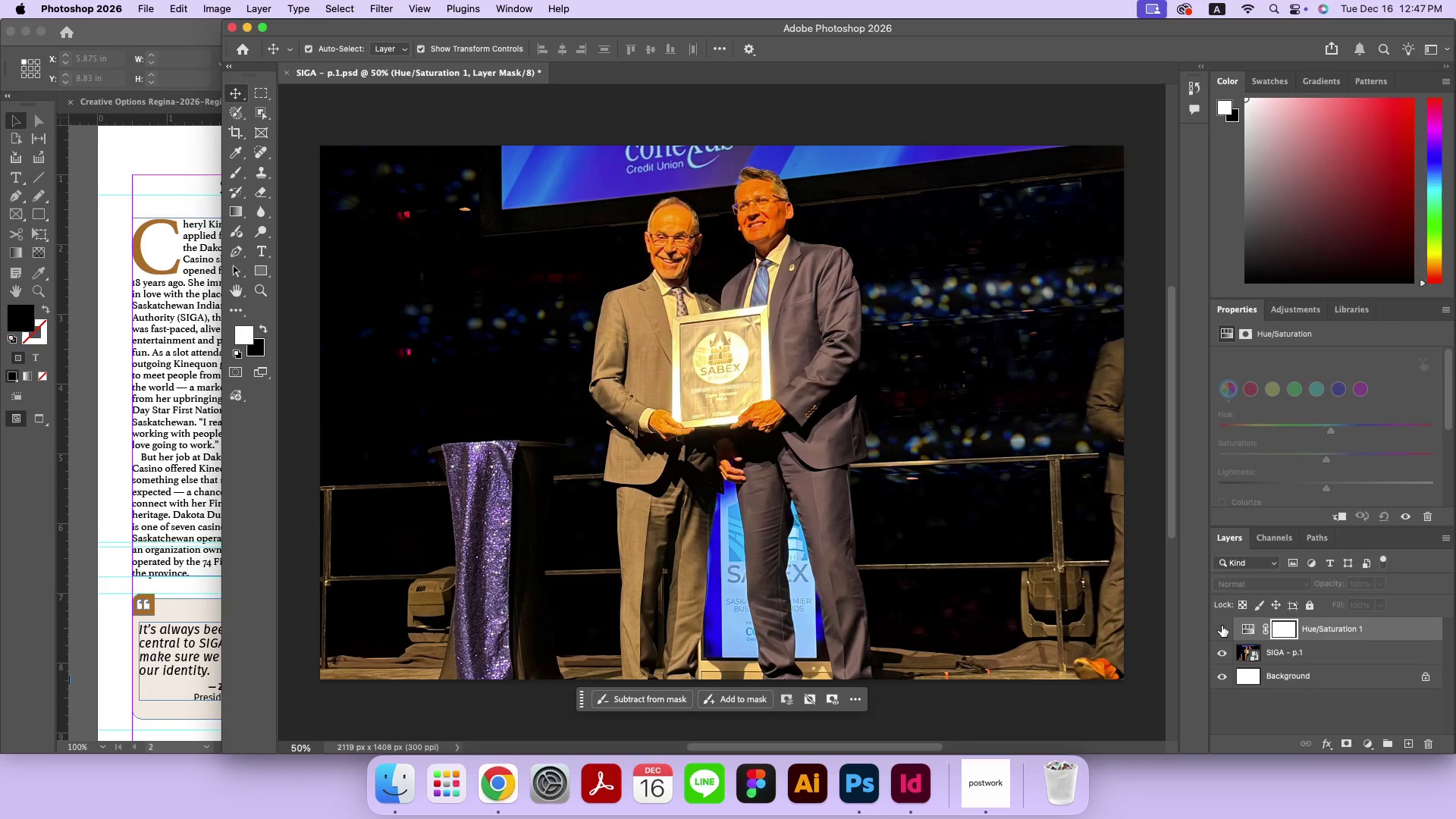 
left_click([1222, 626])
 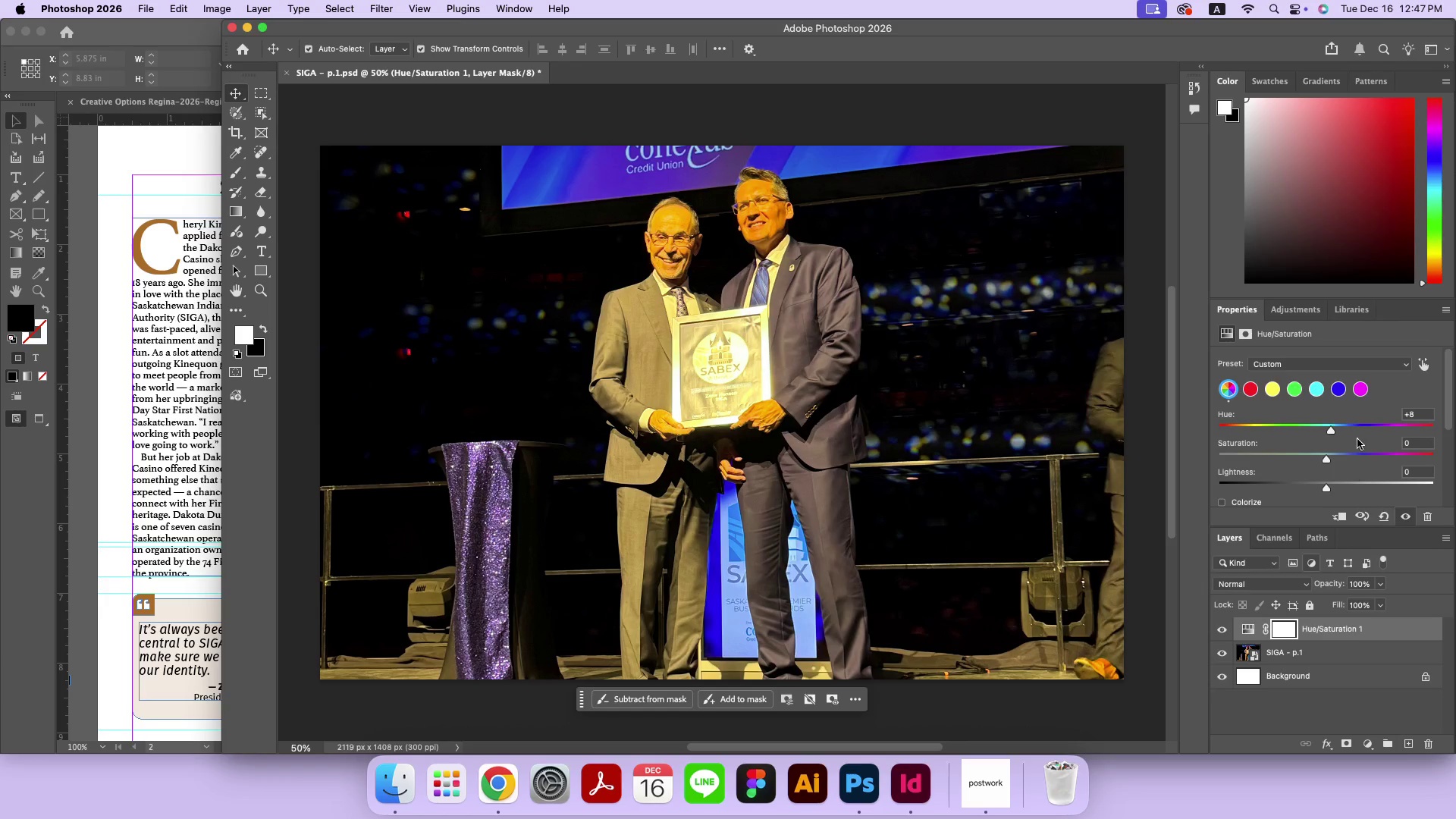 
left_click_drag(start_coordinate=[1332, 432], to_coordinate=[1328, 436])
 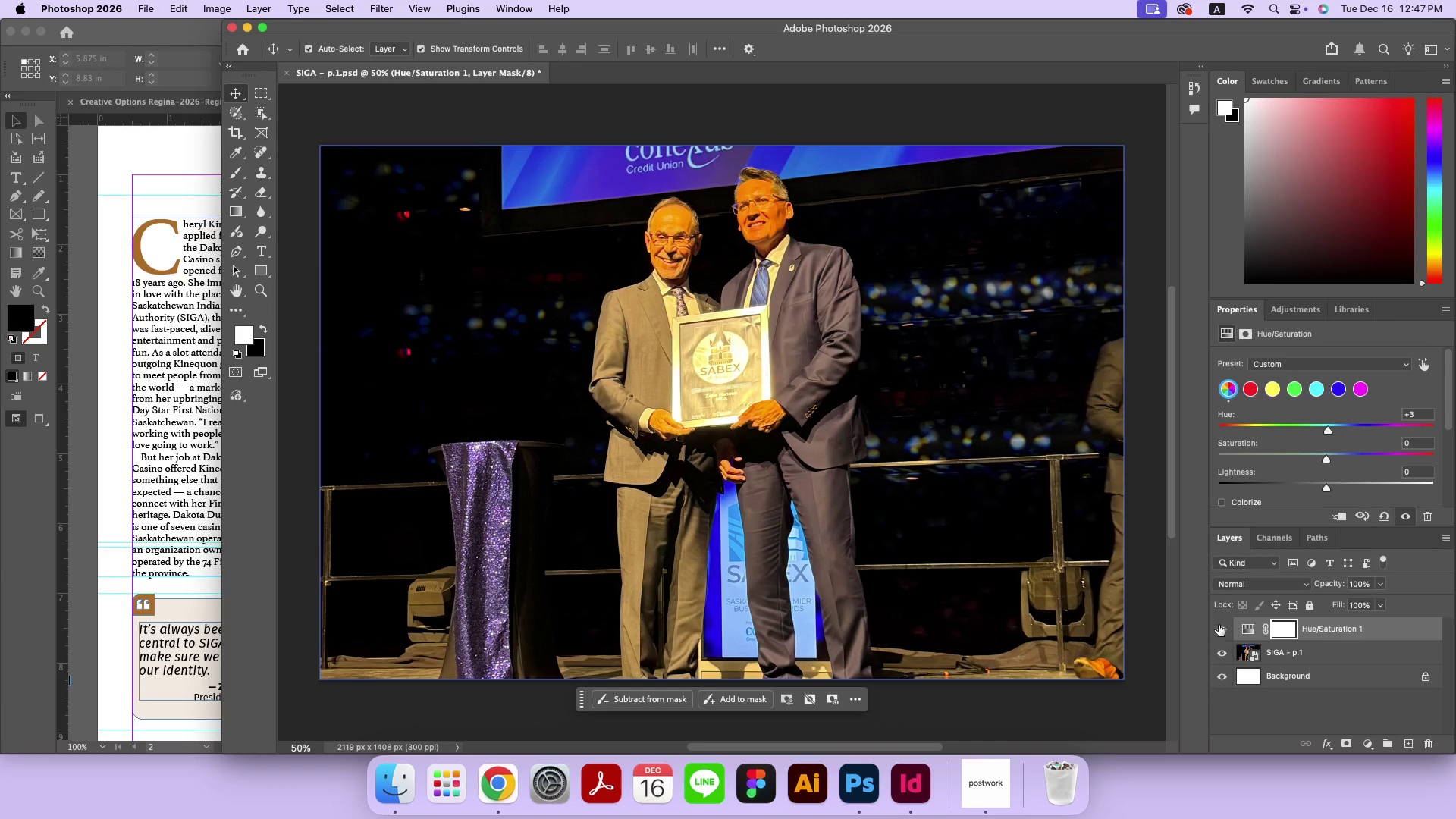 
left_click([1219, 625])
 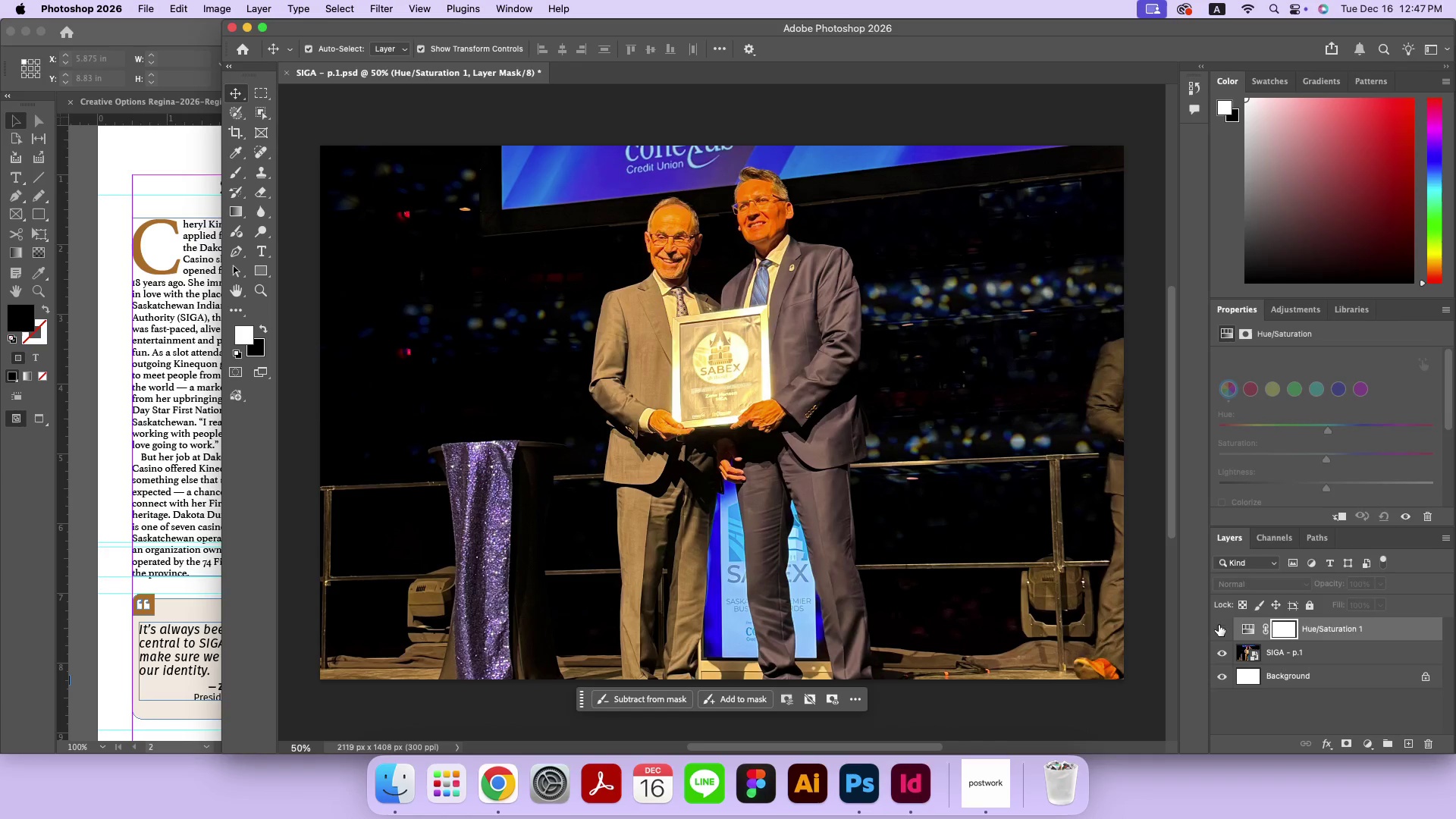 
left_click([1219, 625])
 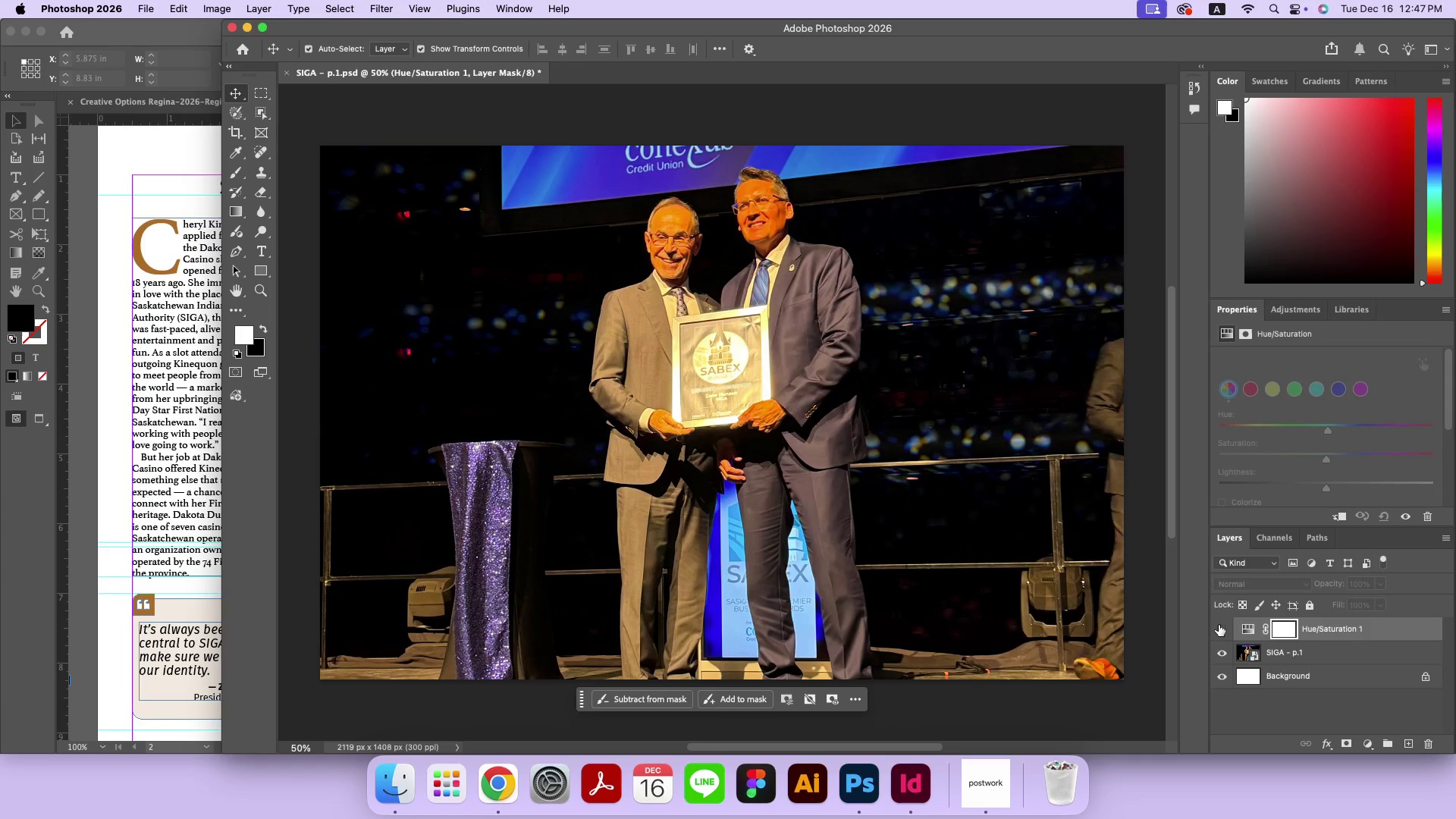 
double_click([1219, 625])
 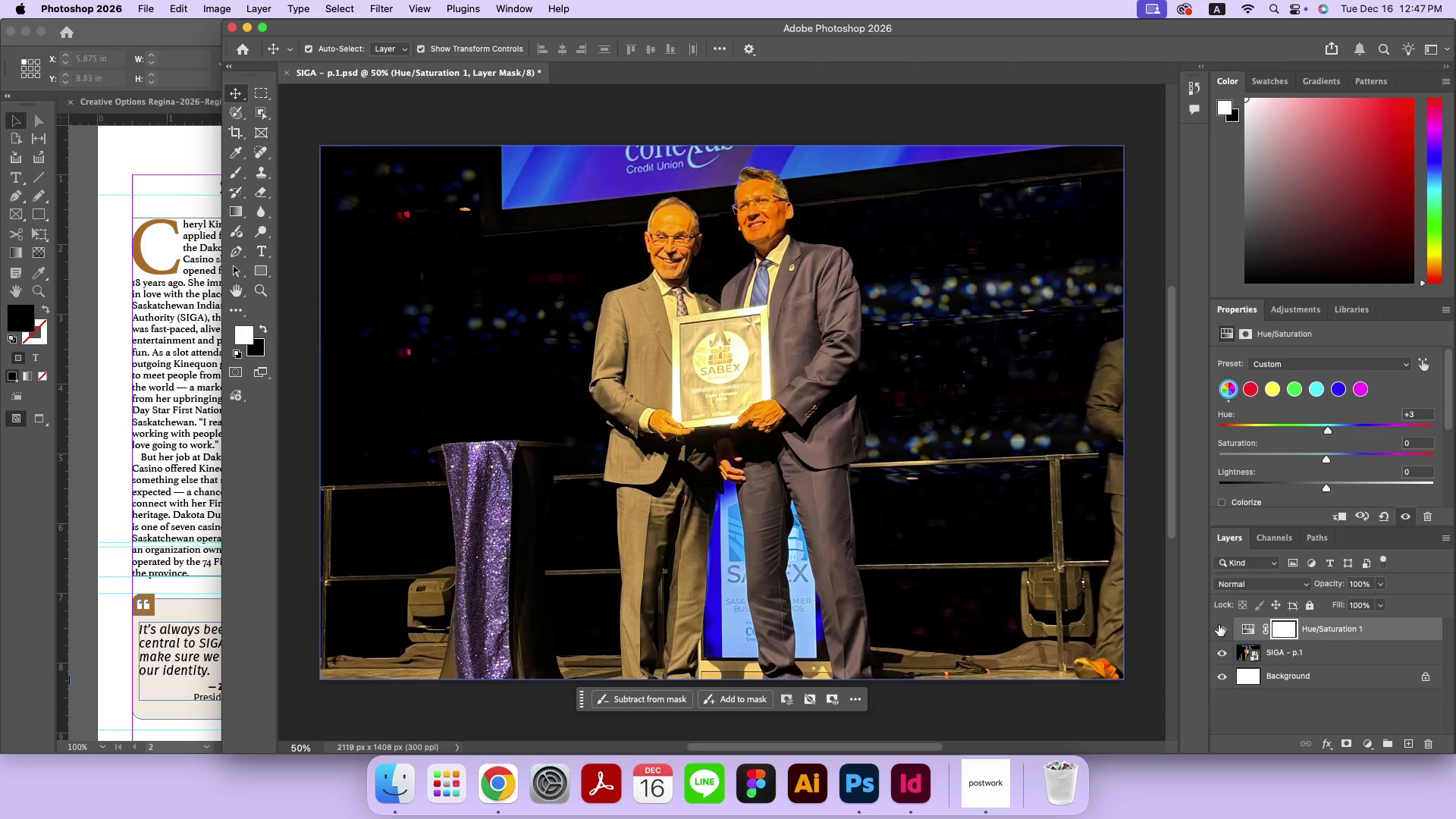 
left_click([1219, 625])
 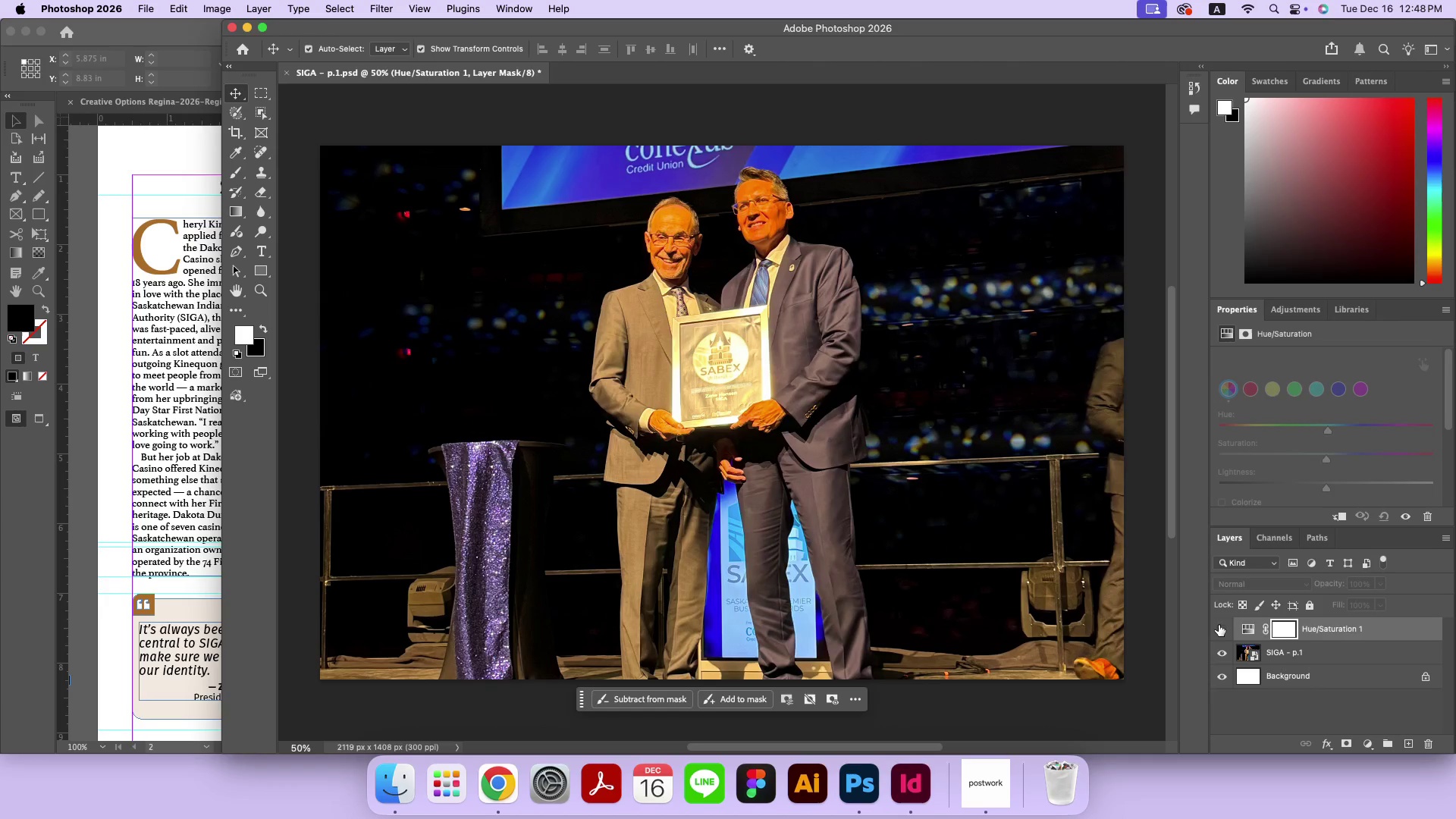 
left_click([1219, 625])
 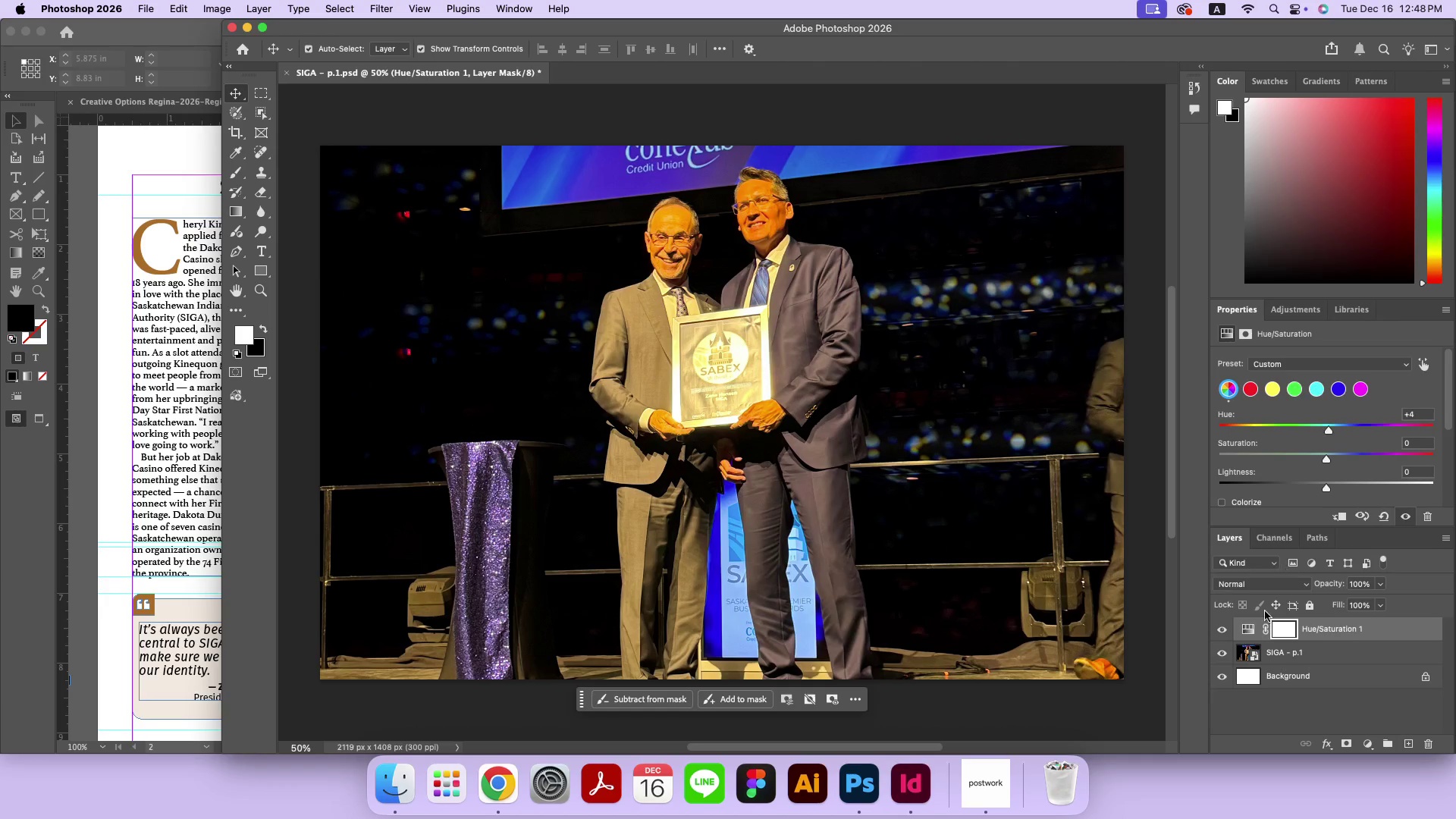 
wait(7.03)
 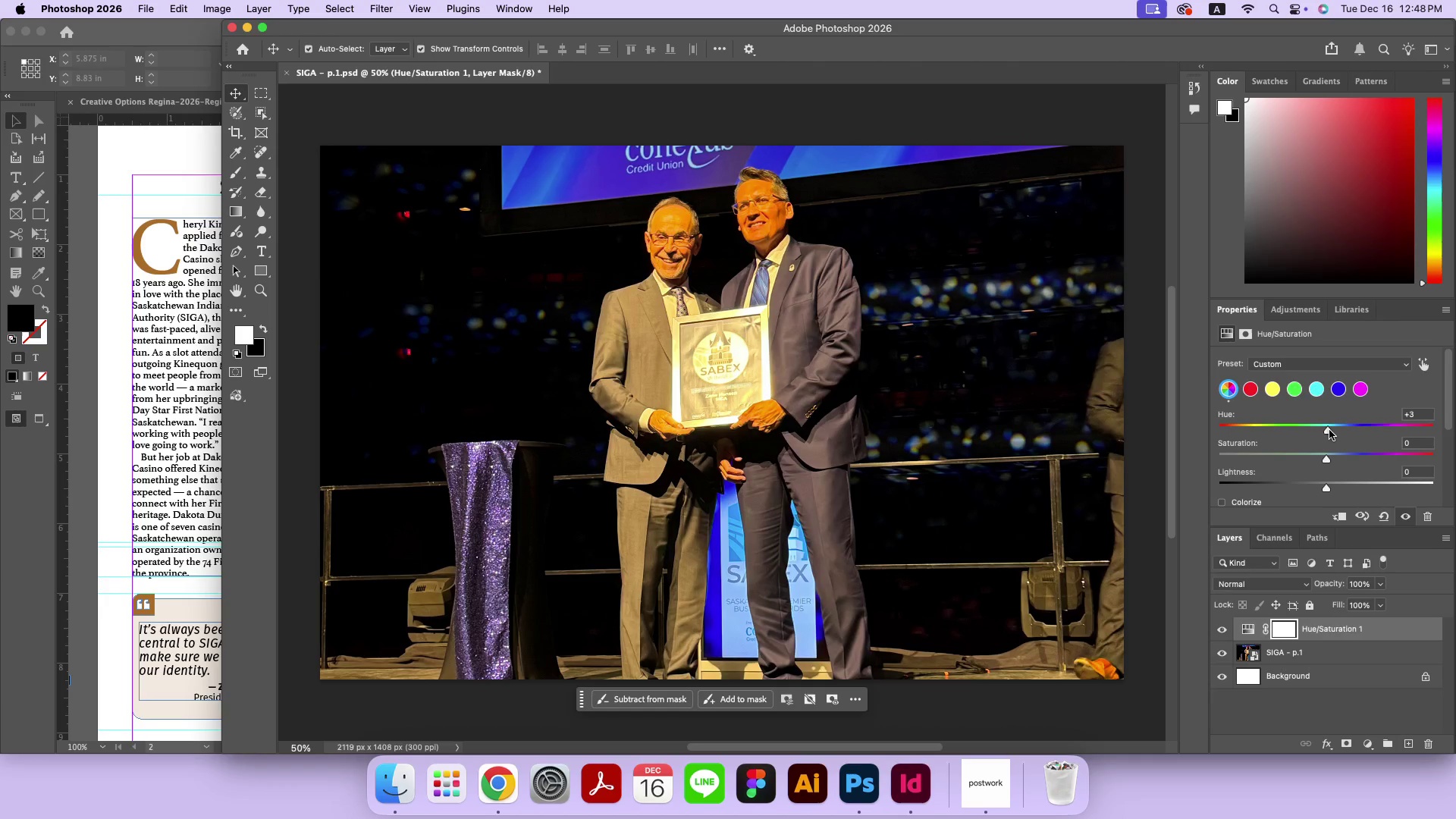 
left_click([1219, 631])
 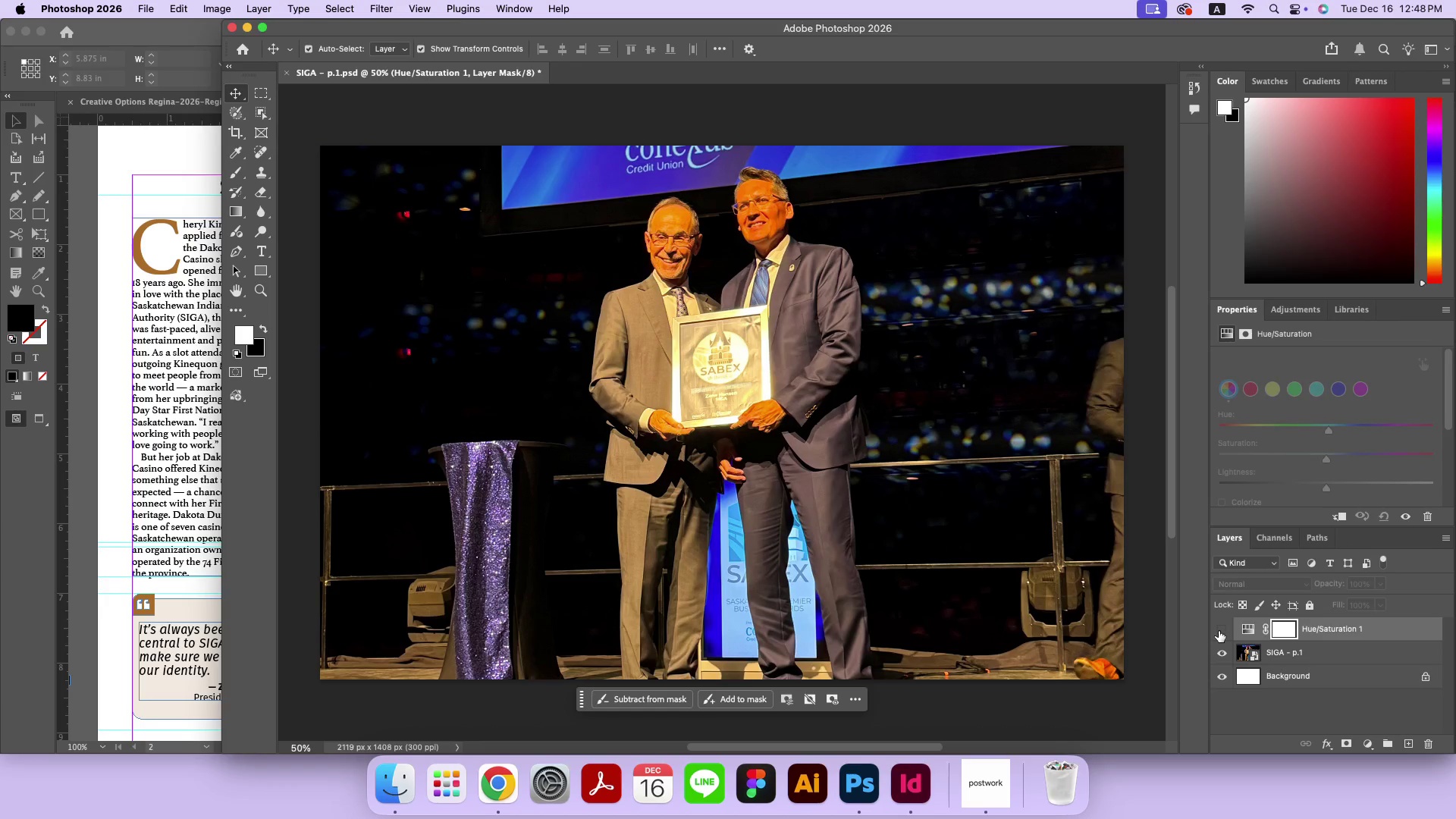 
left_click([1219, 631])
 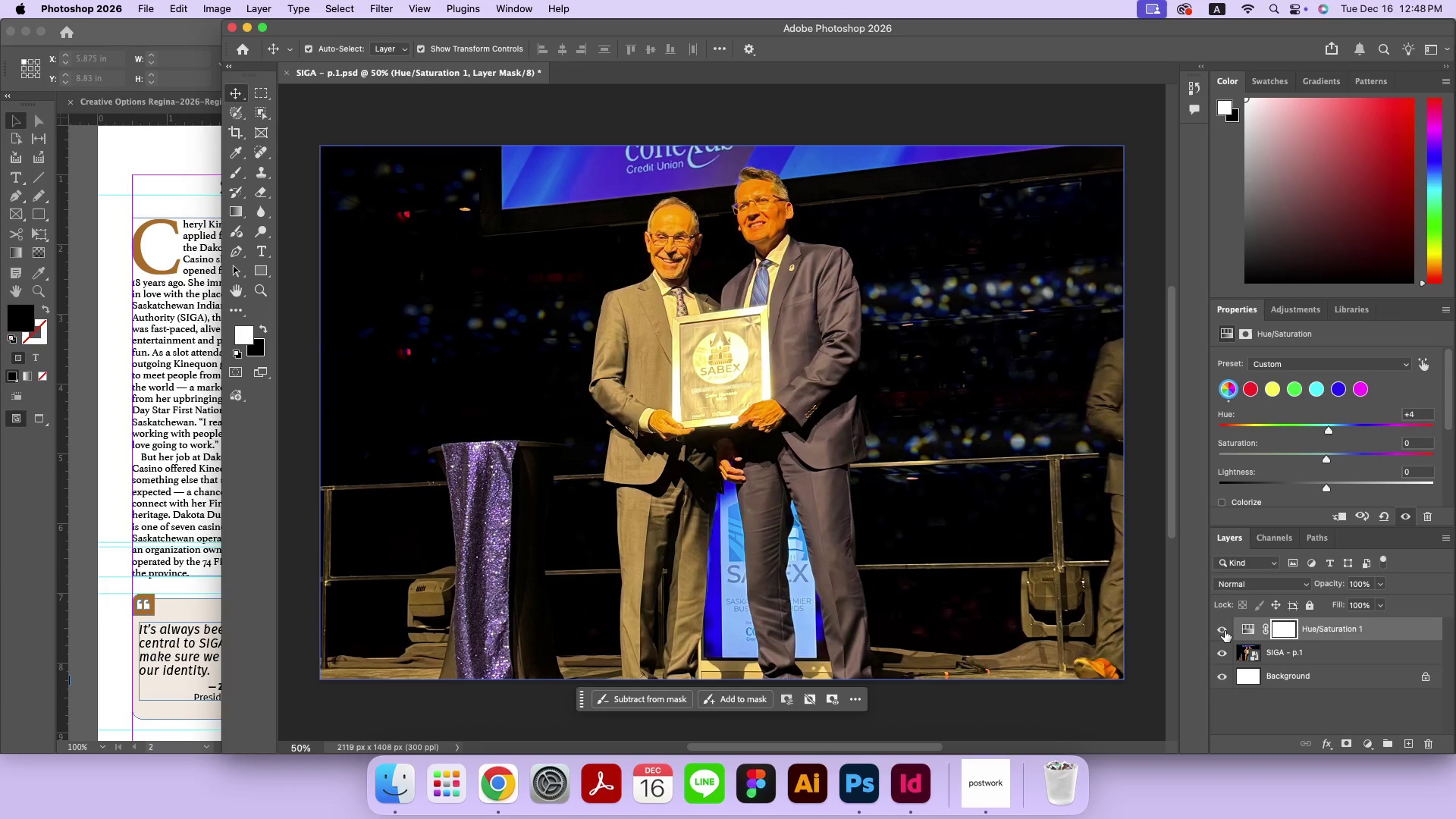 
key(Meta+CommandLeft)
 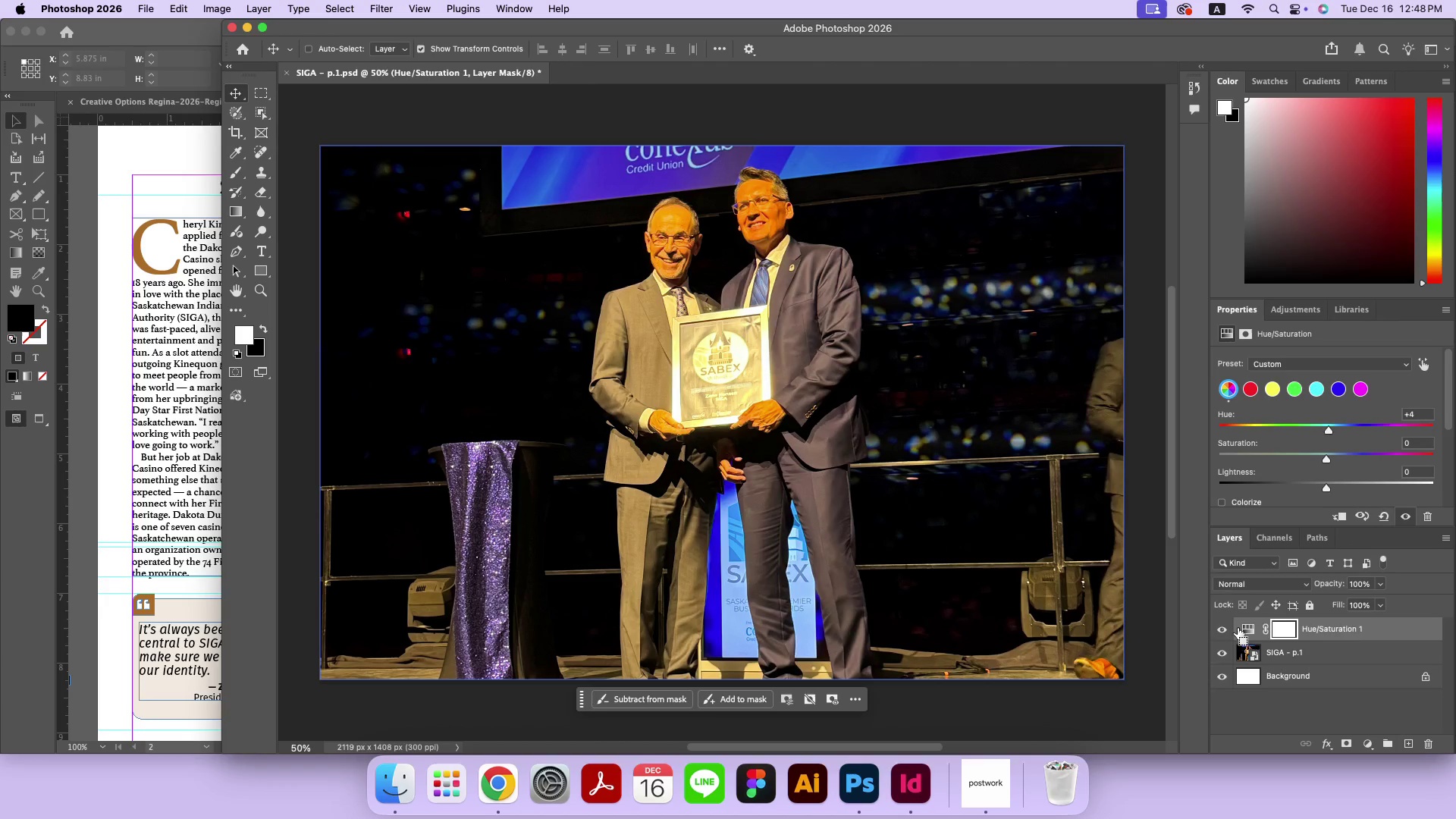 
key(Meta+S)
 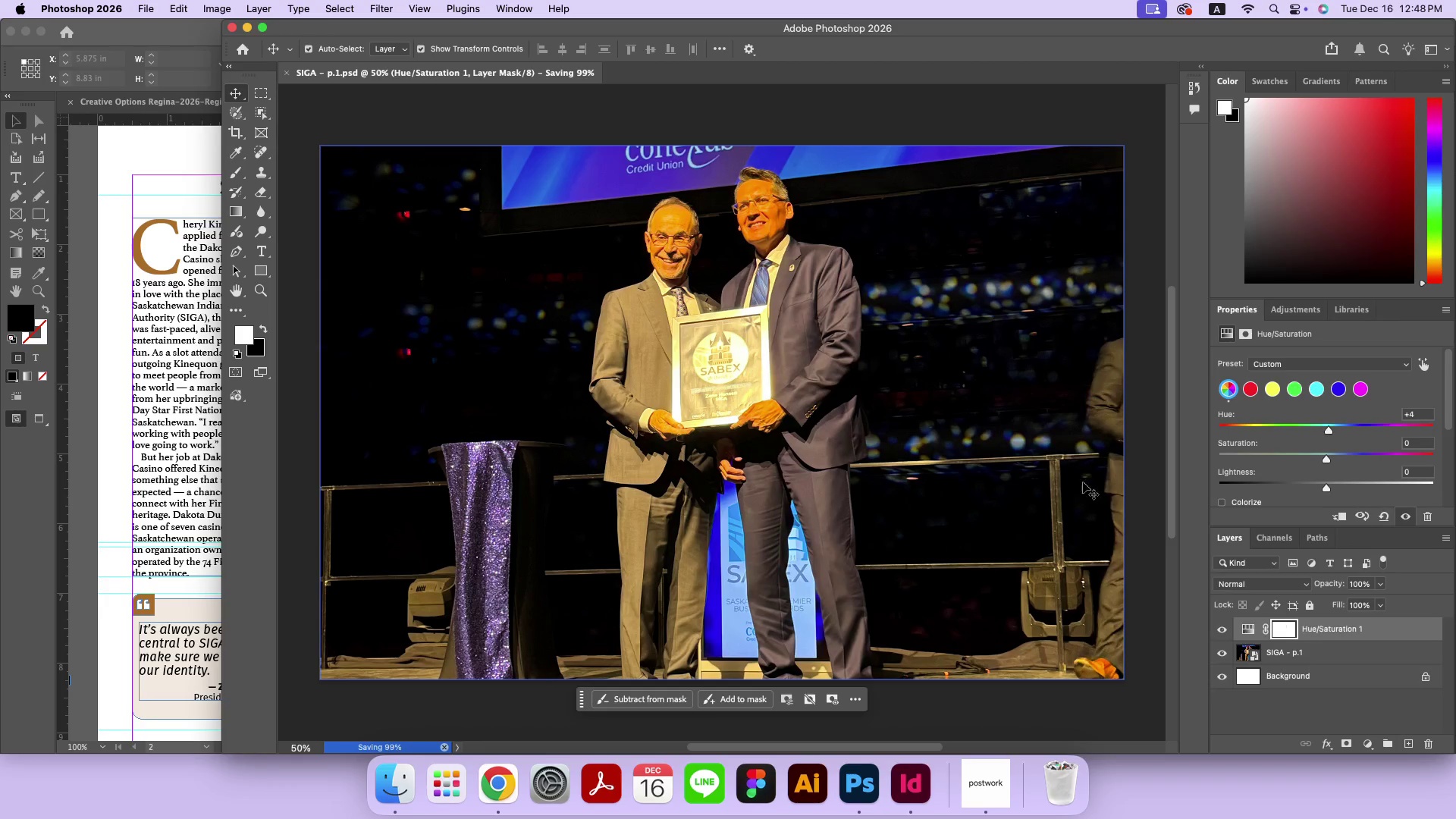 
left_click([284, 73])
 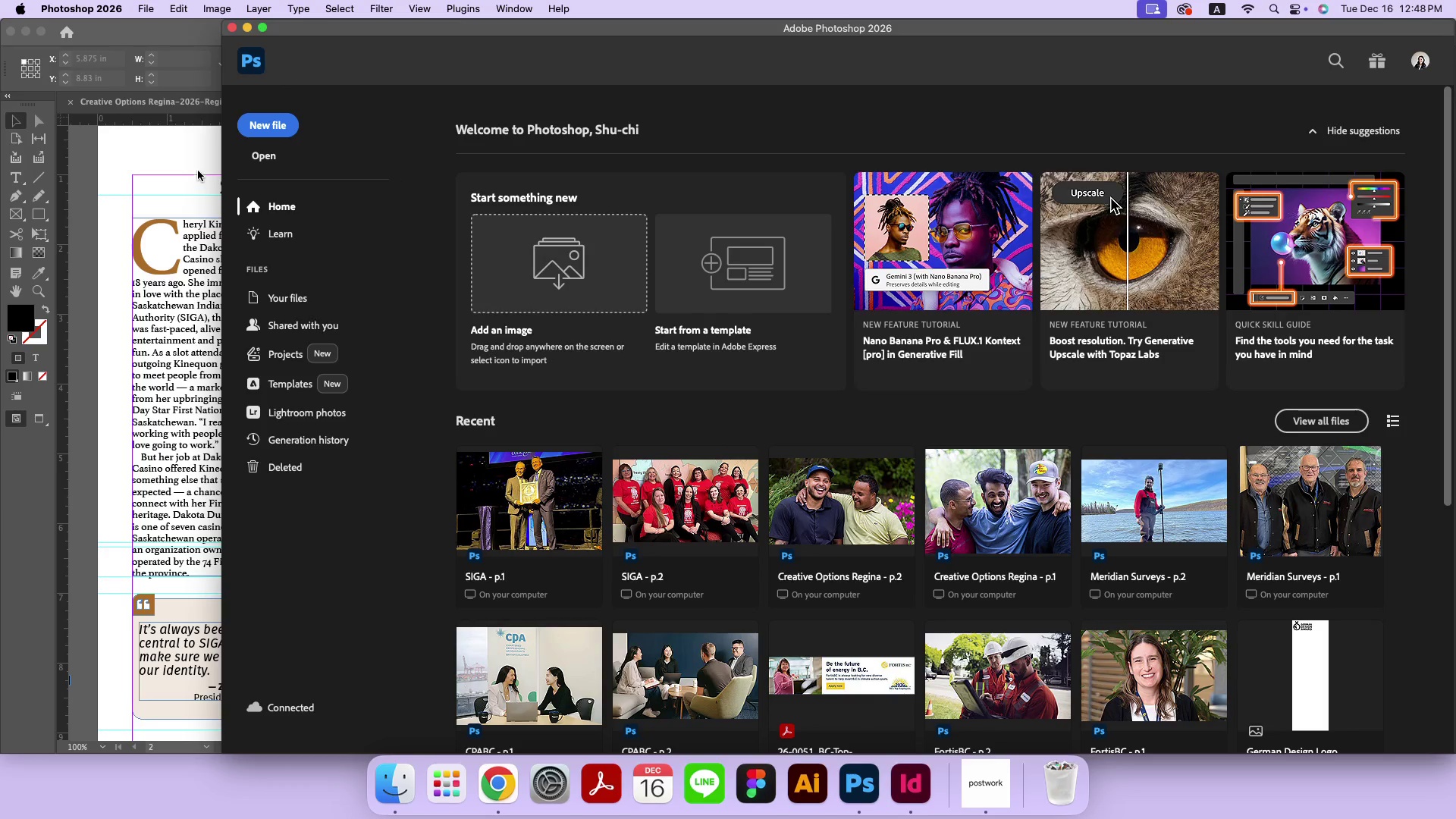 
left_click([187, 144])
 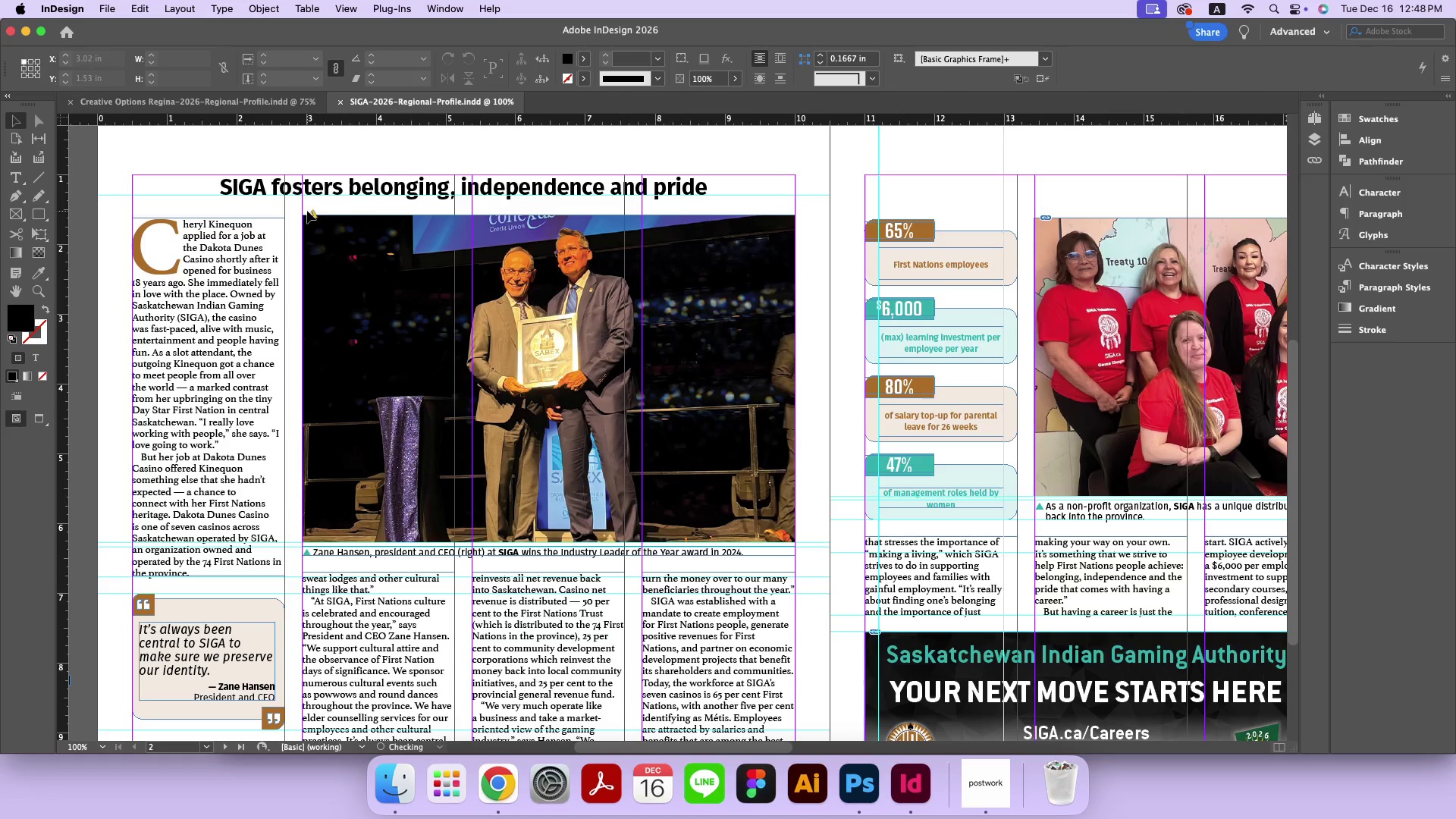 
left_click_drag(start_coordinate=[337, 205], to_coordinate=[349, 228])
 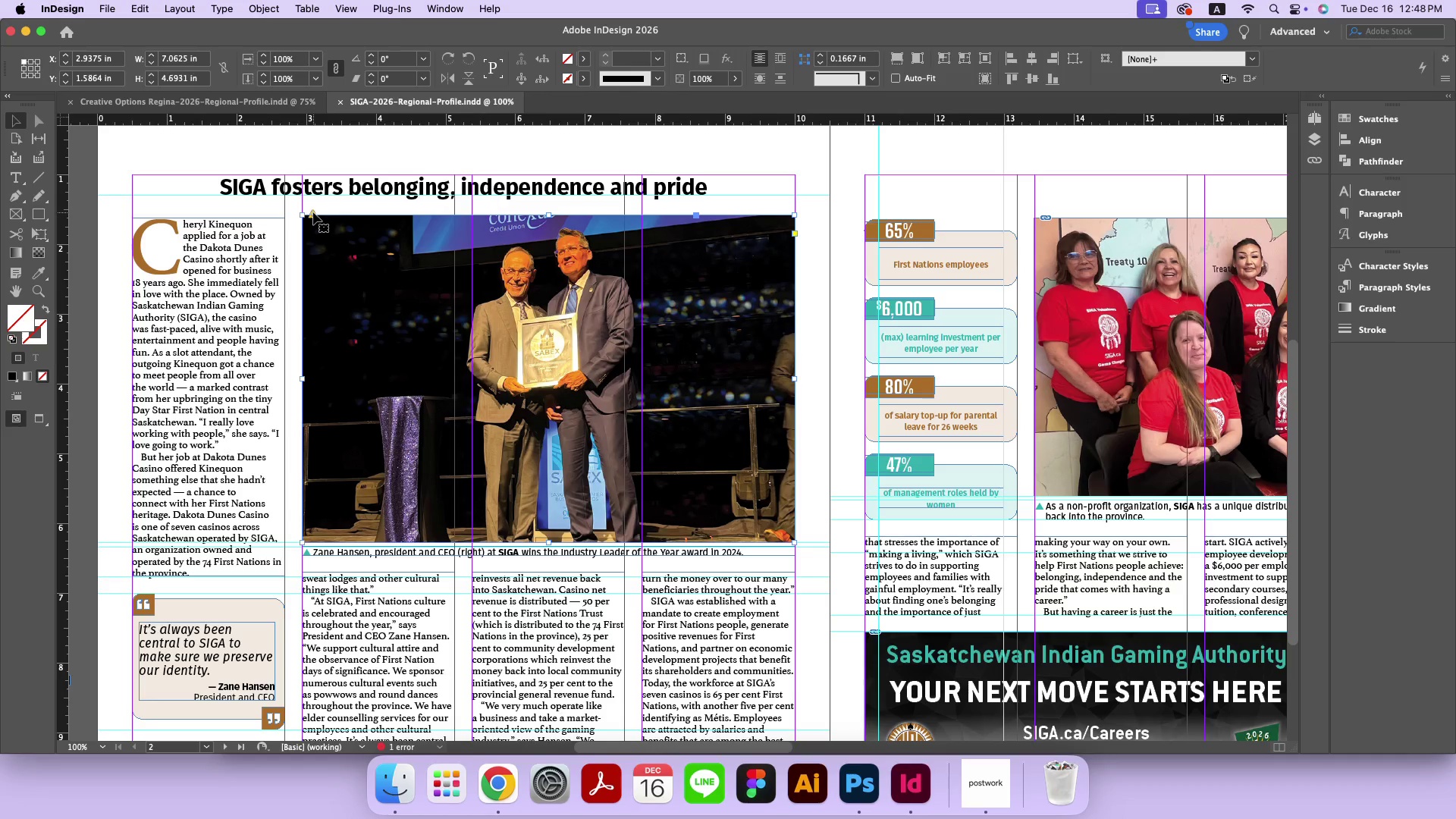 
double_click([313, 212])
 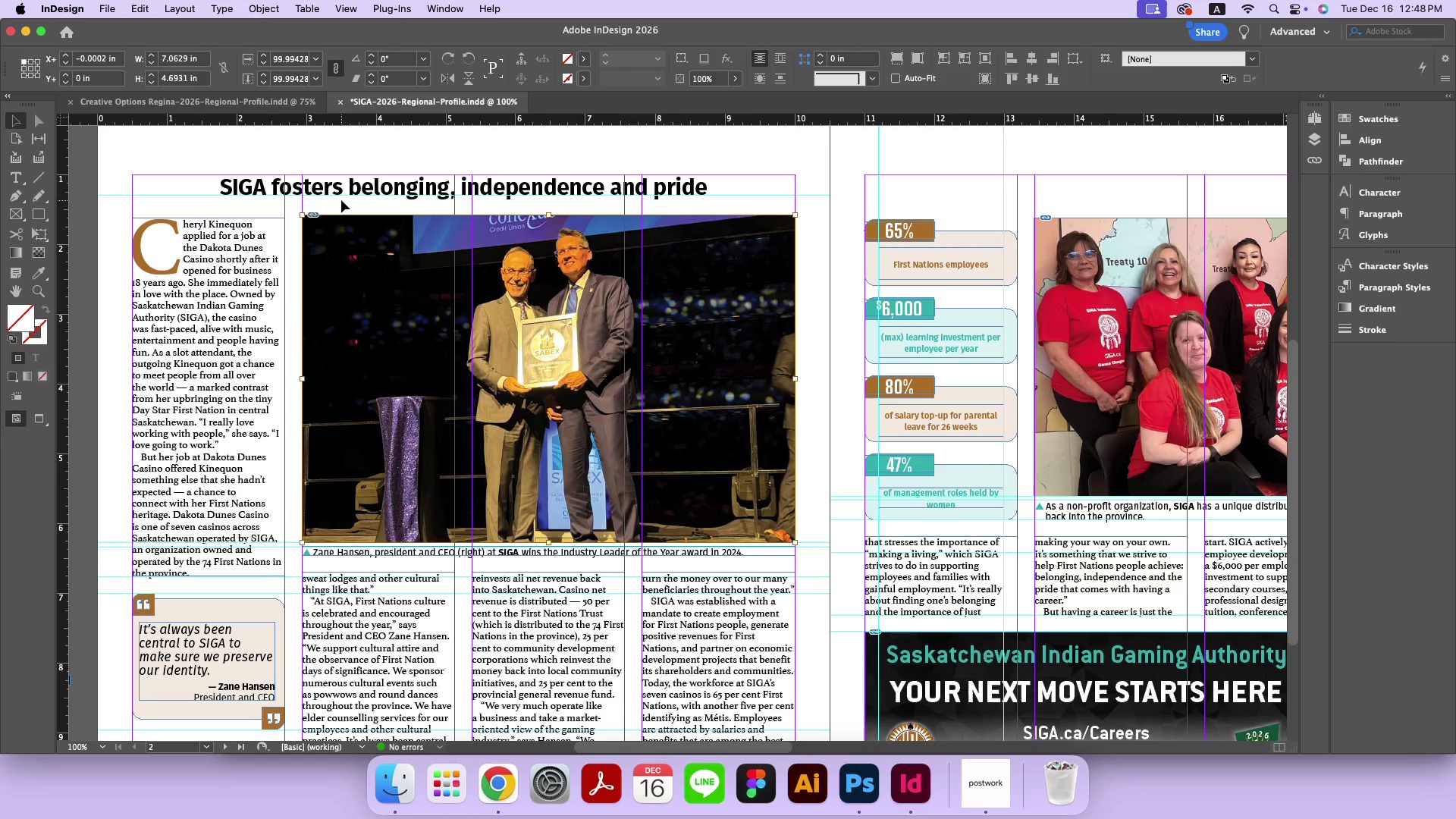 
left_click([341, 200])
 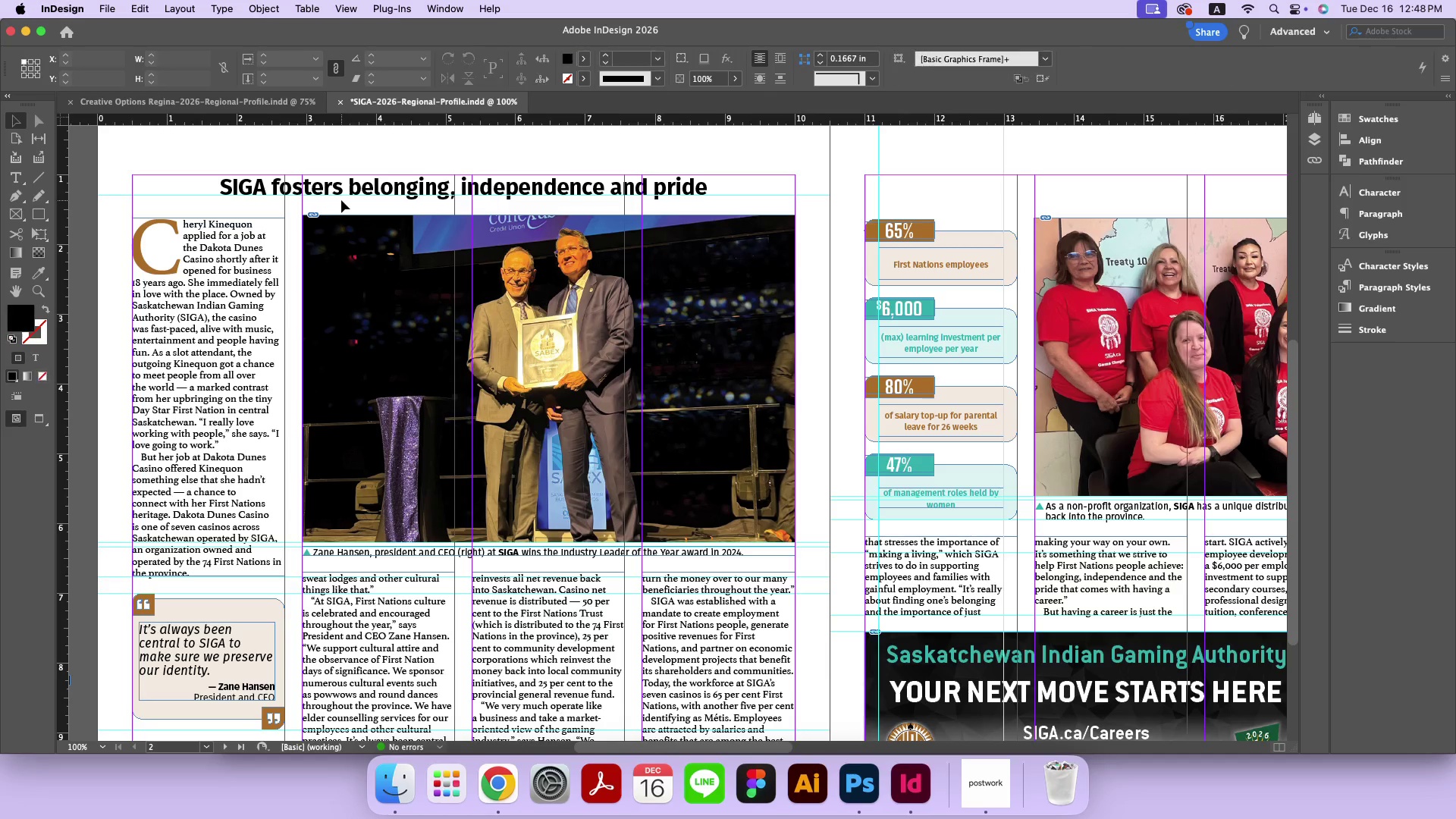 
type(ww)
 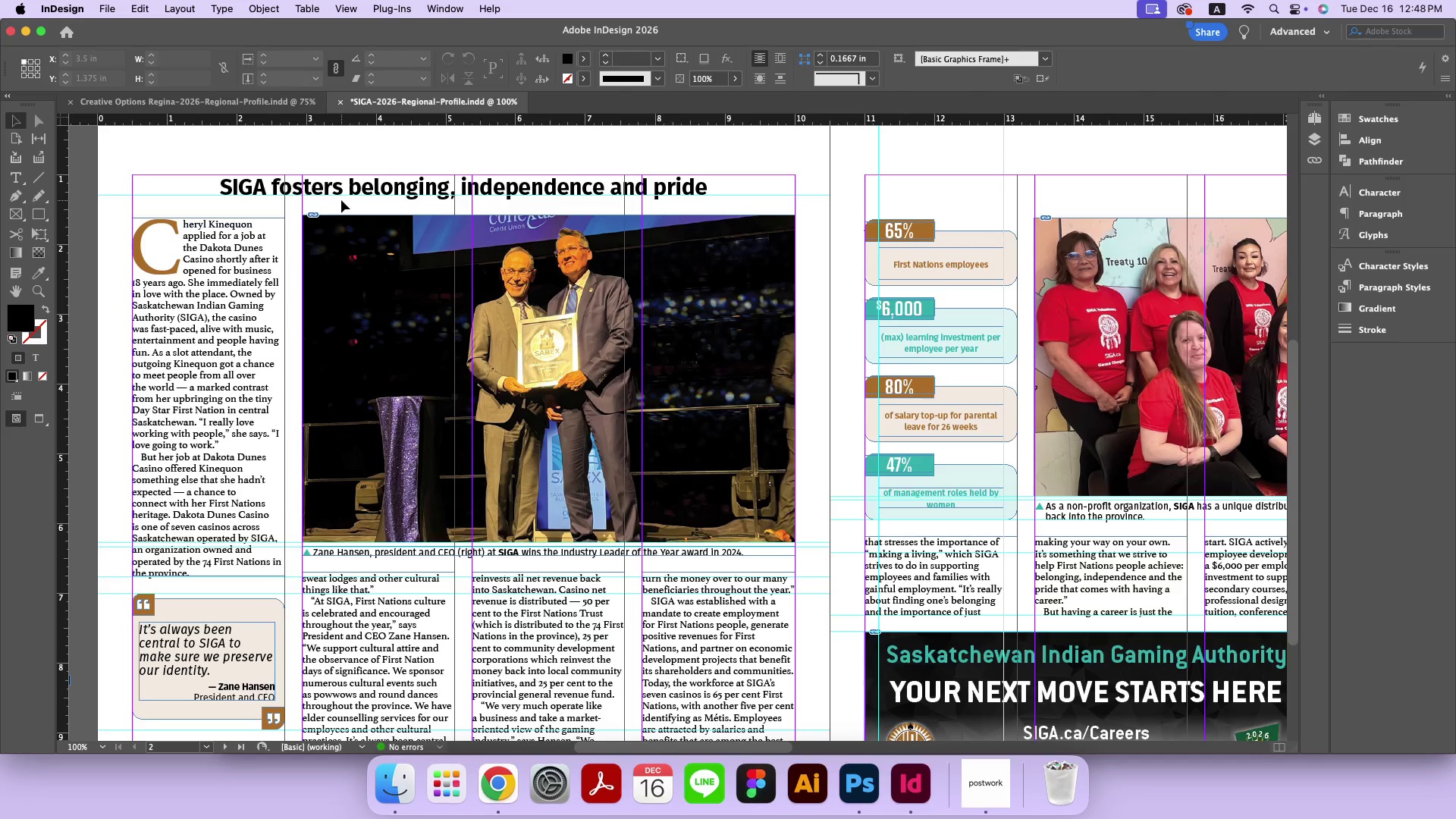 
key(Meta+S)
 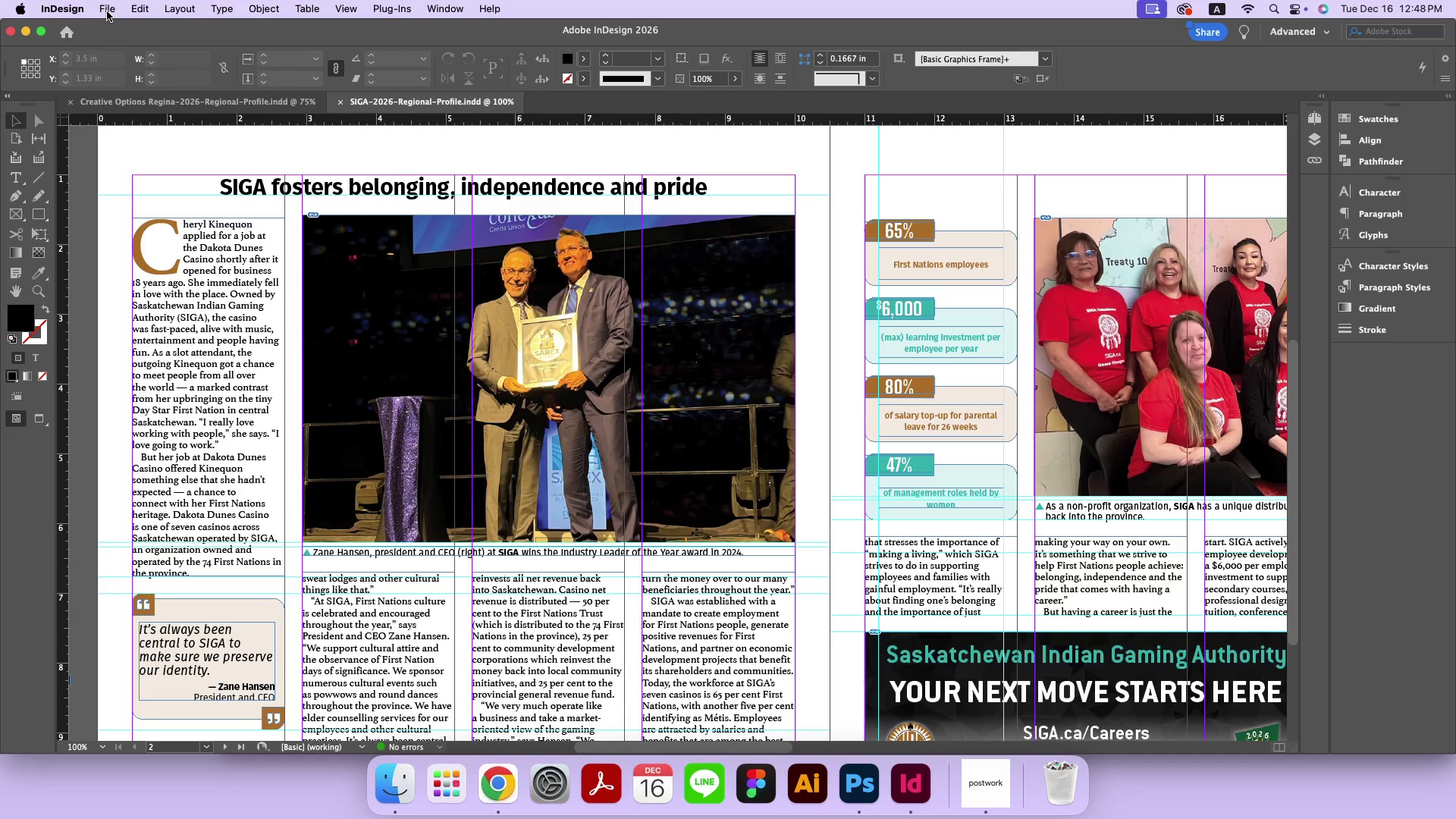 
left_click([107, 11])
 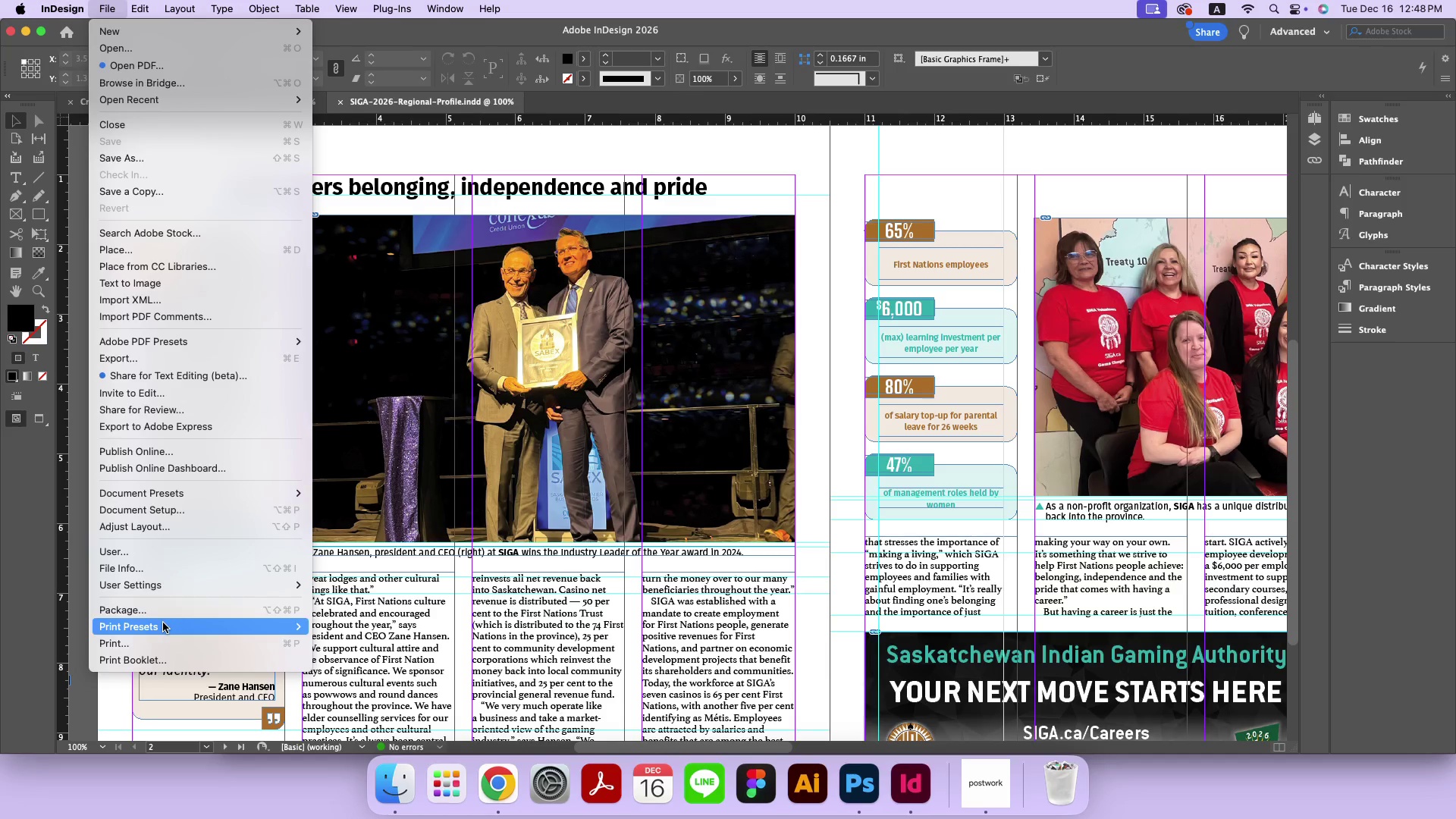 
left_click([170, 604])
 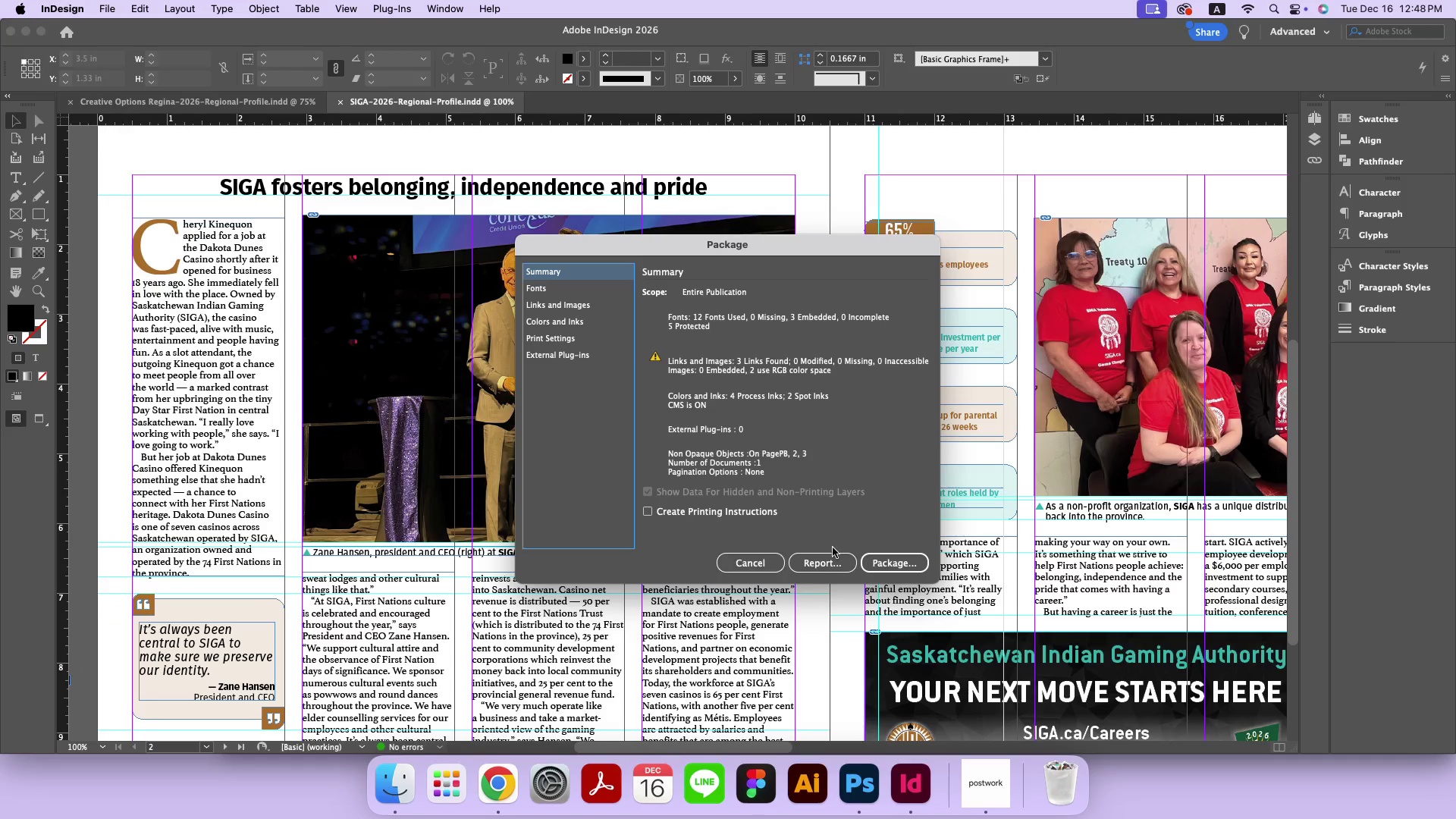 
left_click([896, 560])
 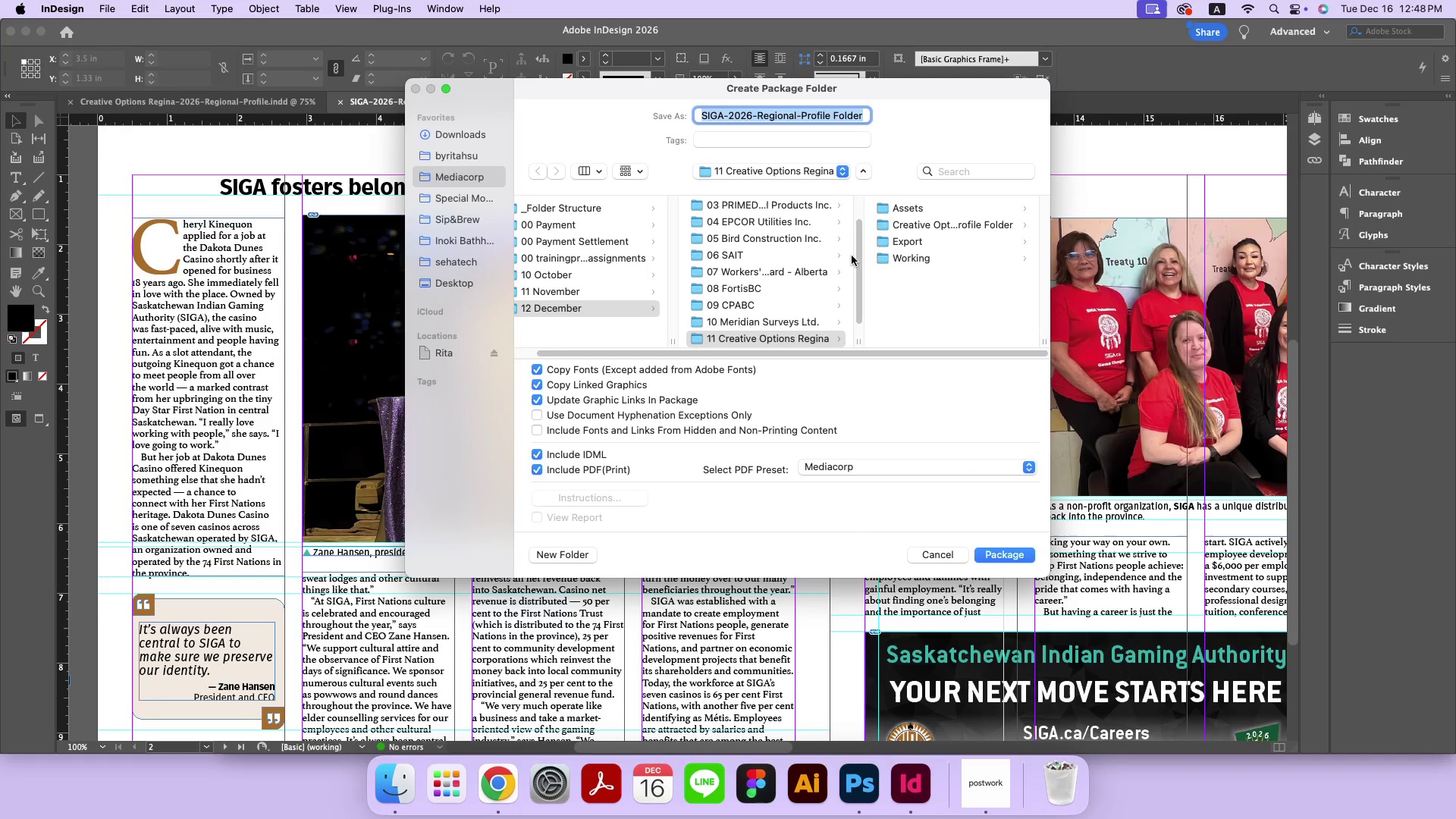 
left_click_drag(start_coordinate=[858, 251], to_coordinate=[867, 324])
 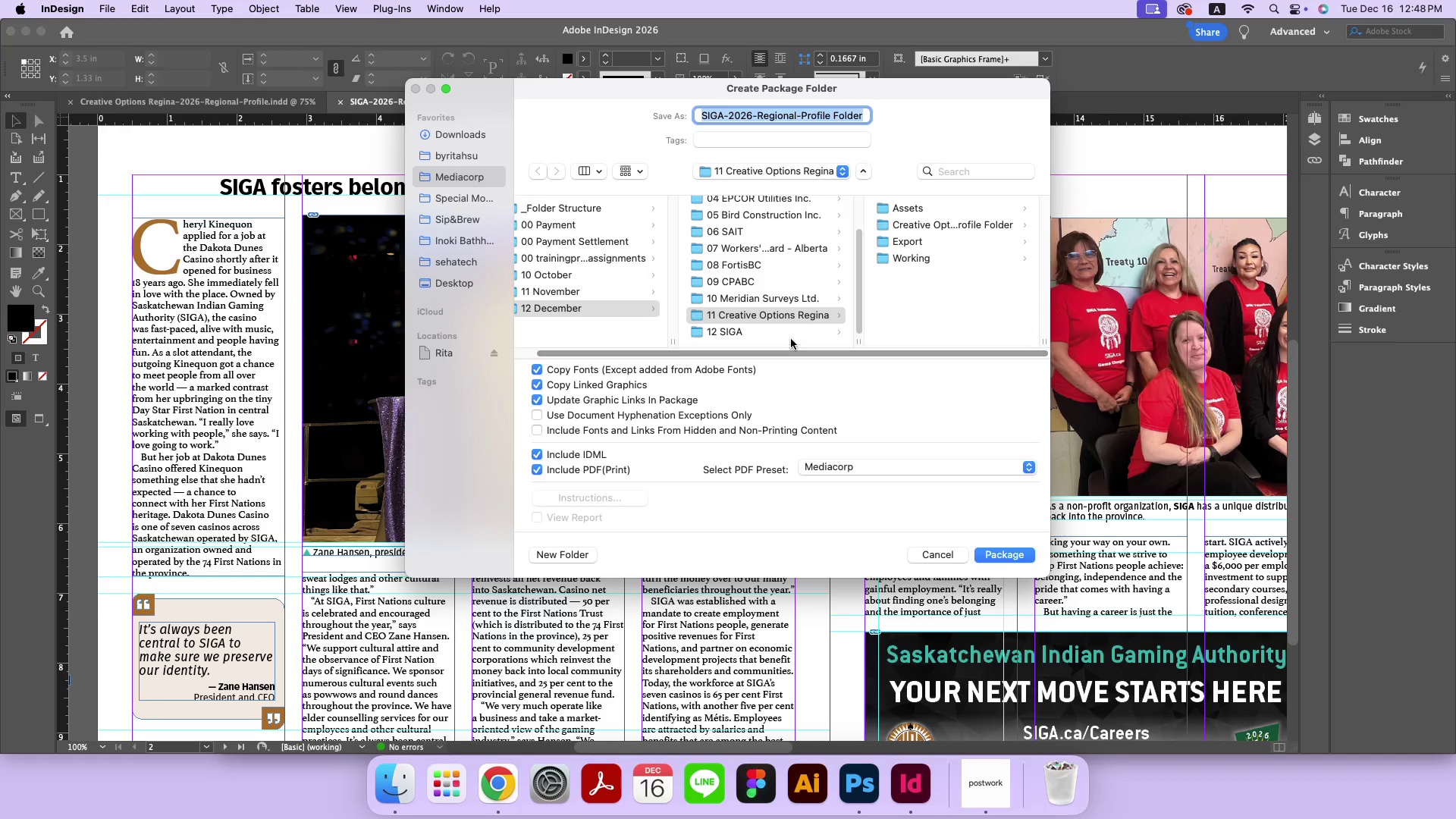 
left_click([791, 336])
 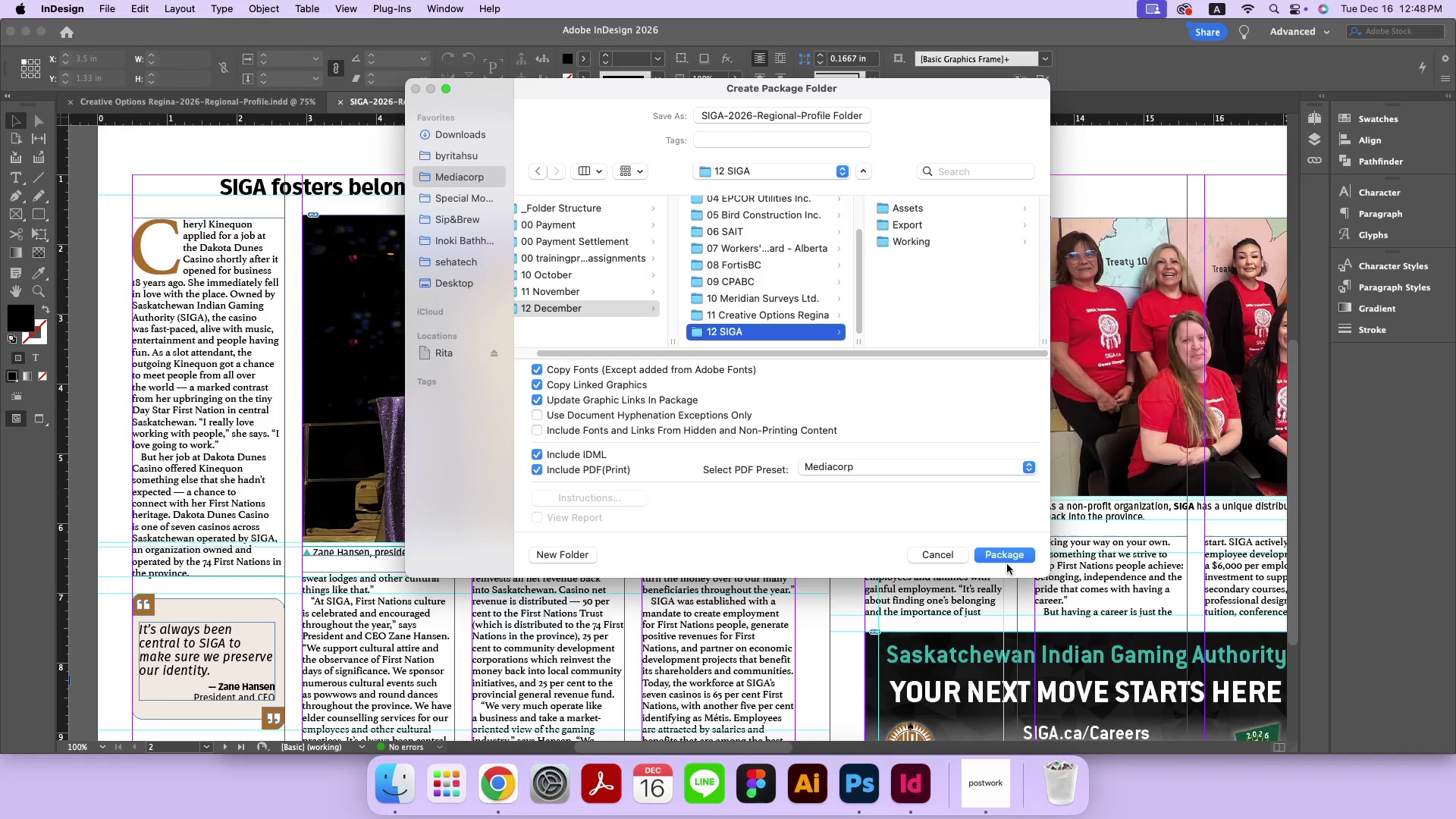 
left_click([1006, 561])
 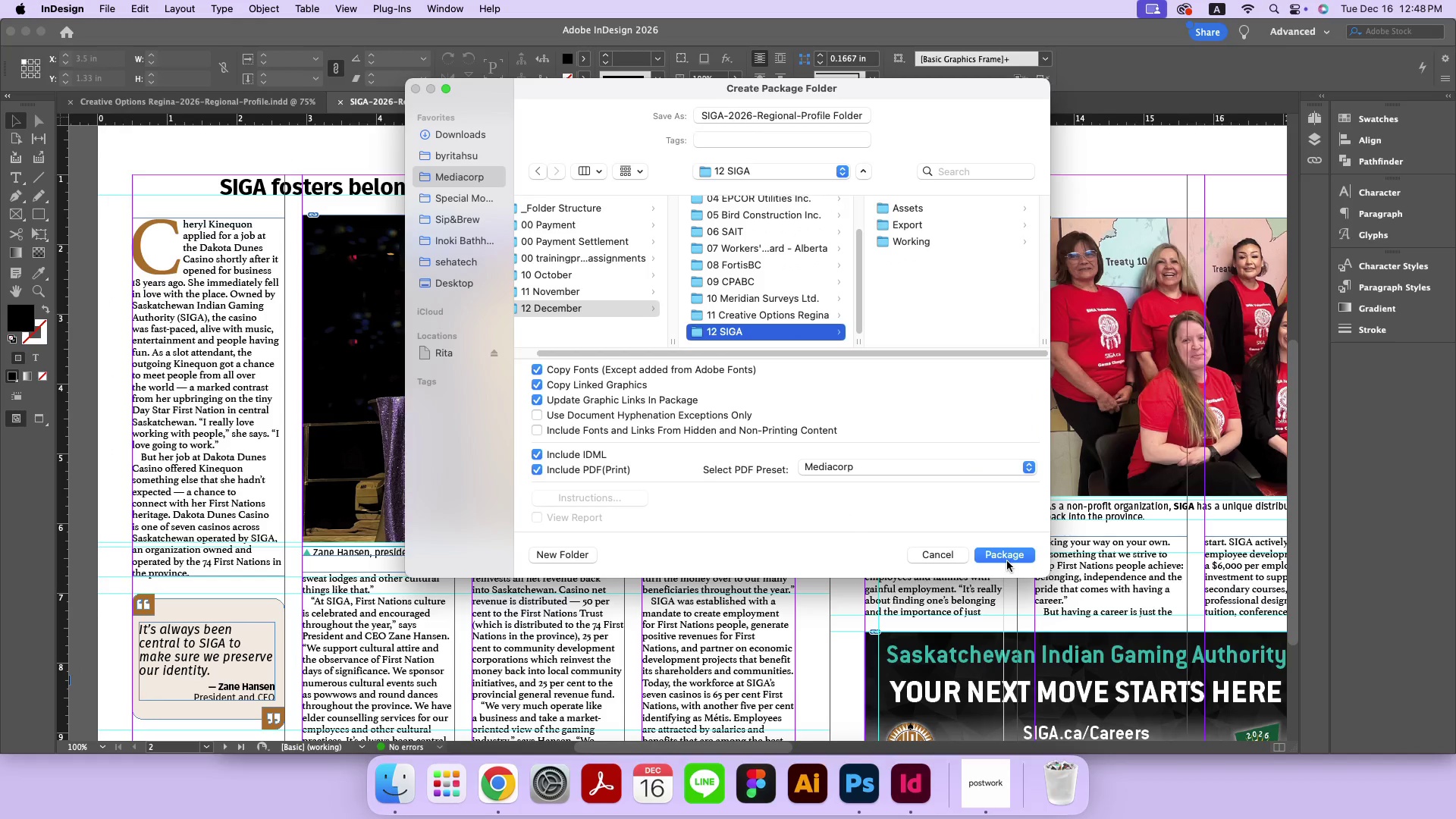 
wait(9.82)
 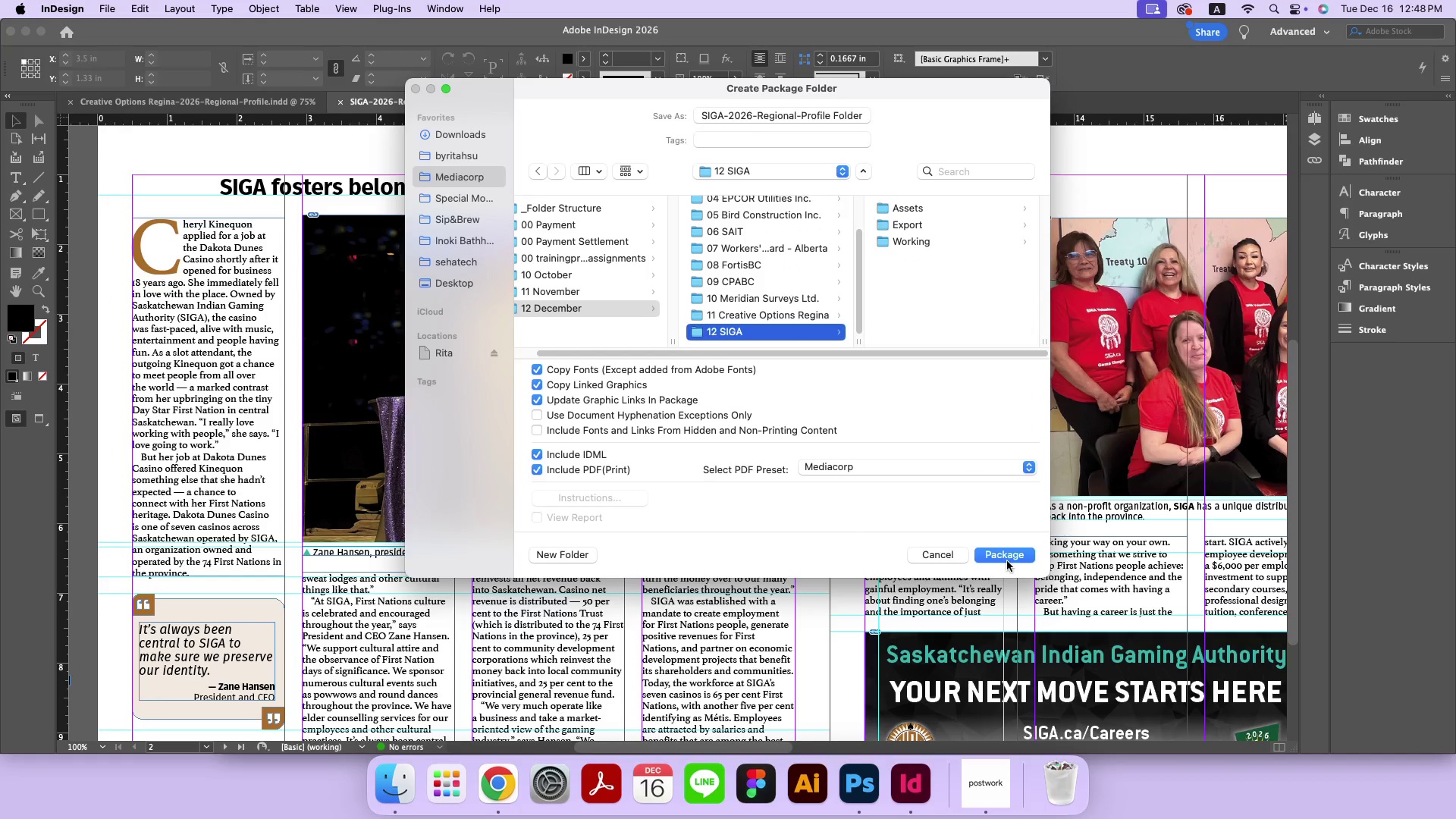 
left_click([402, 786])
 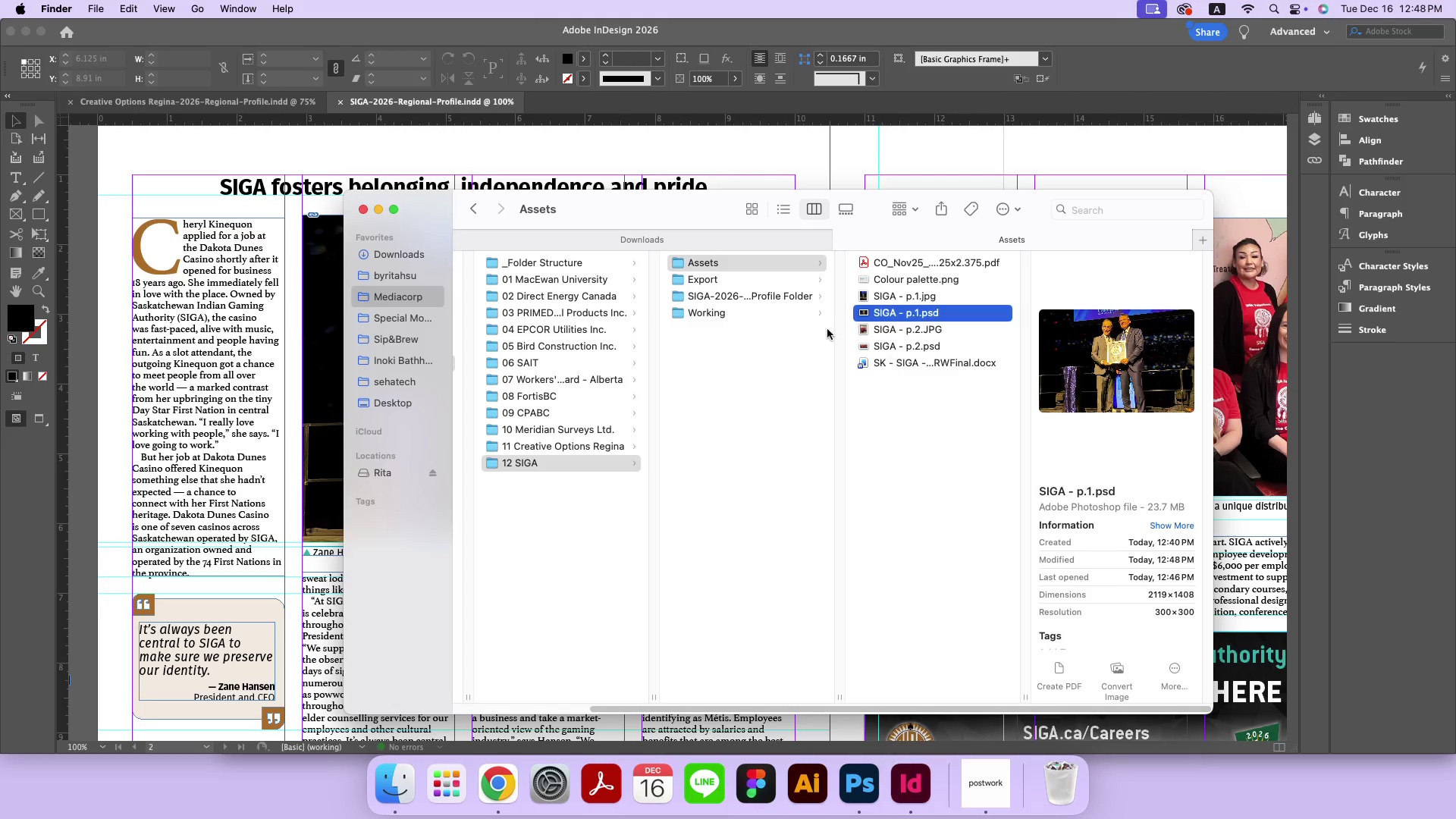 
left_click([786, 291])
 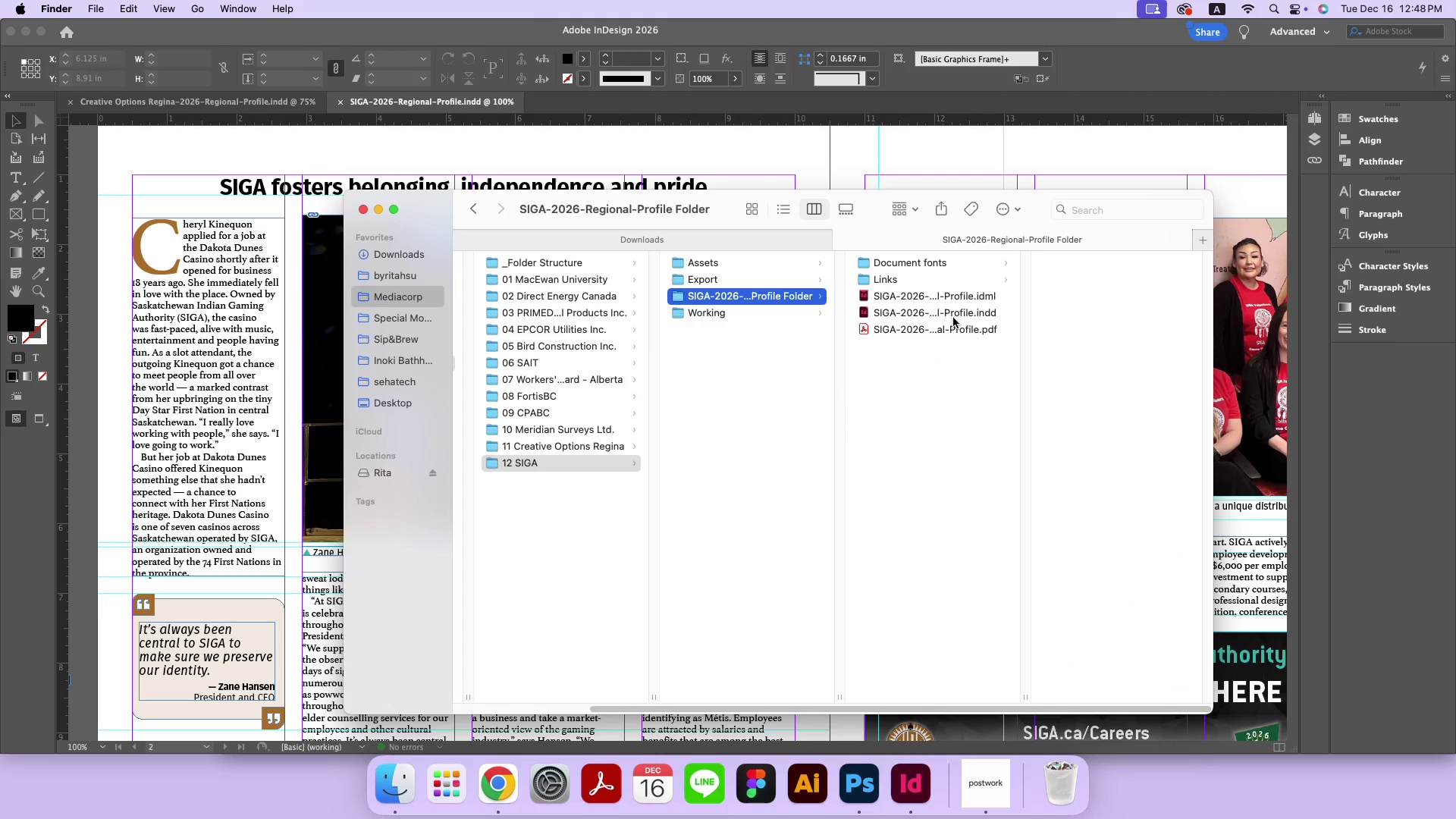 
left_click([953, 328])
 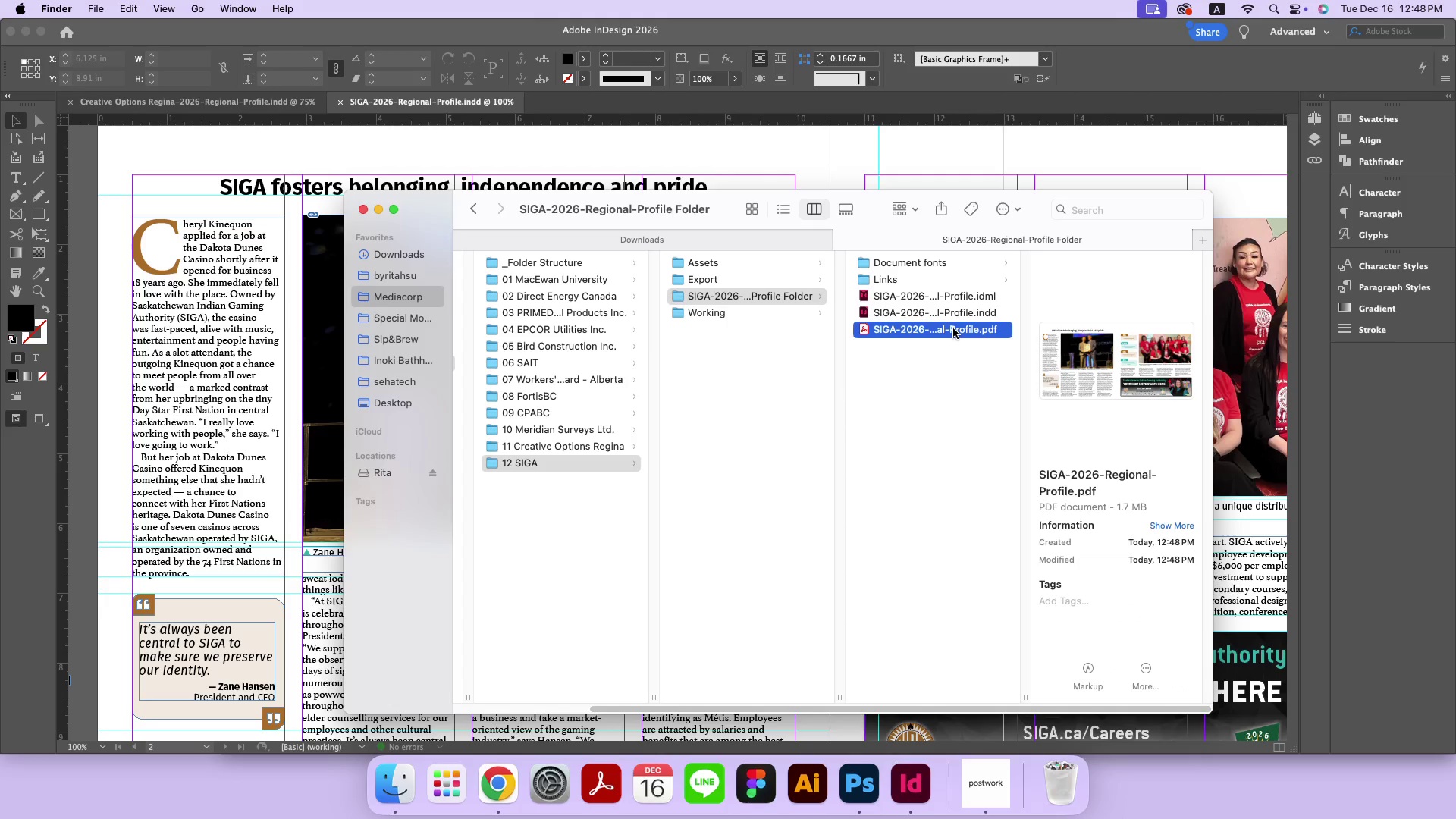 
key(Space)
 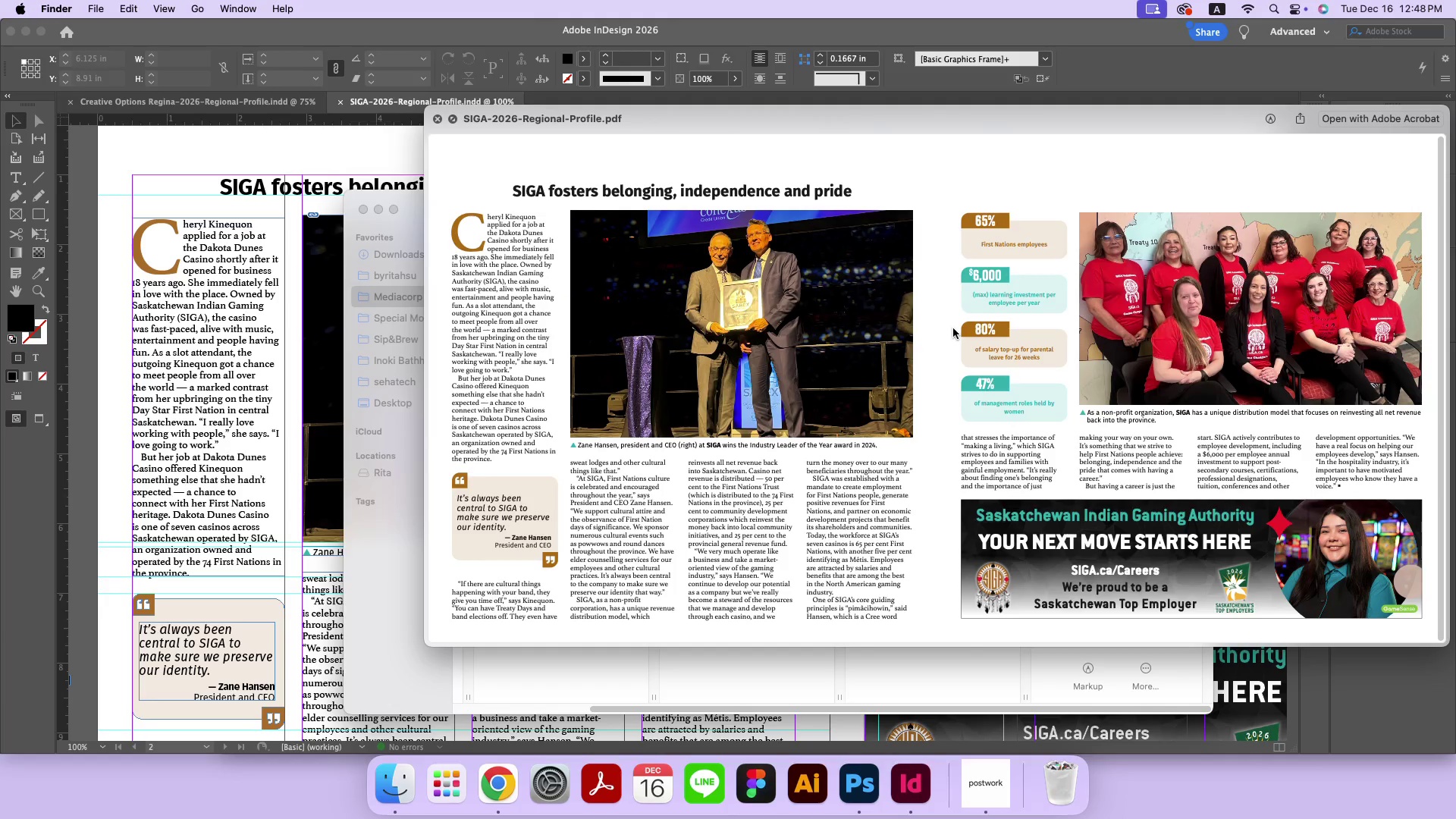 
wait(13.21)
 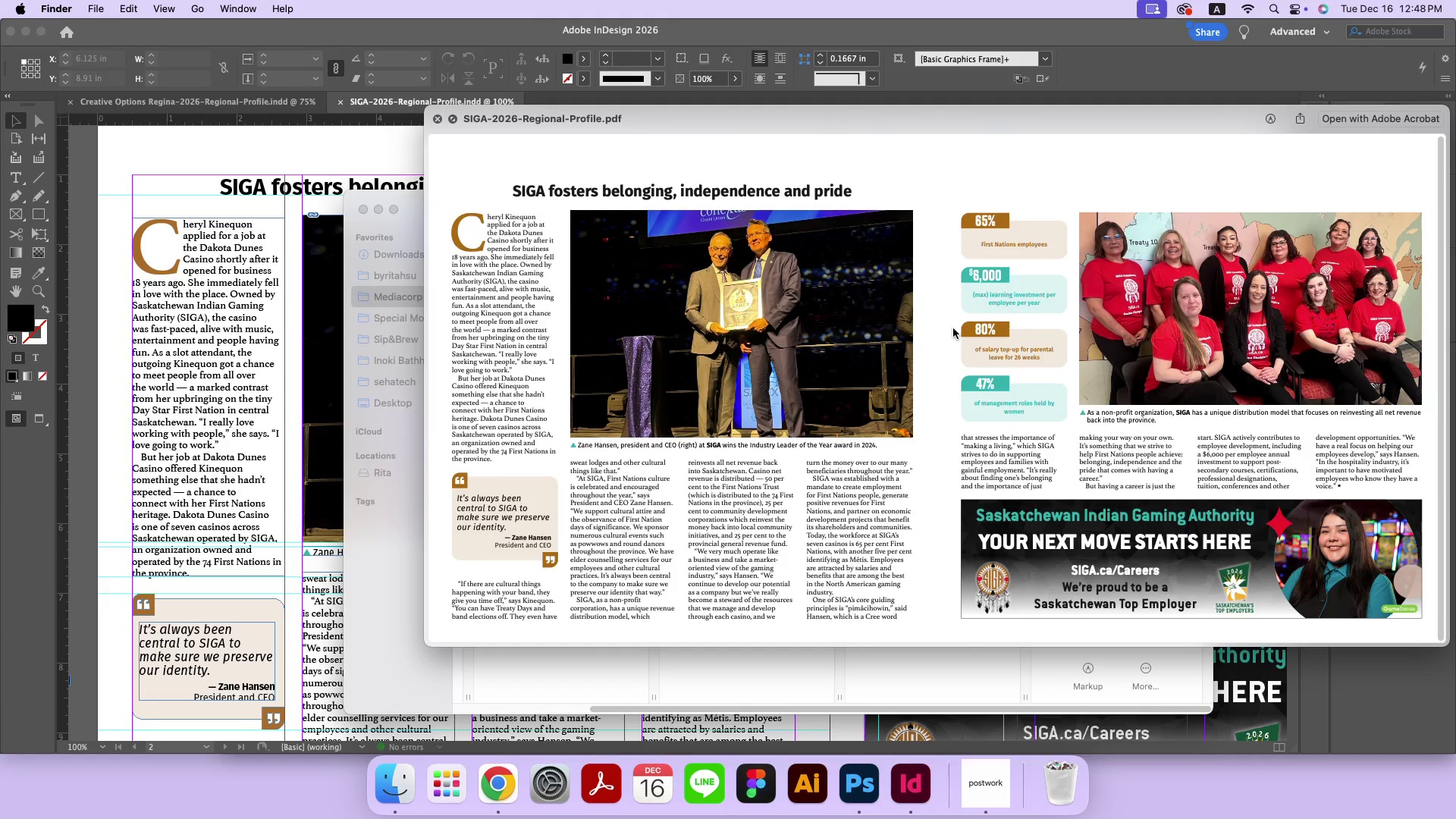 
key(Space)
 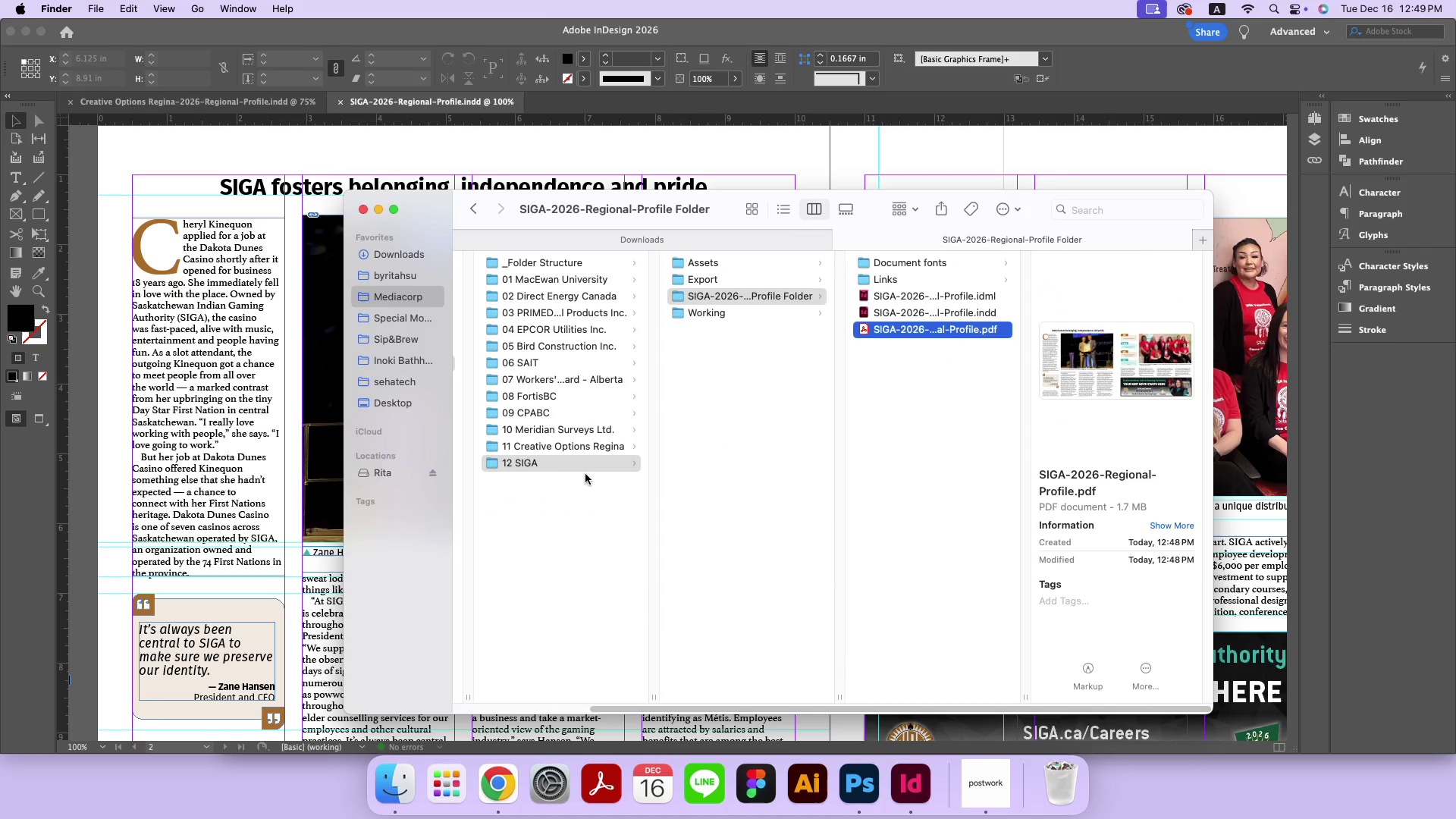 
left_click([585, 444])
 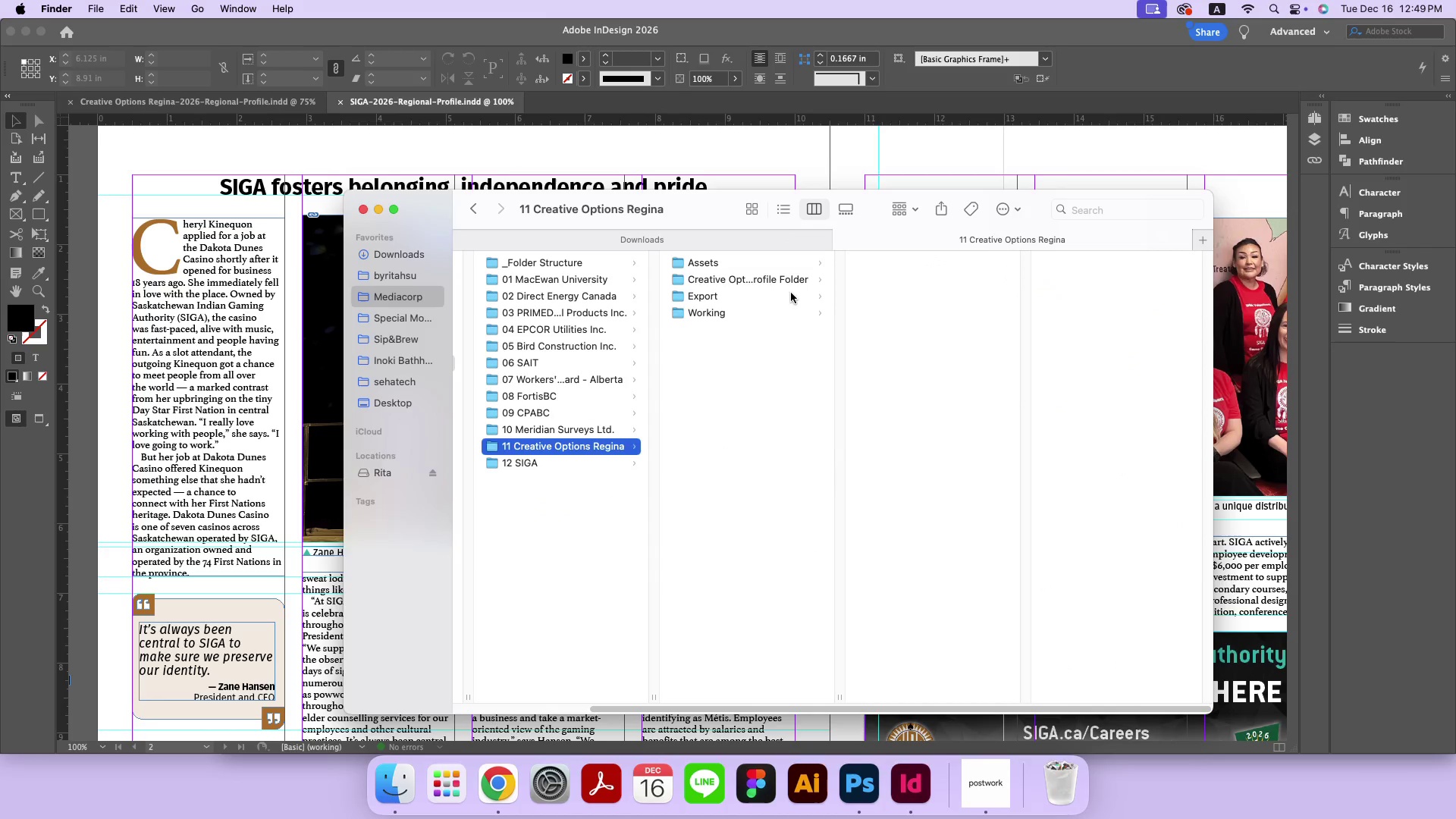 
left_click([795, 280])
 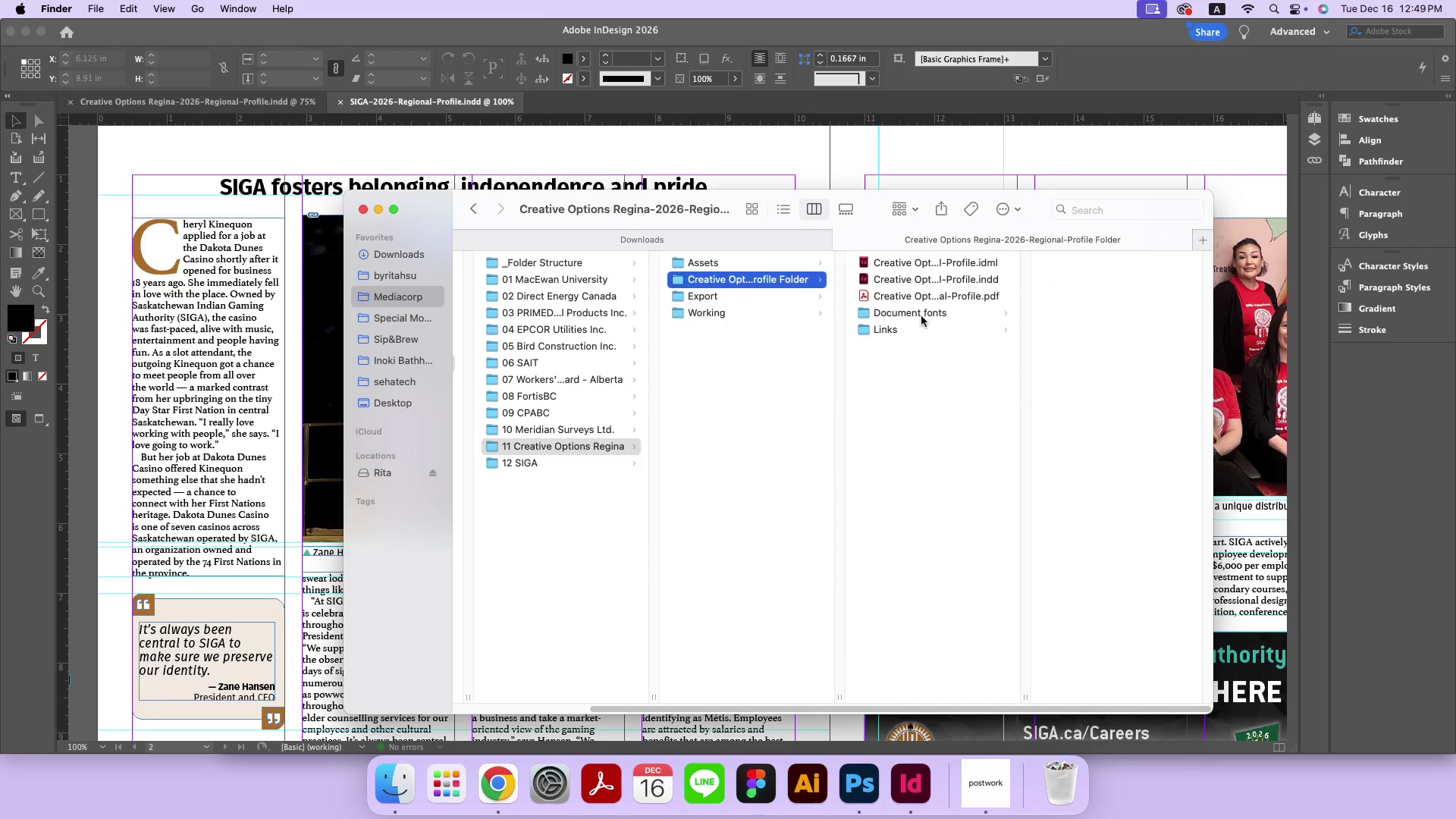 
left_click([927, 290])
 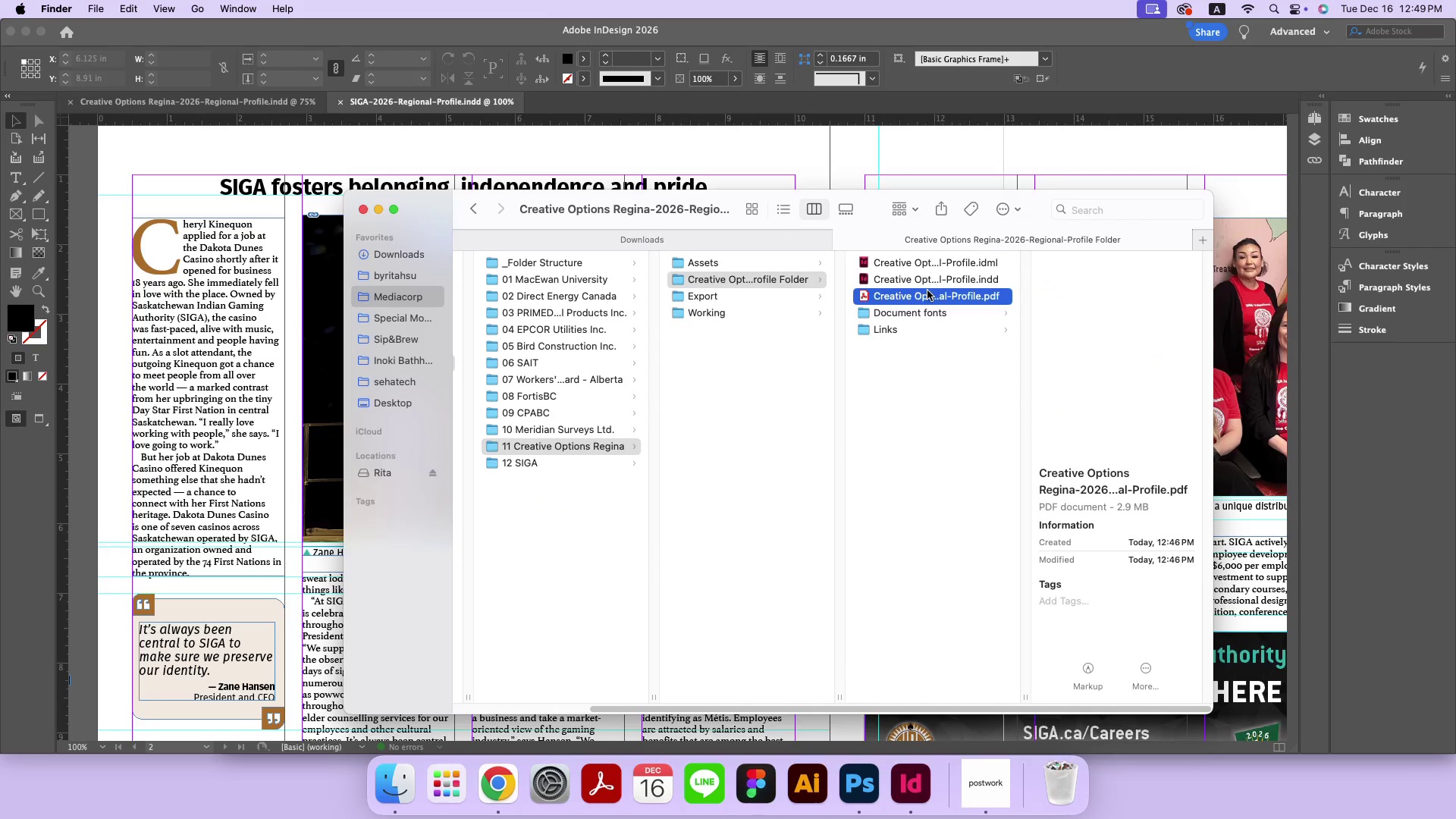 
key(Space)
 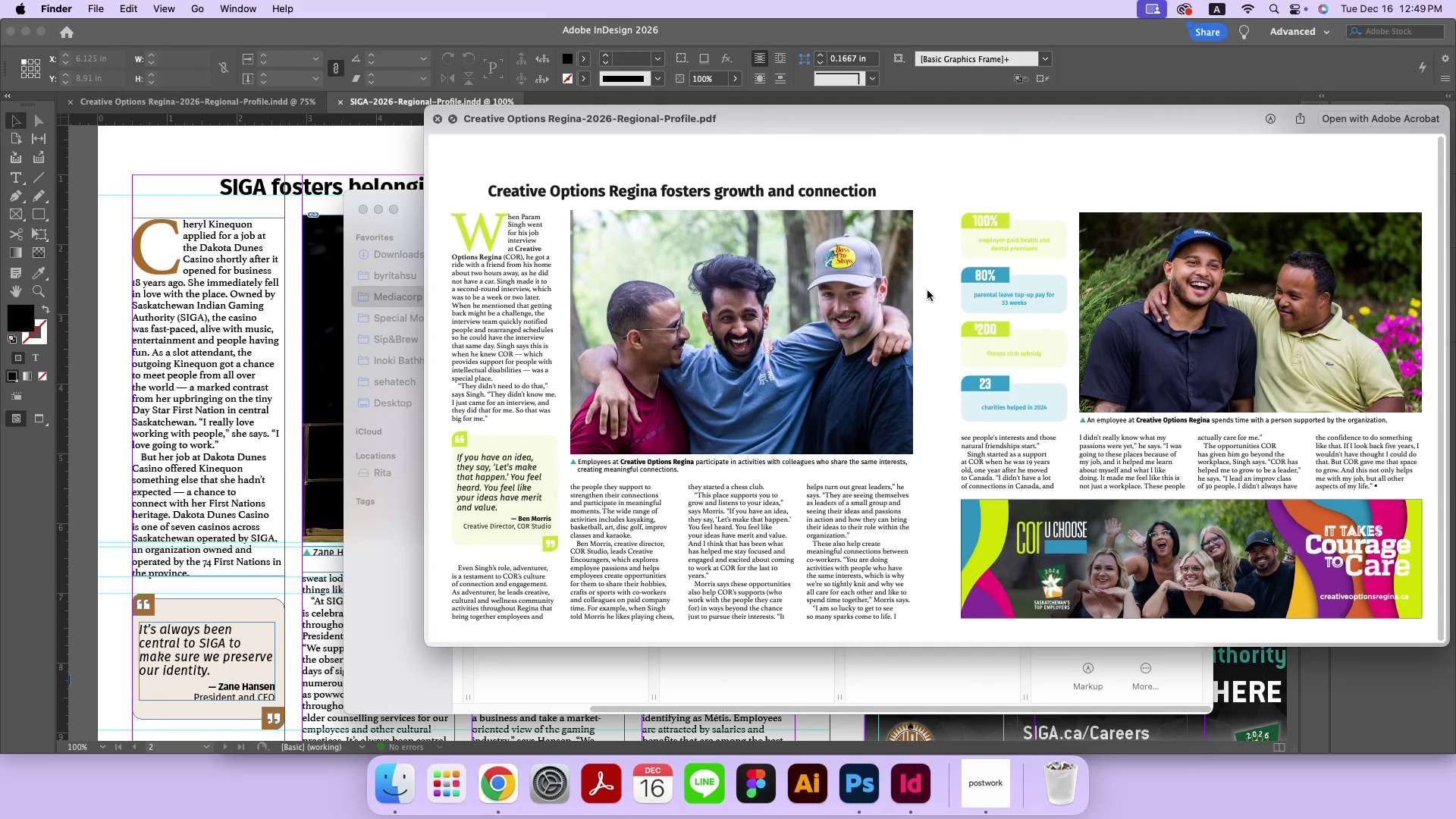 
wait(8.38)
 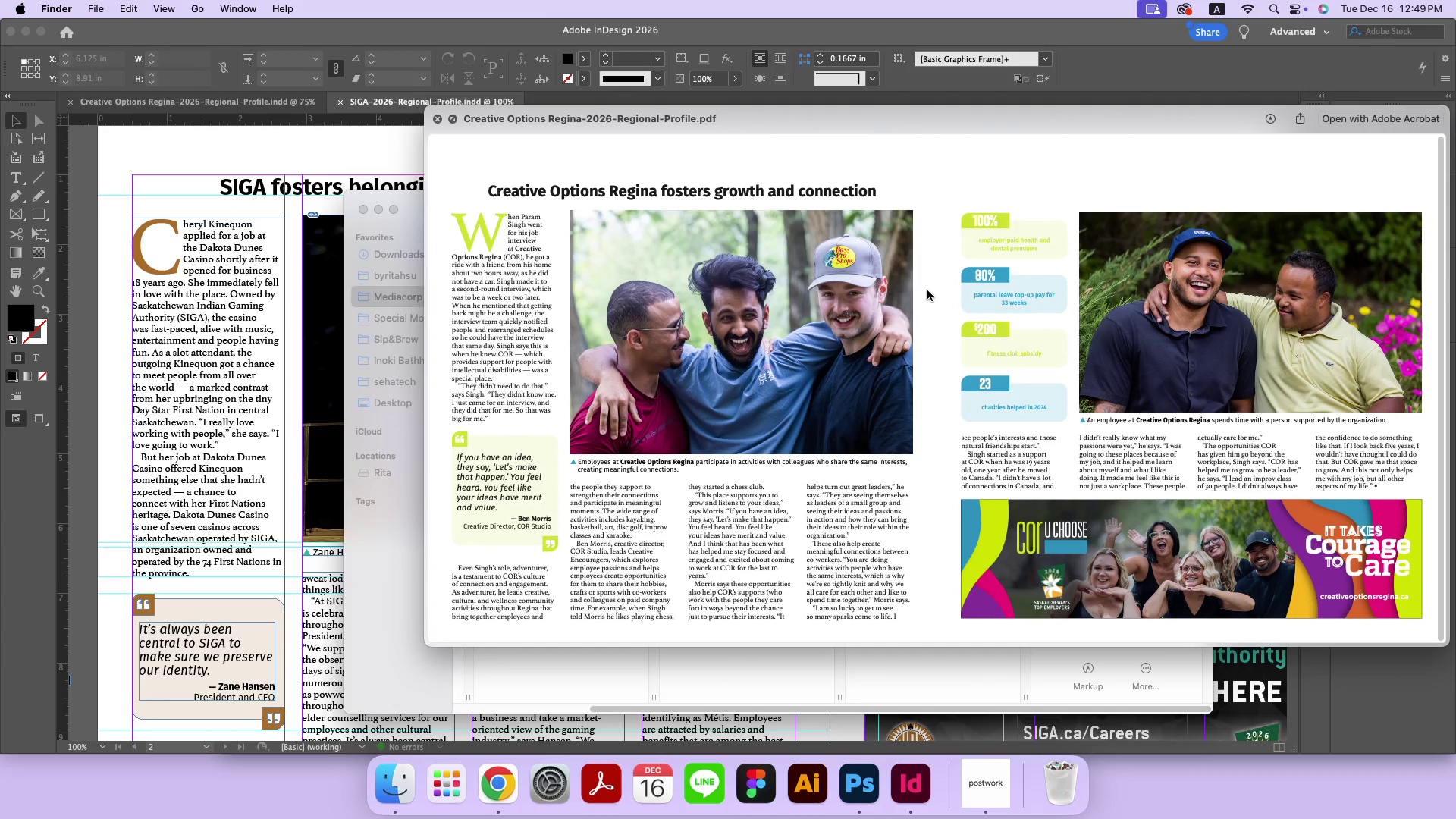 
key(Space)
 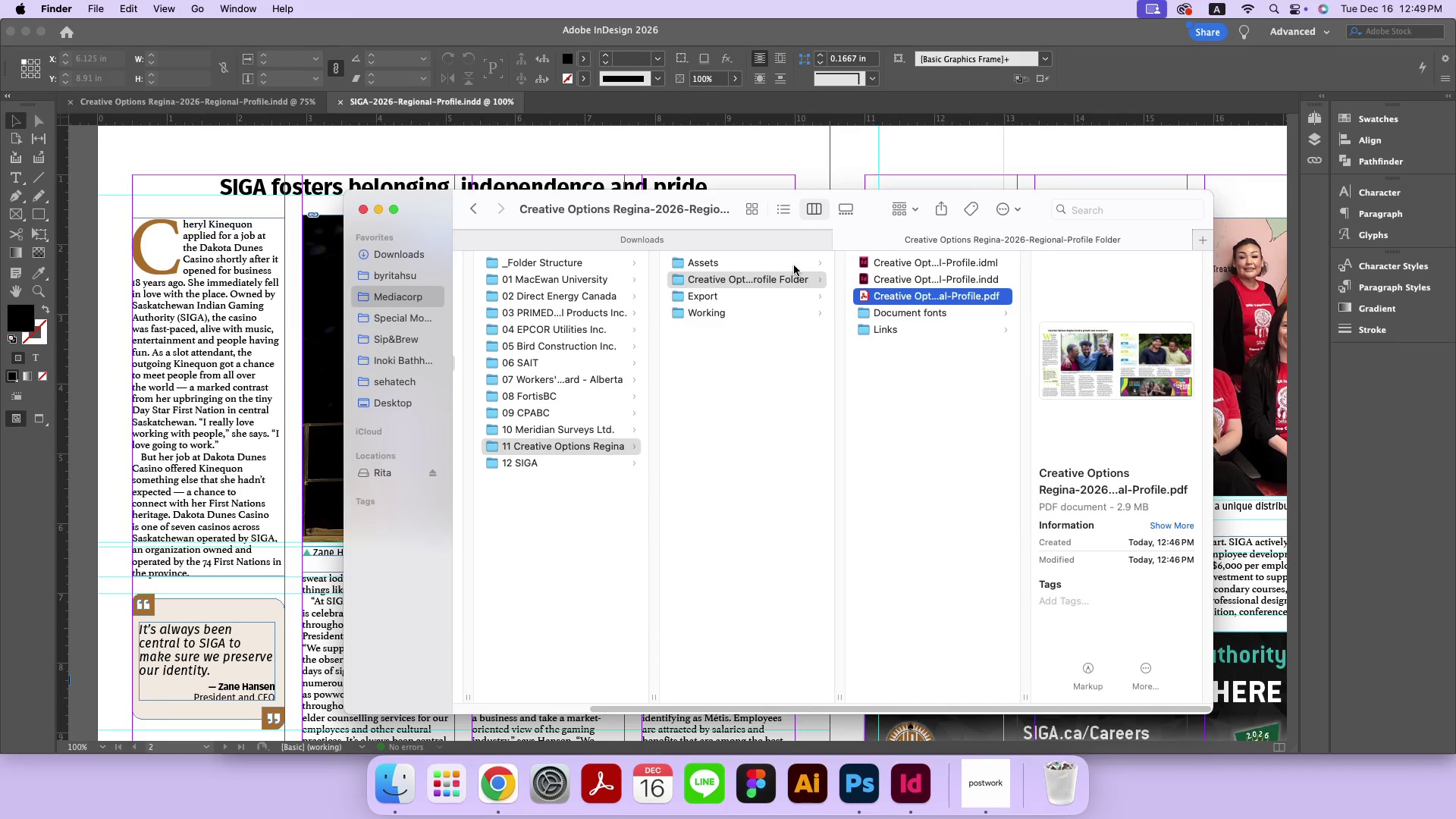 
left_click([788, 293])
 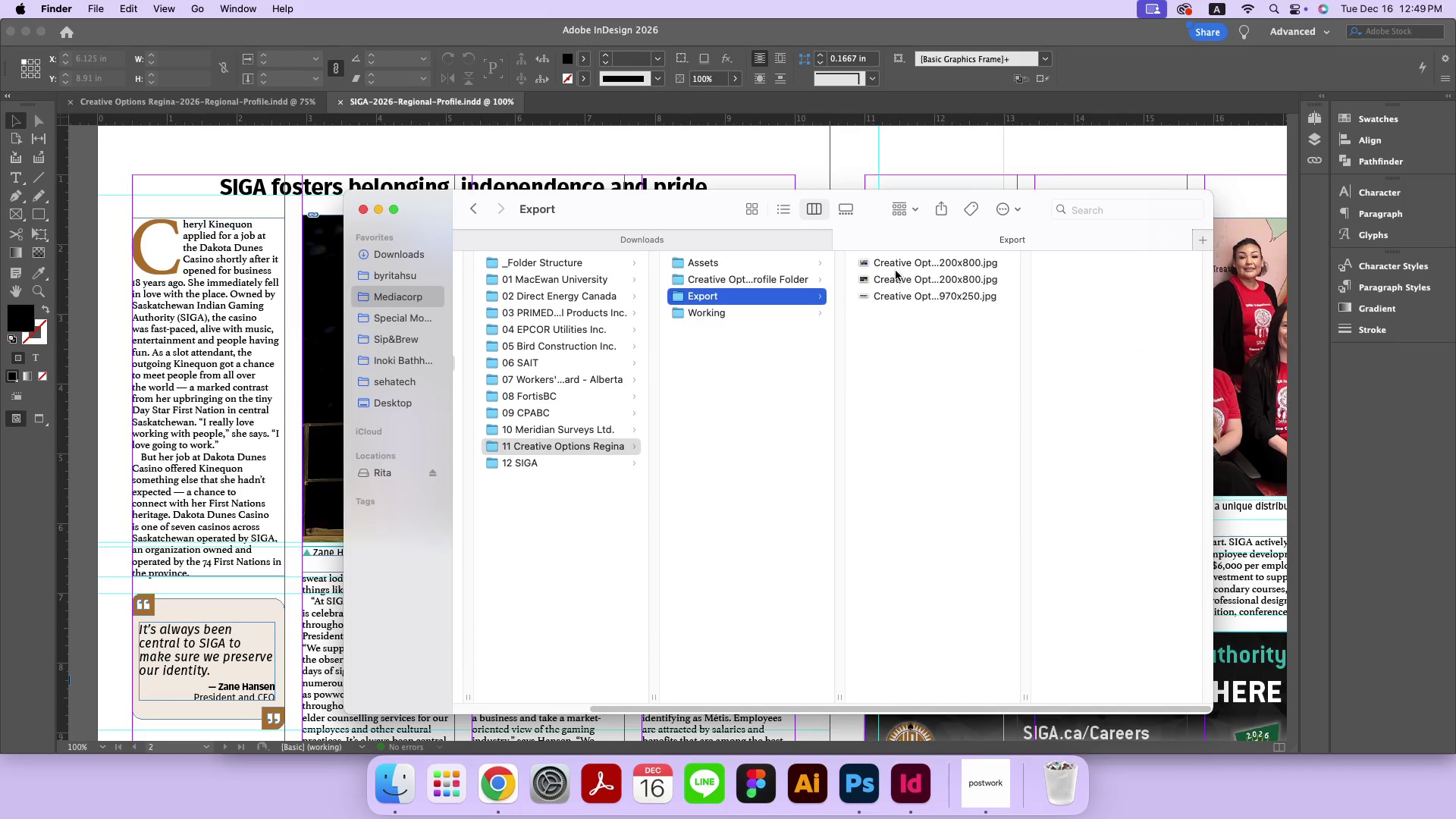 
left_click([903, 265])
 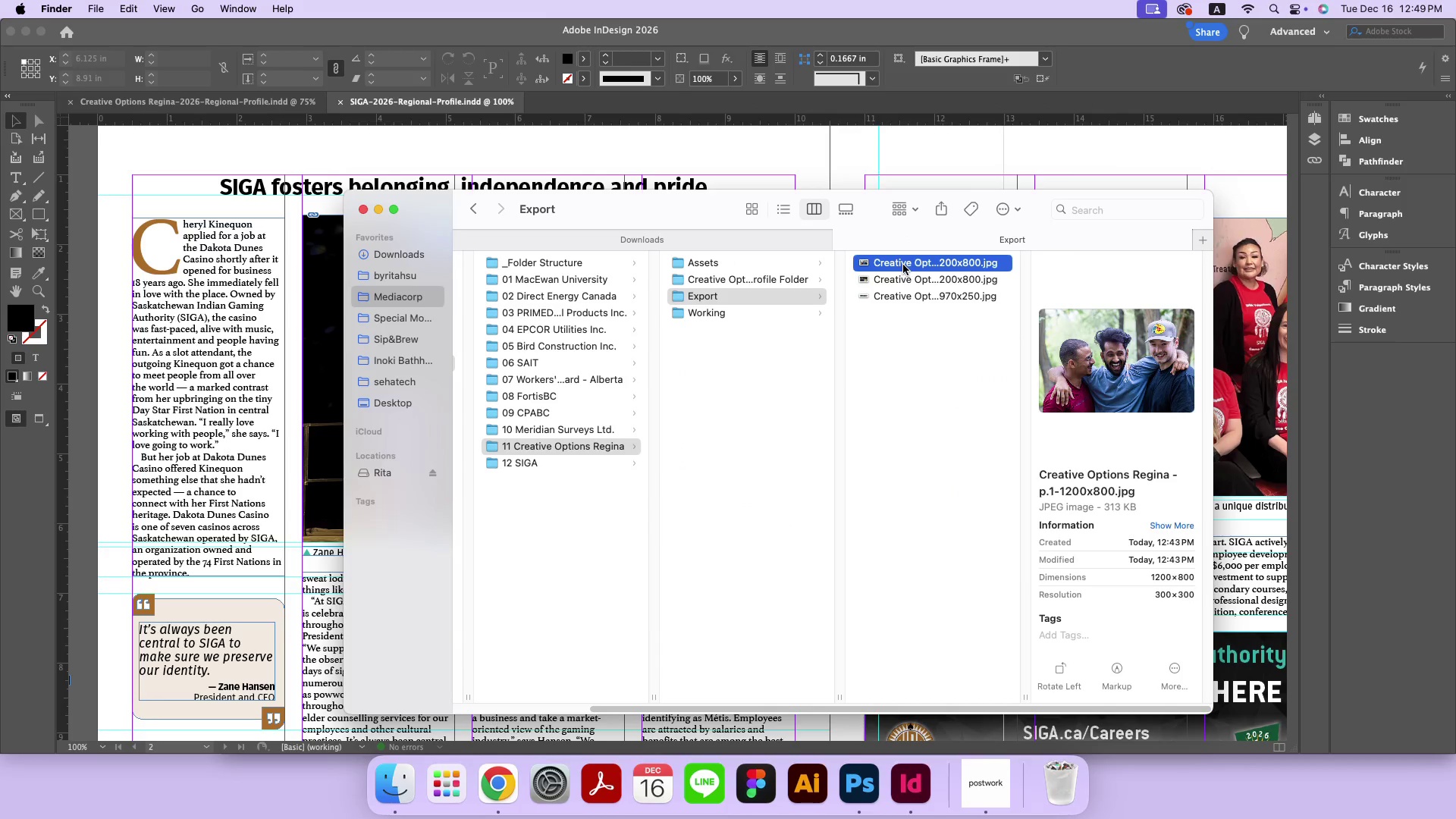 
key(ArrowDown)
 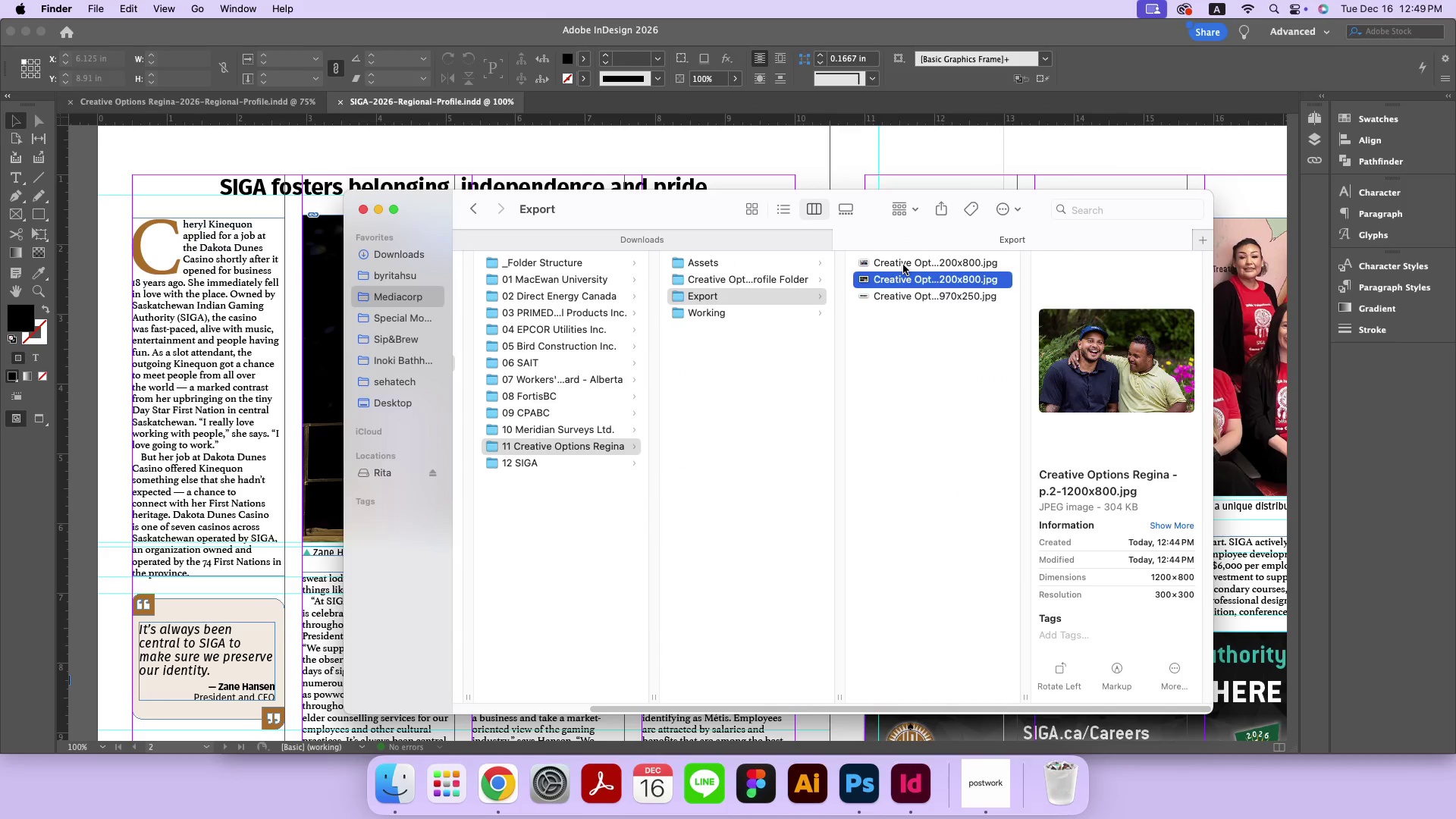 
key(ArrowDown)
 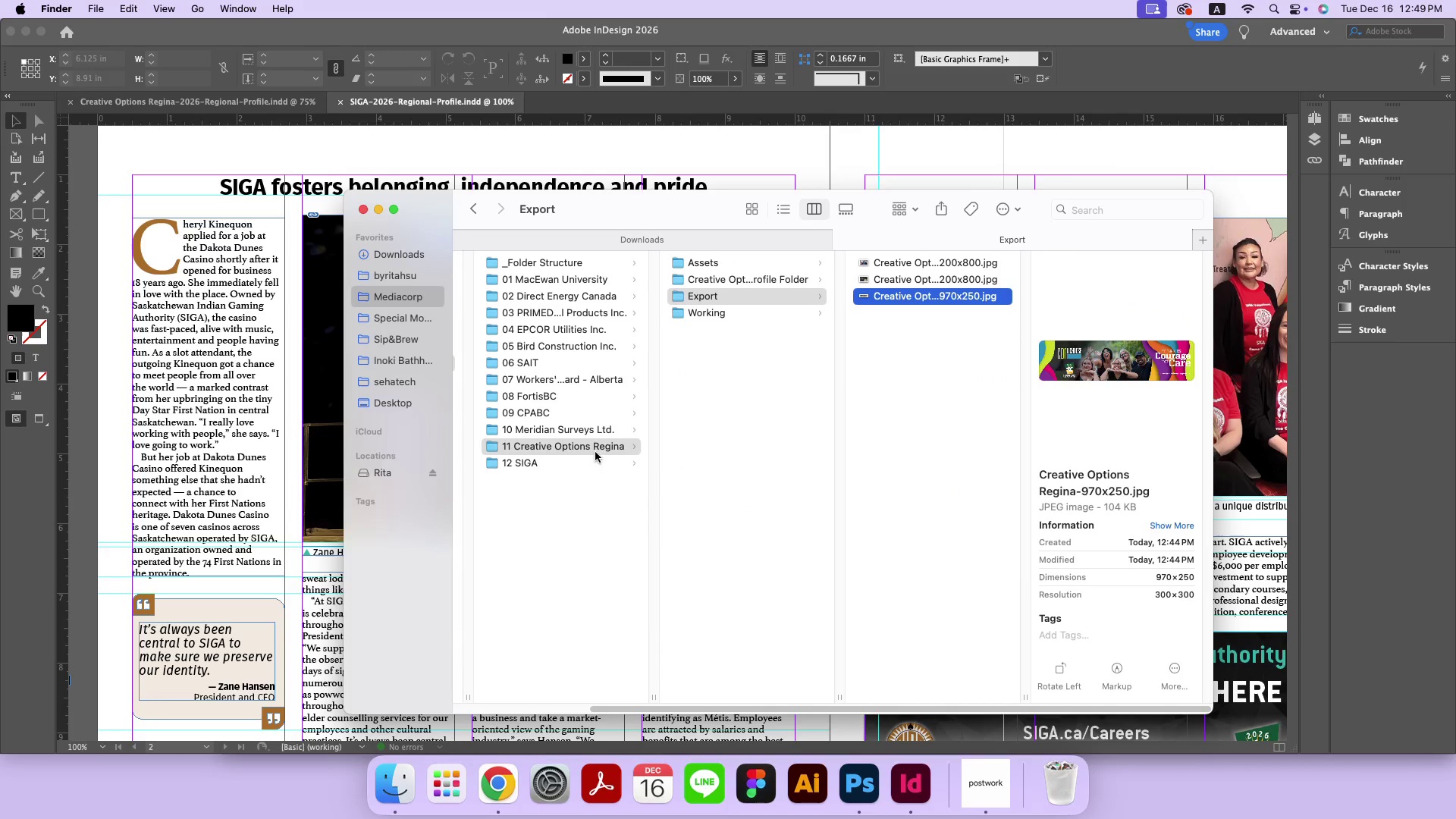 
left_click([584, 463])
 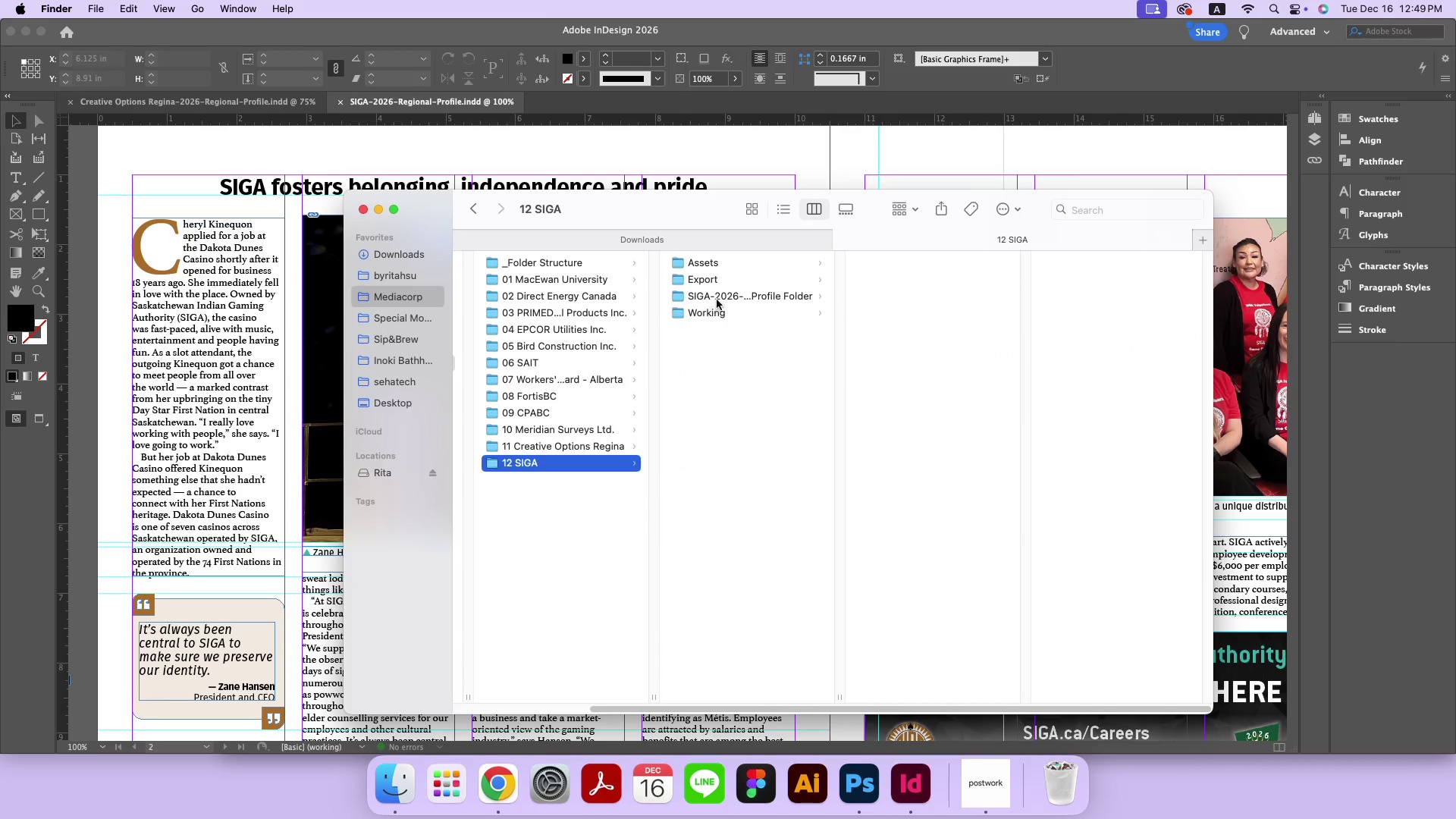 
left_click([730, 278])
 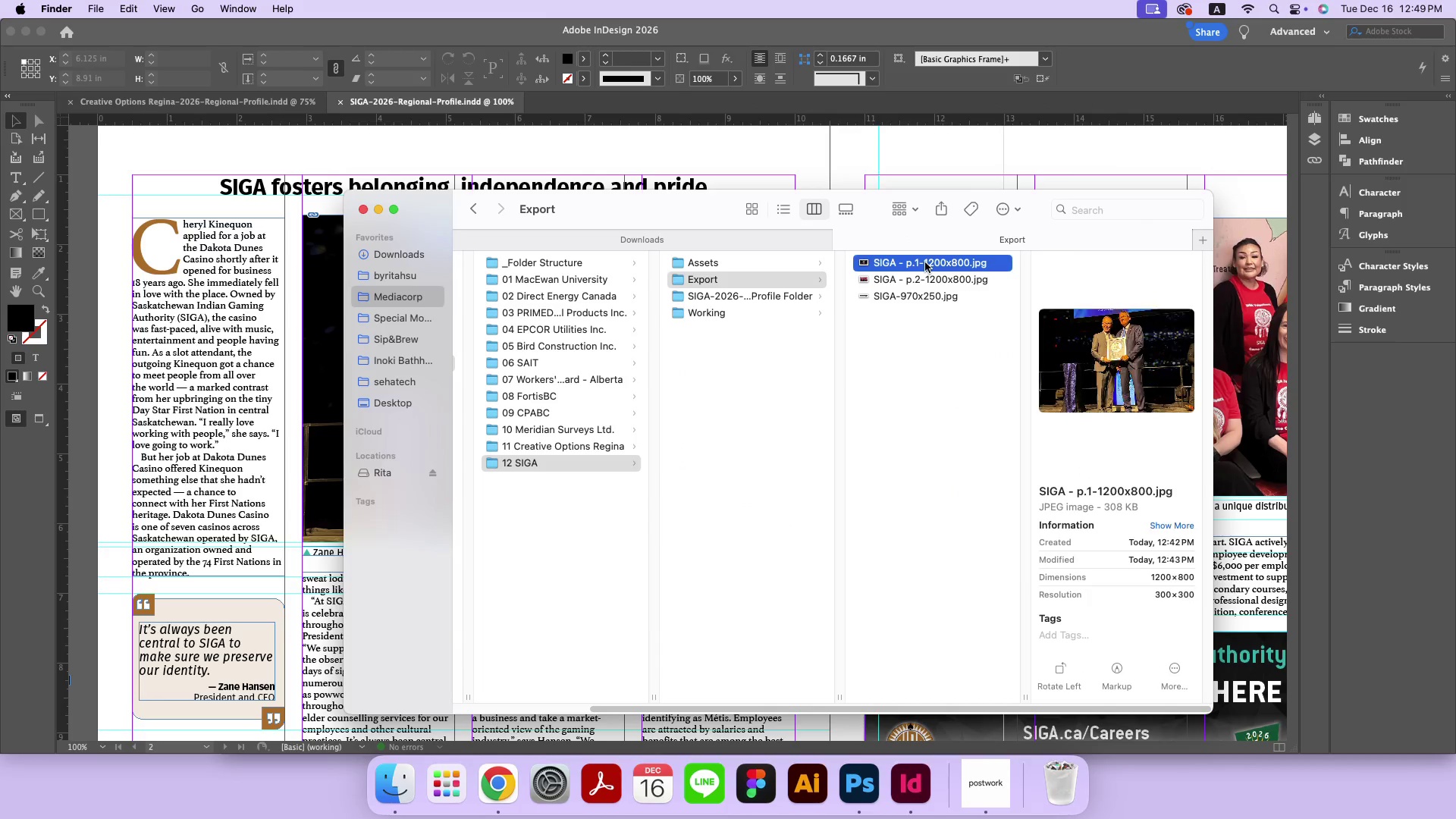 
key(ArrowDown)
 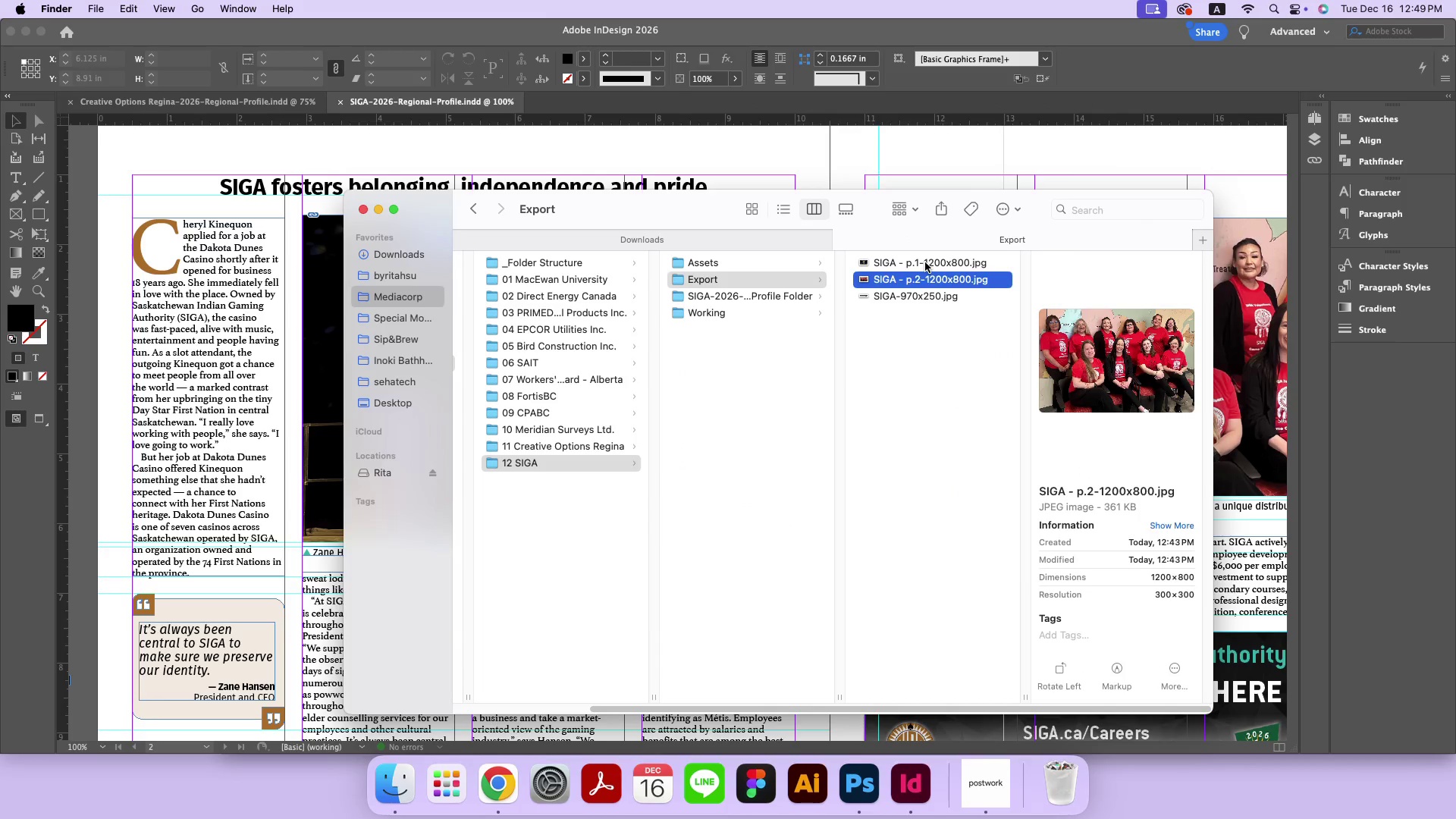 
key(ArrowDown)
 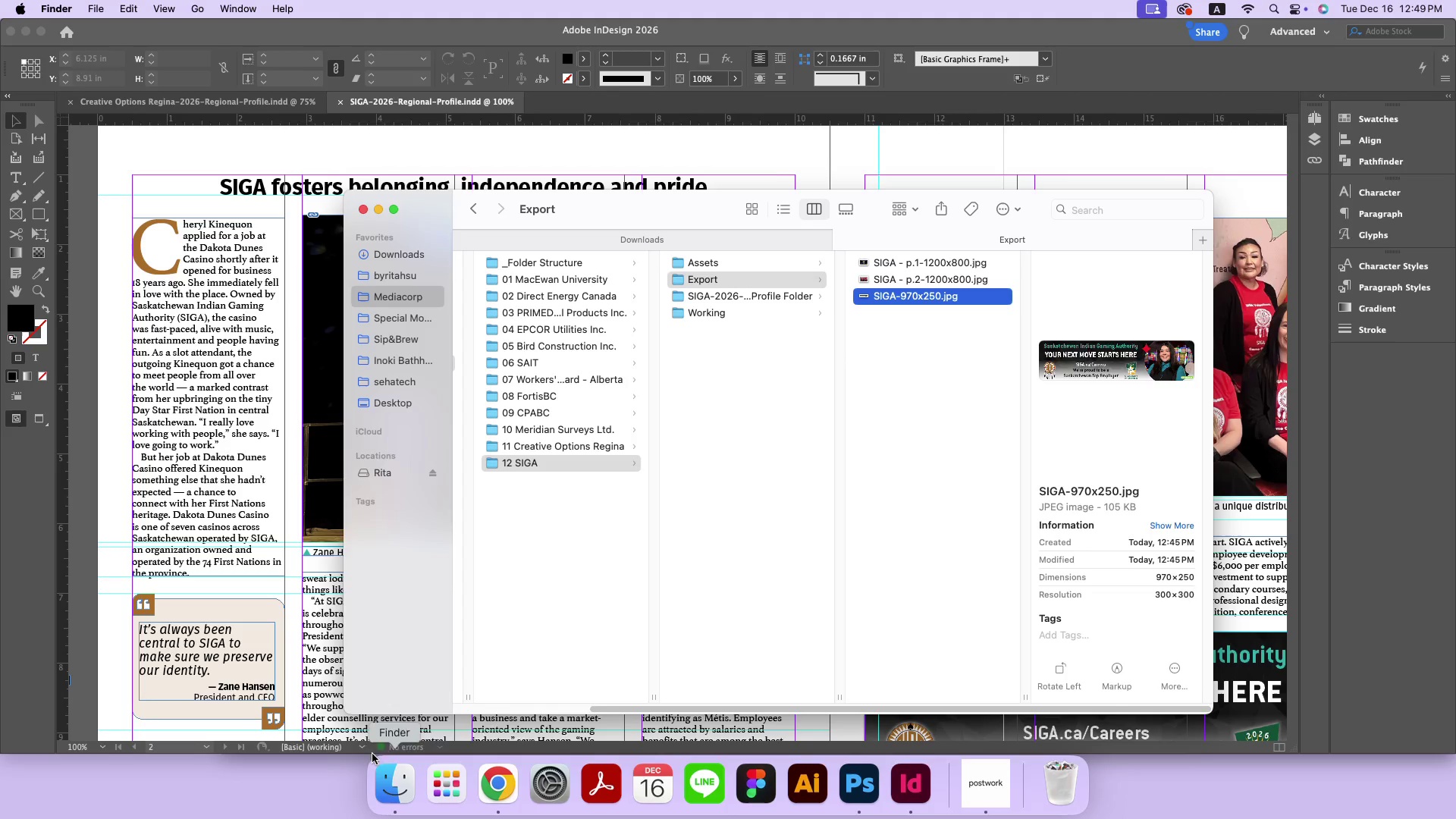 
left_click([497, 783])
 